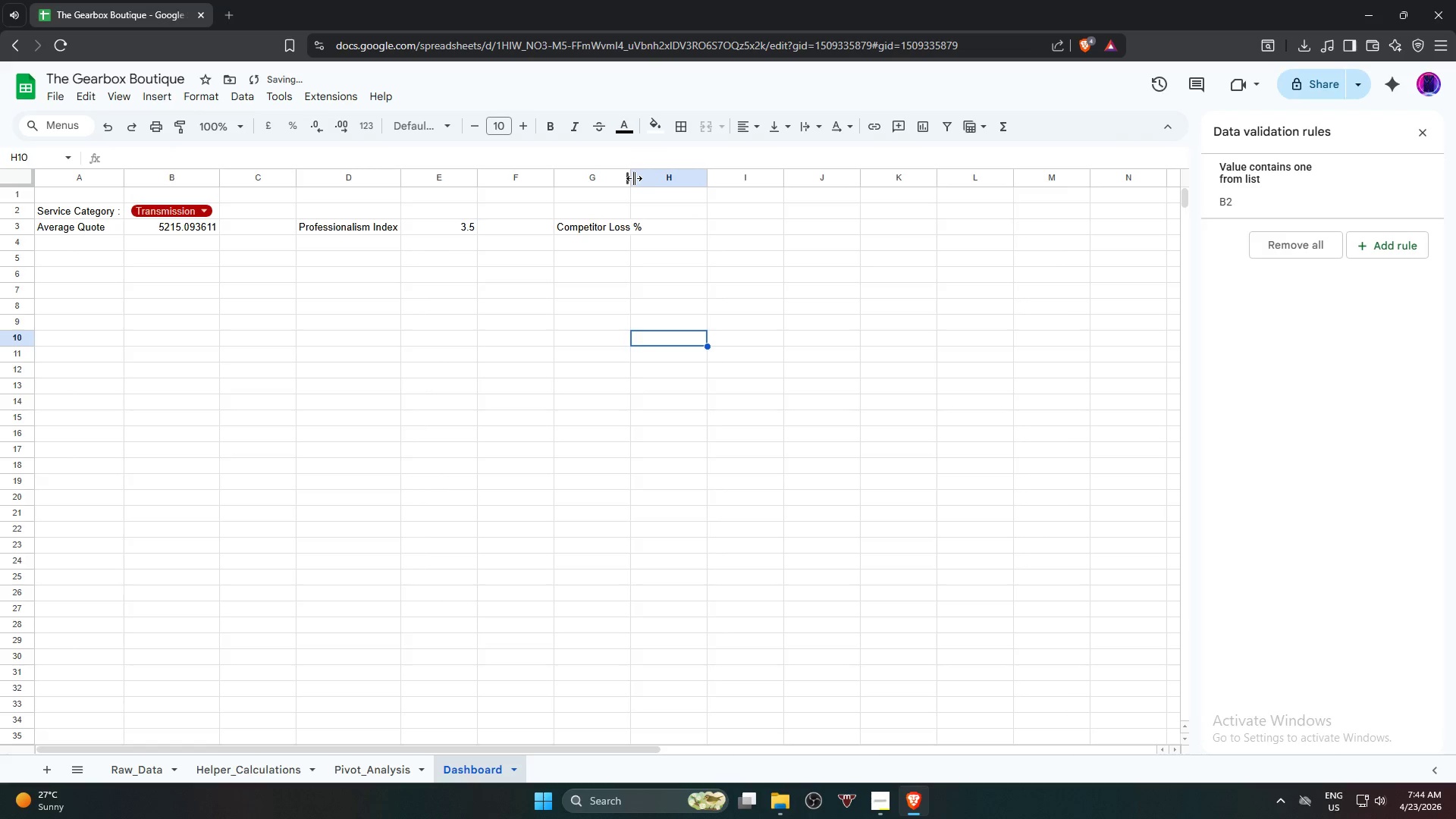 
double_click([634, 178])
 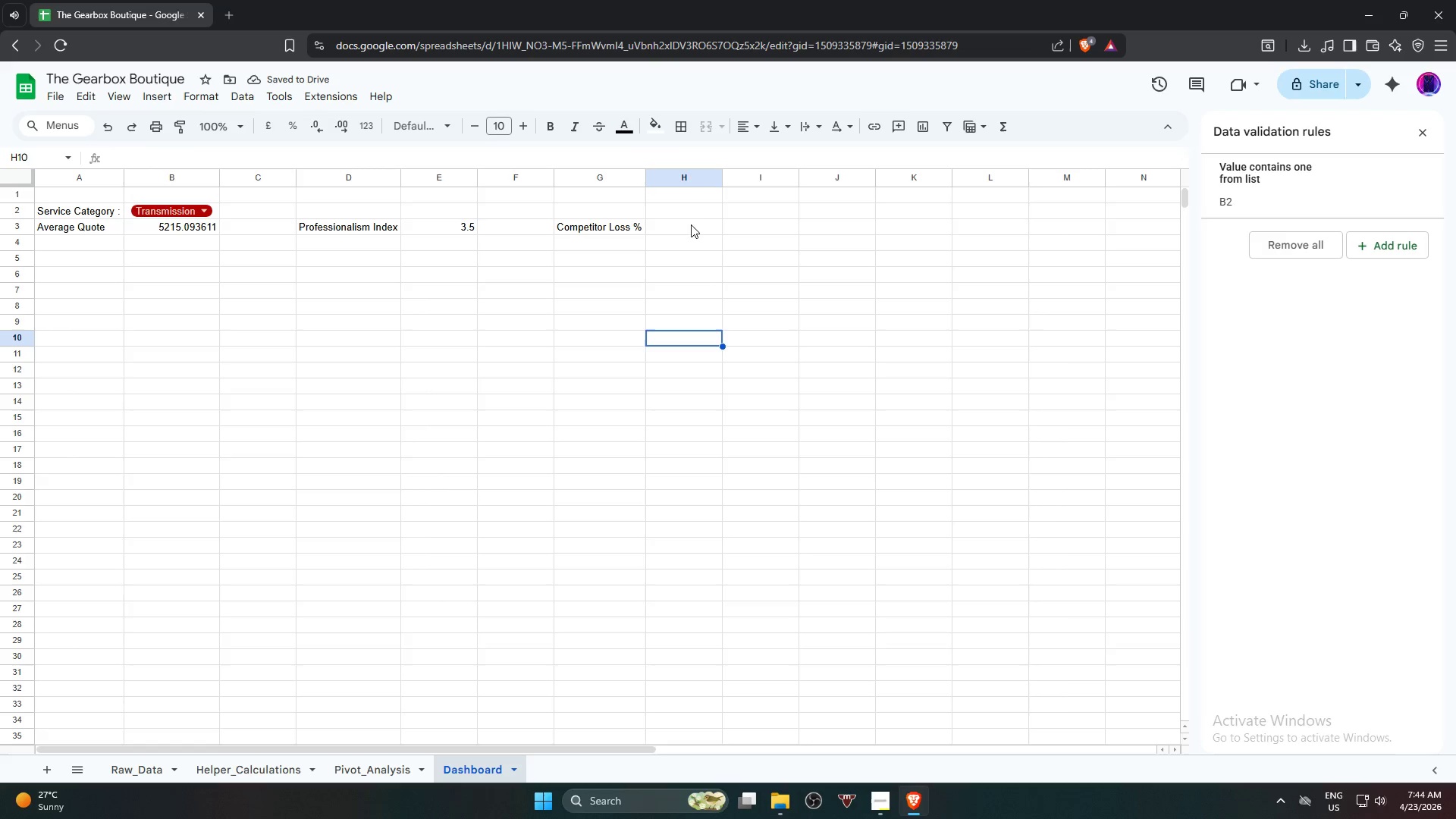 
left_click([688, 231])
 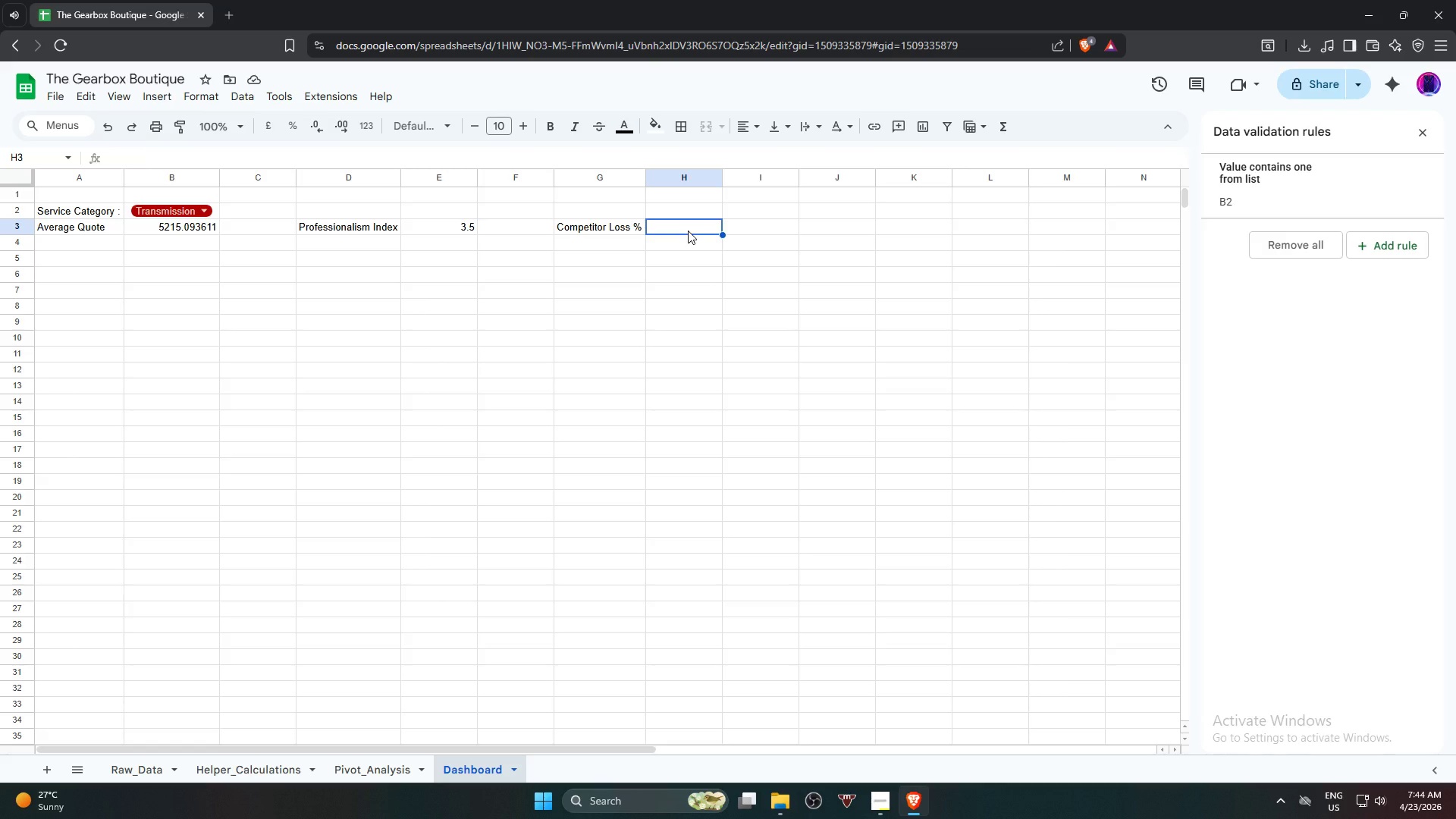 
wait(7.91)
 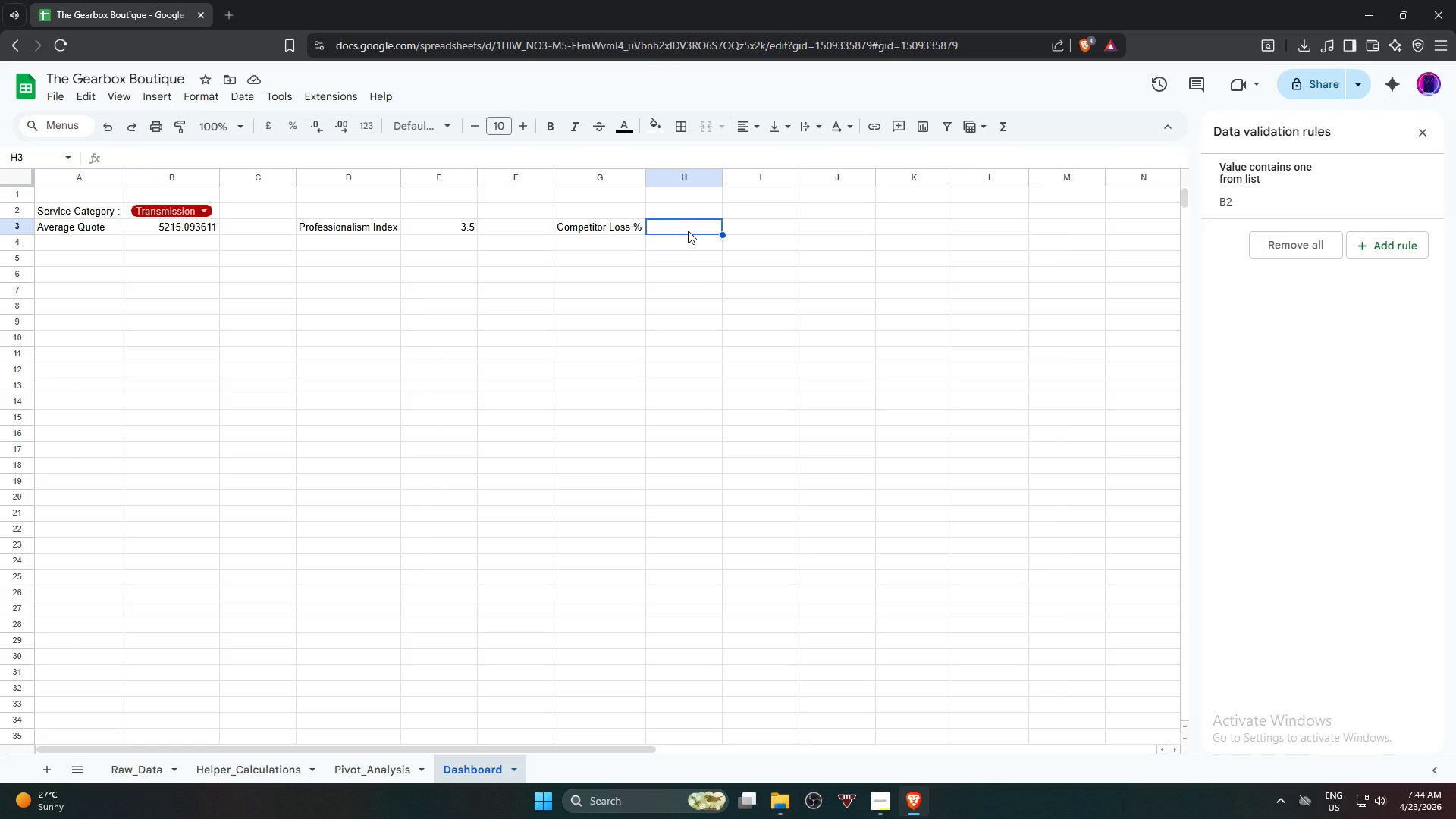 
type(=ife)
 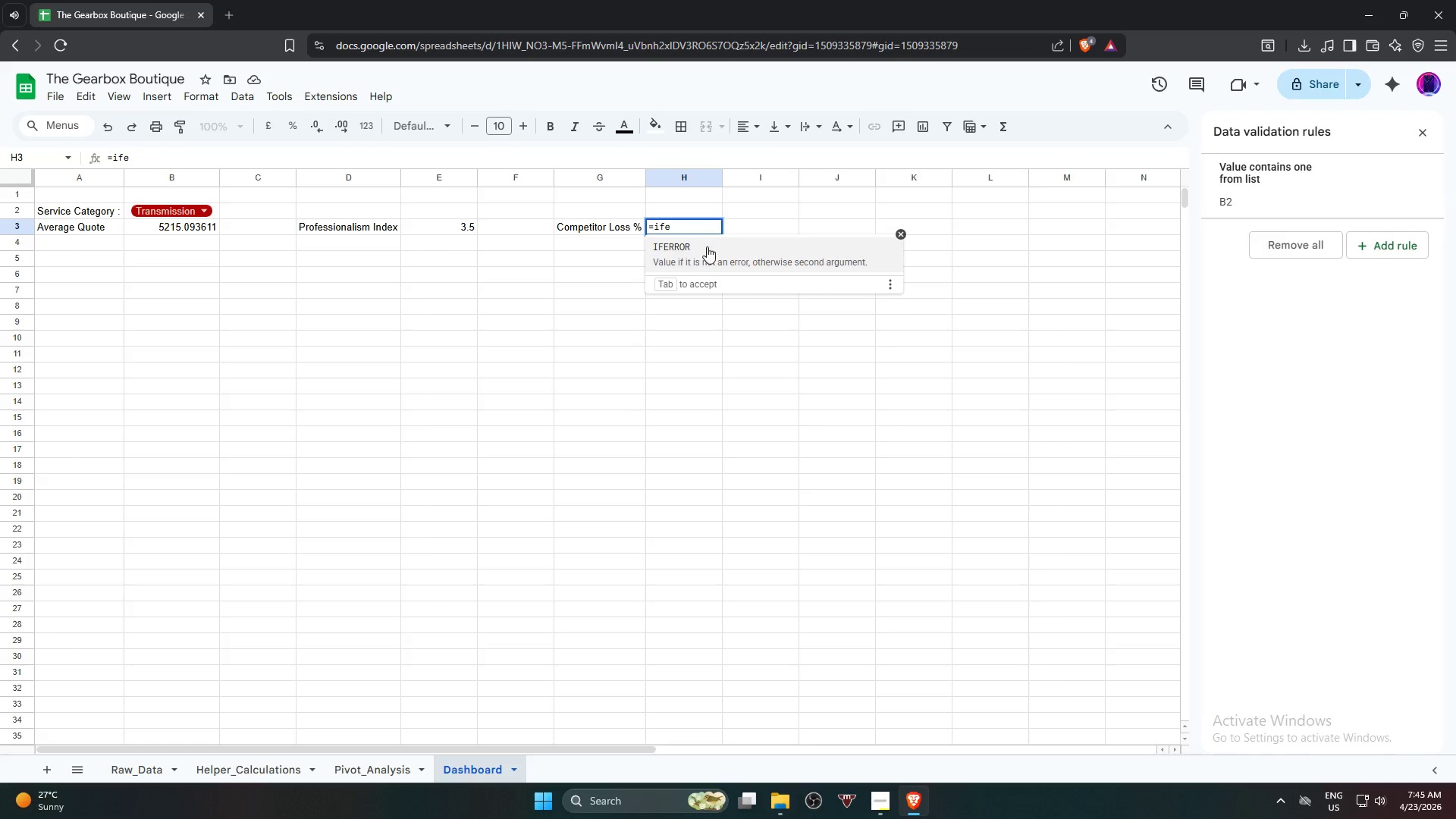 
left_click([739, 253])
 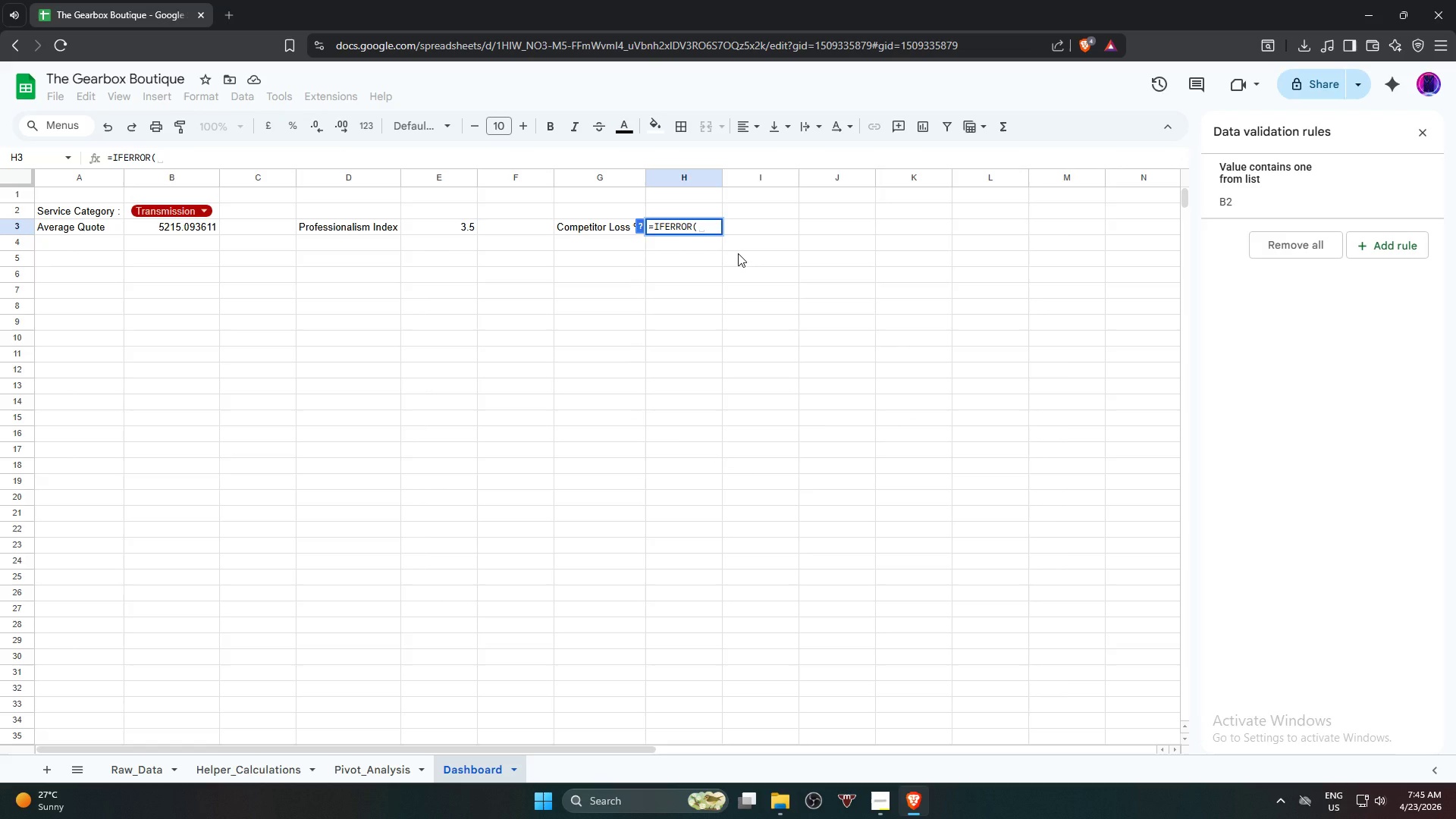 
type(coun)
 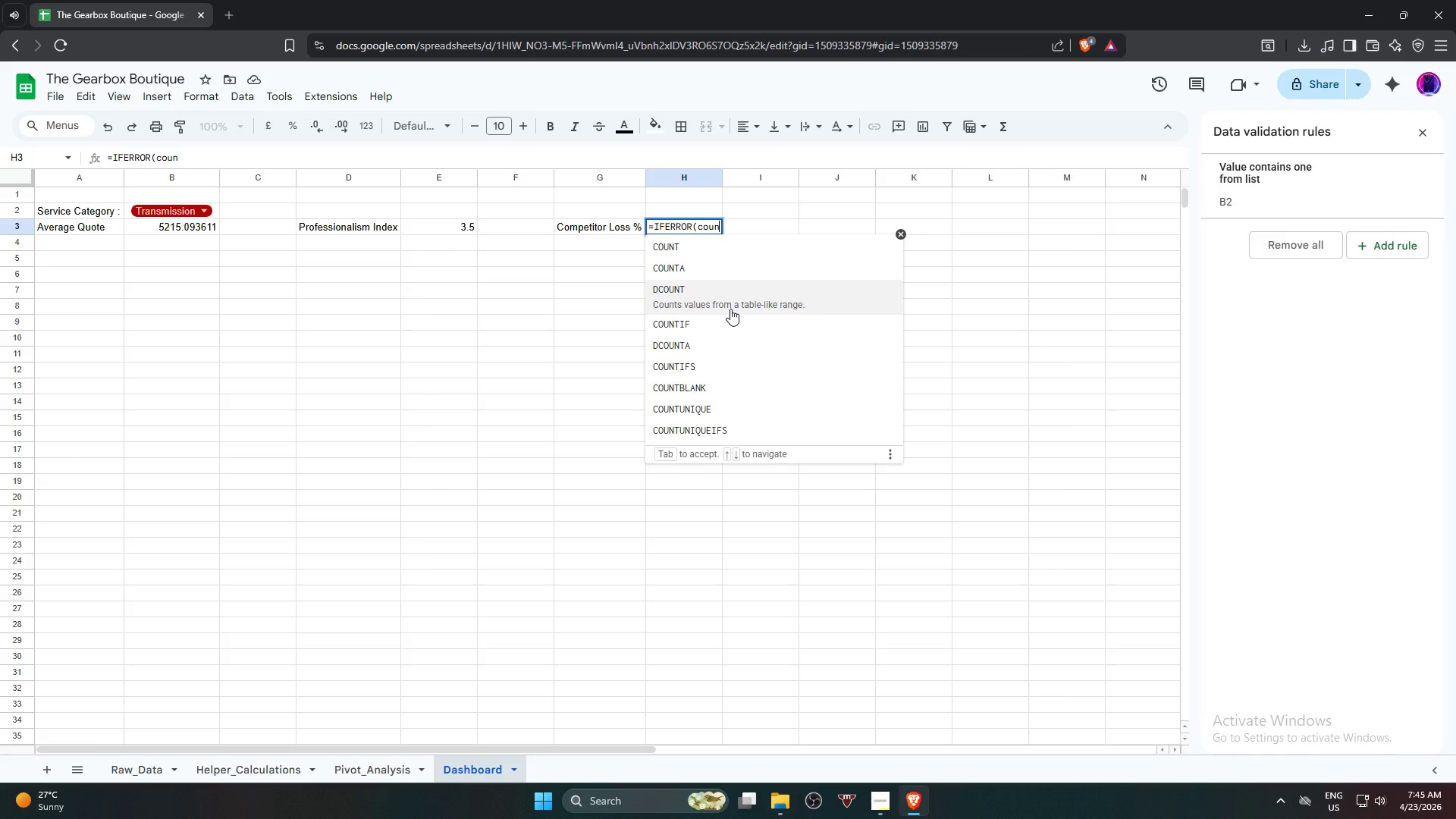 
left_click([733, 323])
 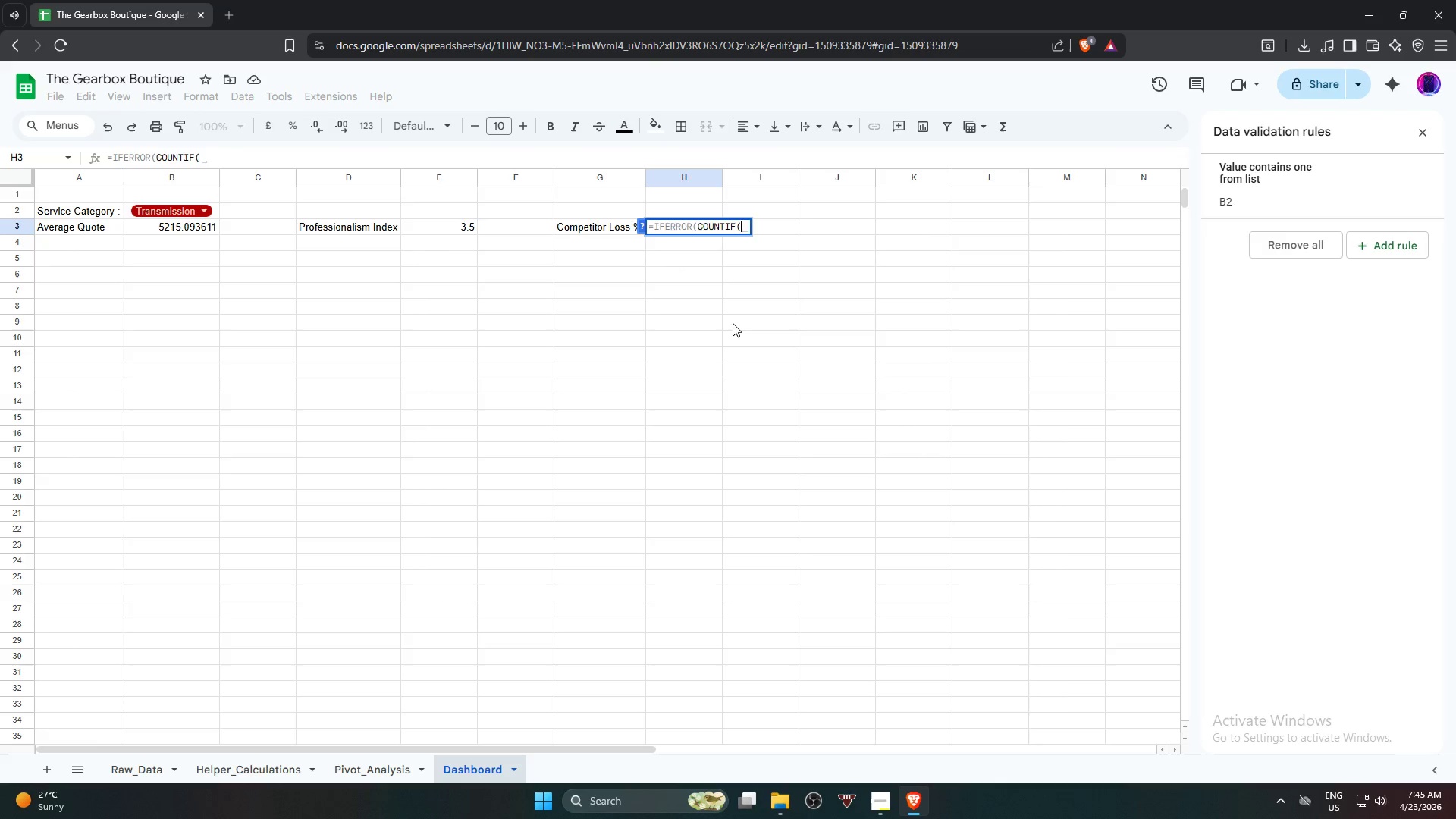 
type(fil)
 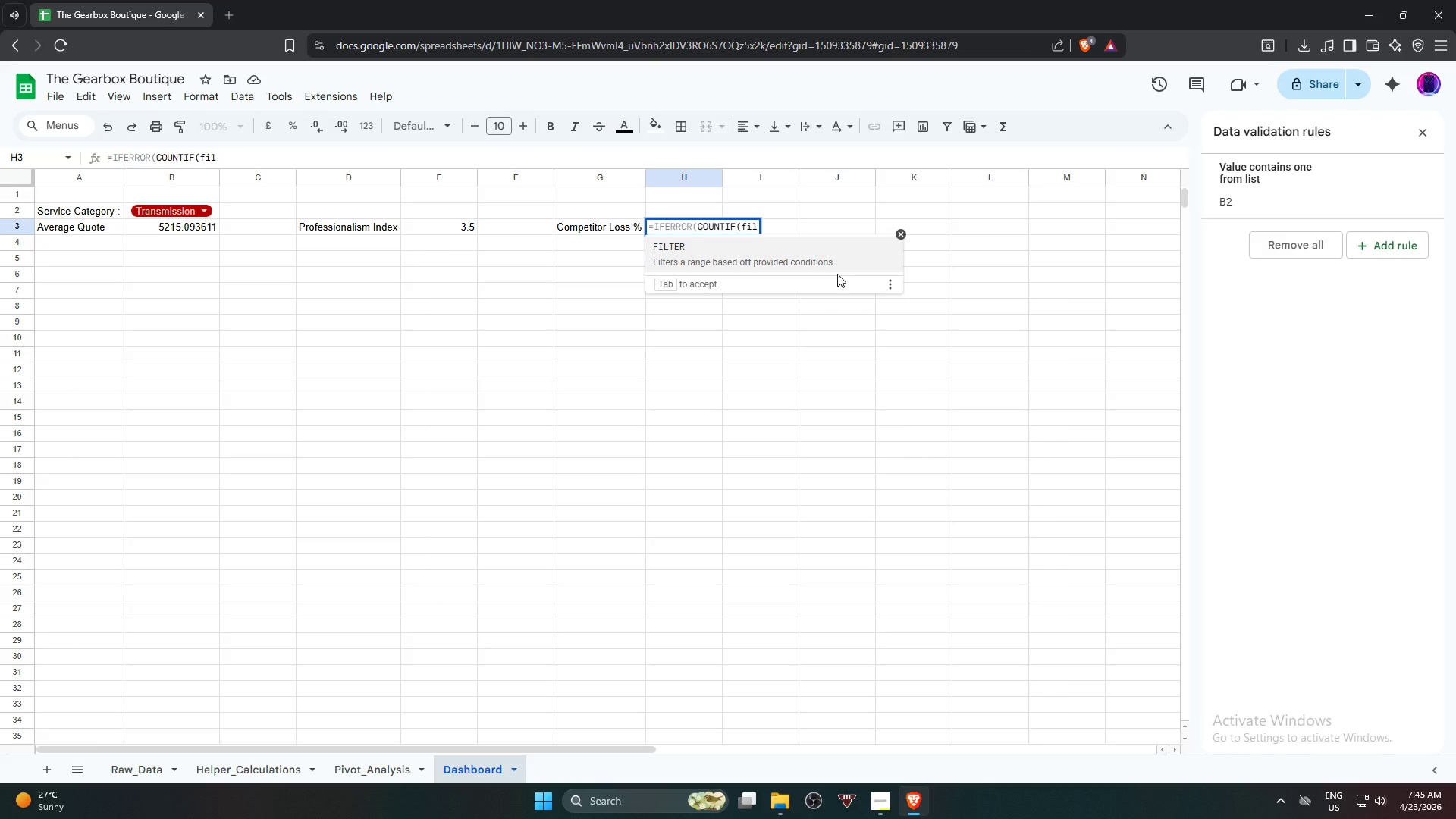 
left_click([816, 255])
 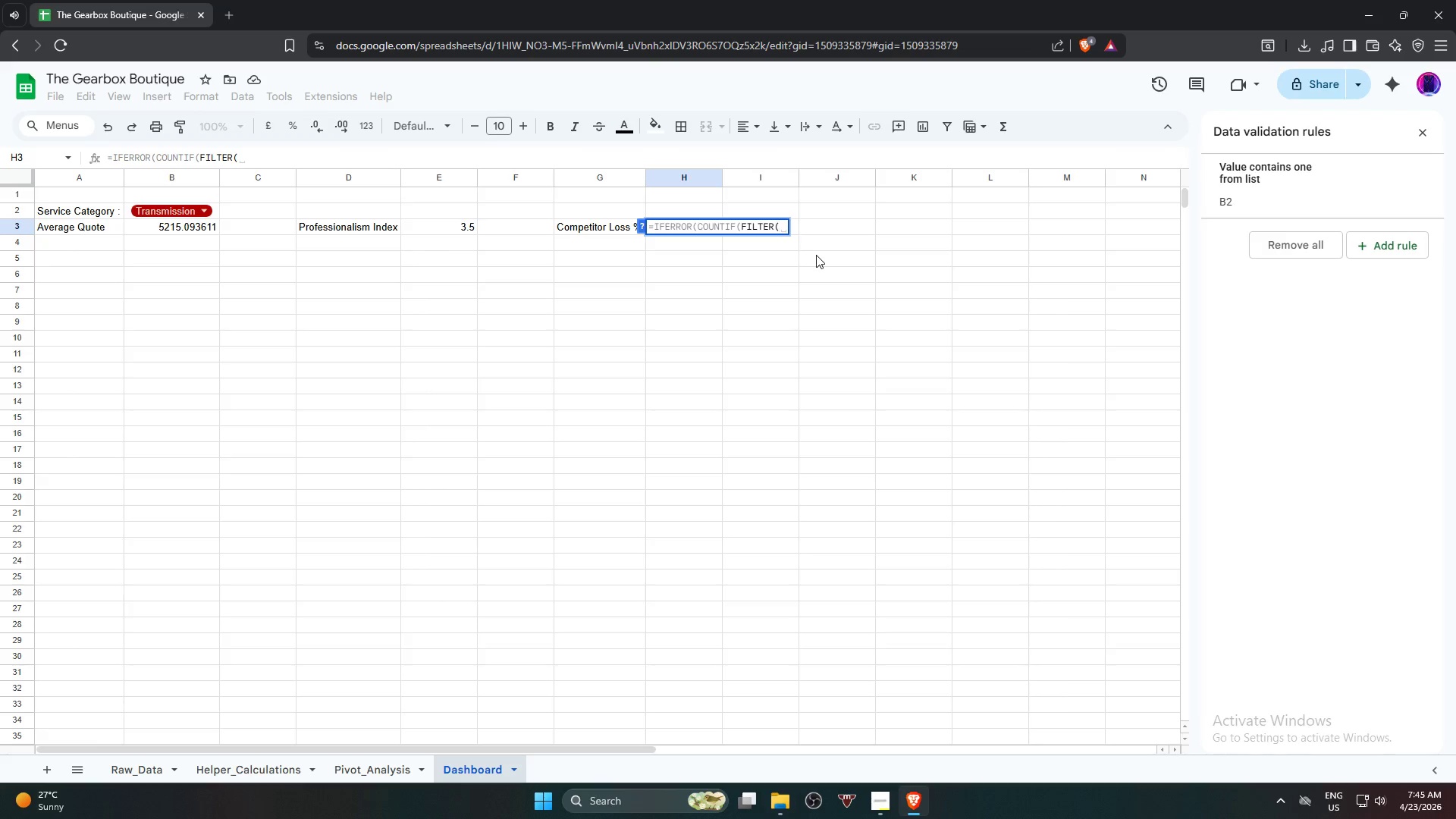 
wait(5.11)
 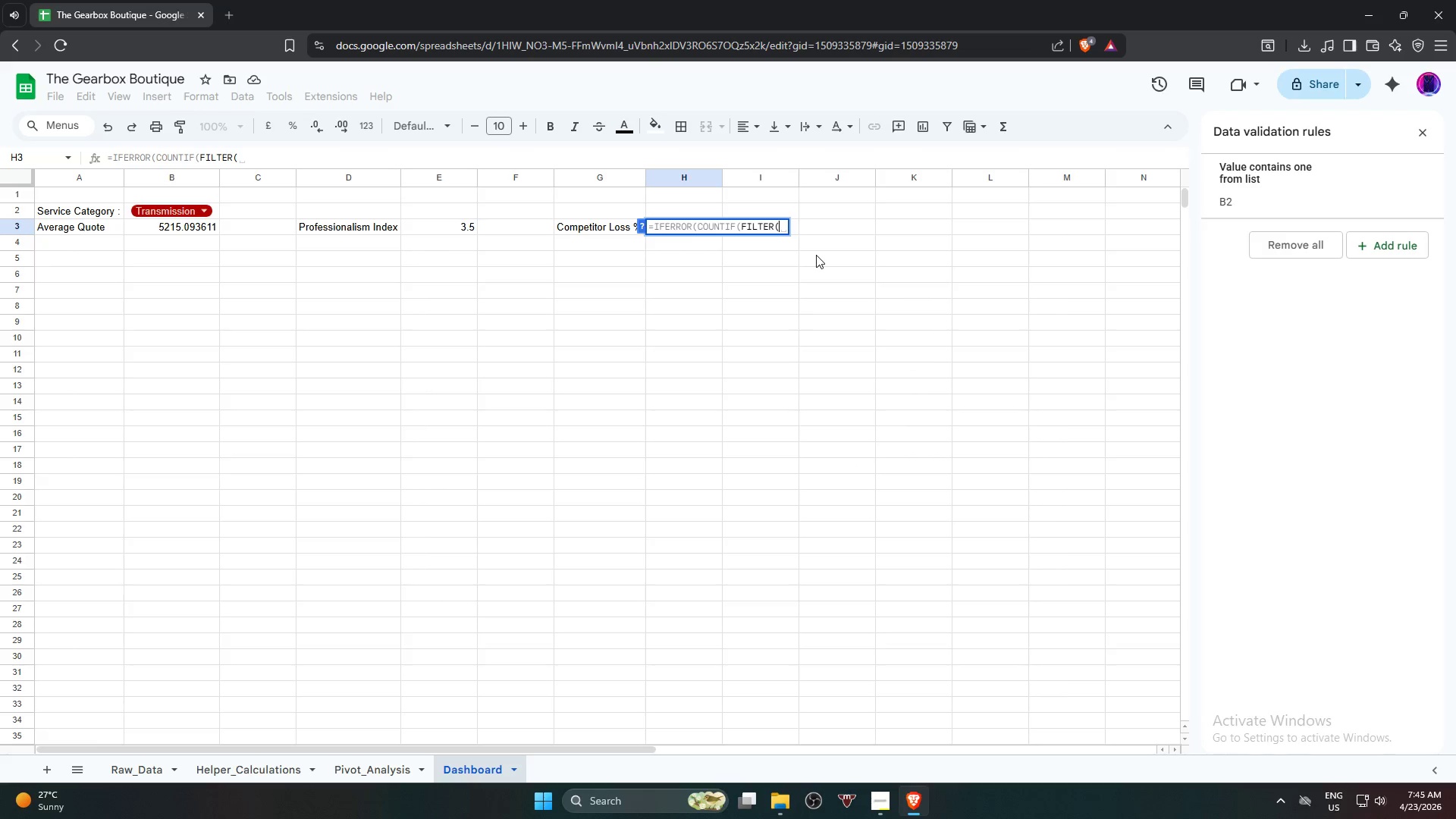 
left_click_drag(start_coordinate=[55, 596], to_coordinate=[109, 713])
 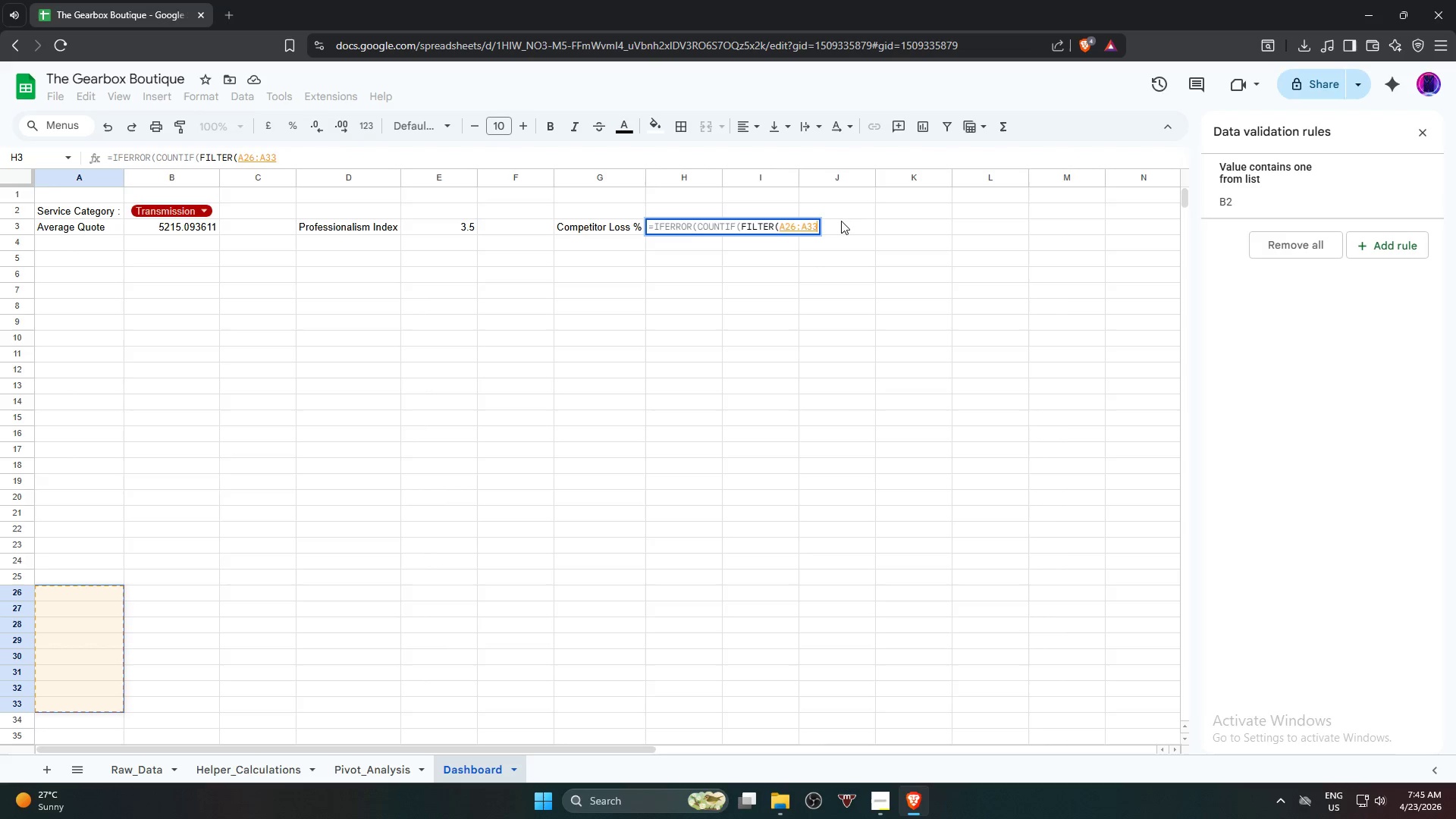 
hold_key(key=Backspace, duration=0.61)
 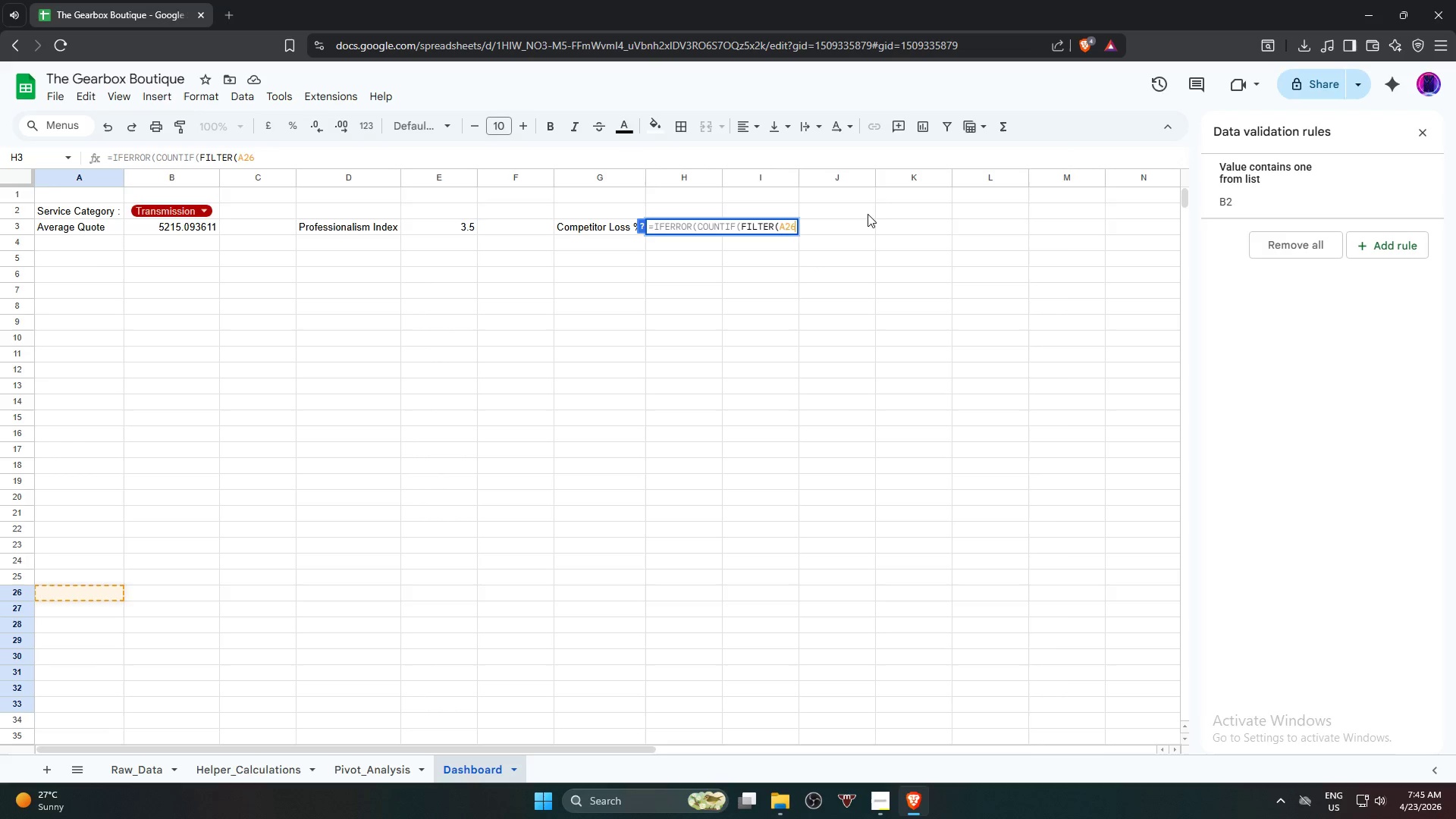 
key(Backspace)
 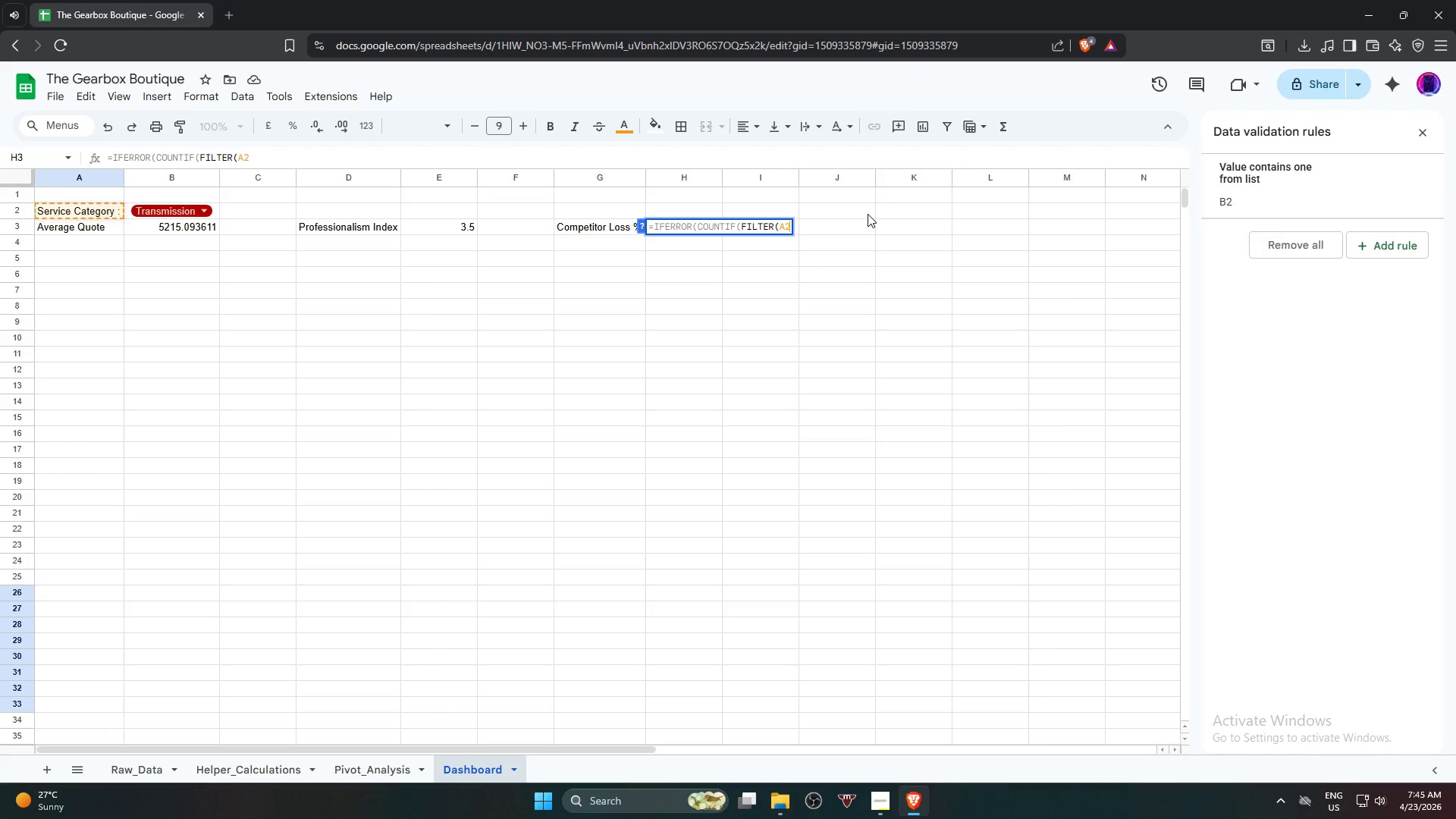 
key(Backspace)
 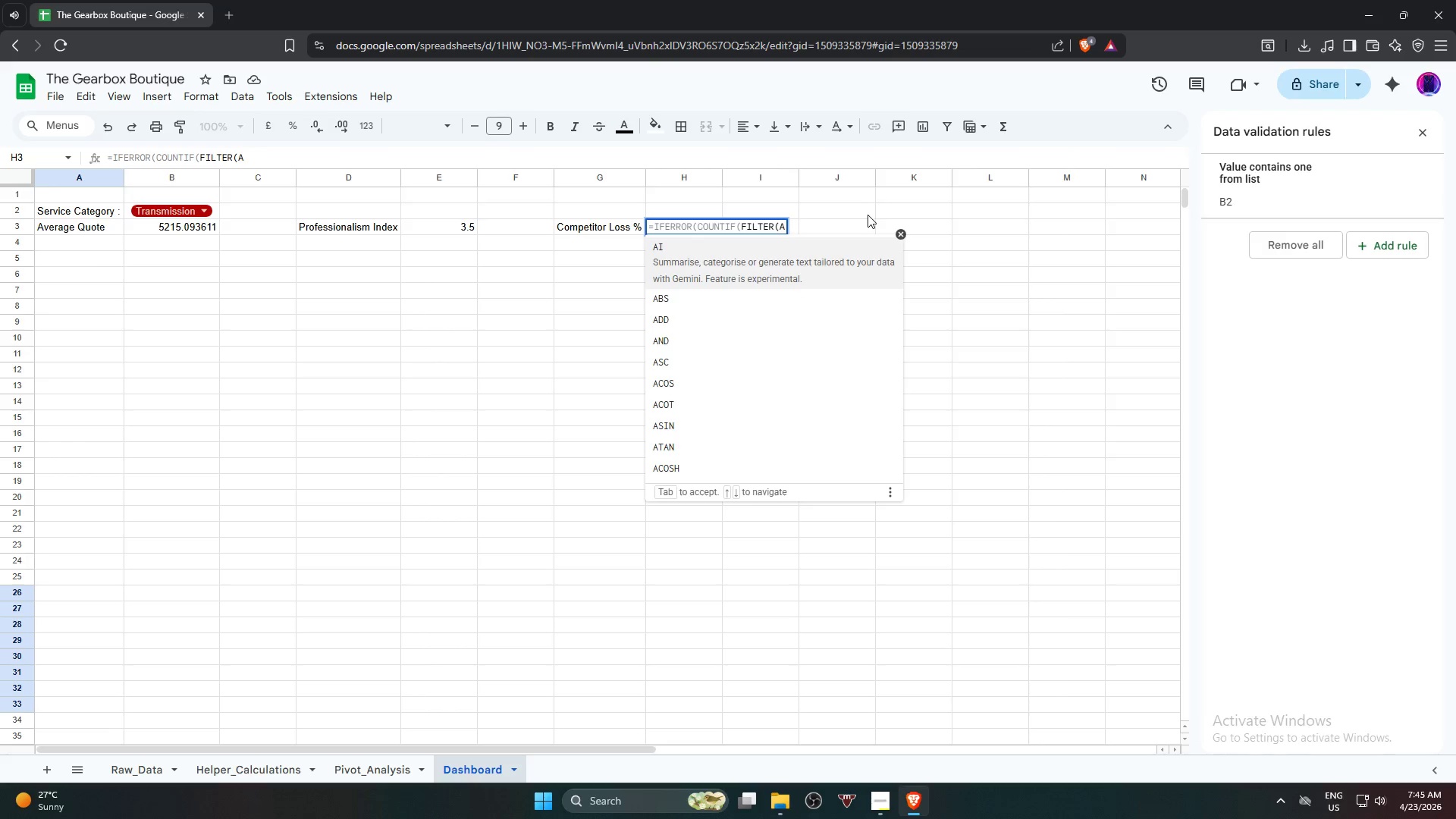 
key(Backspace)
 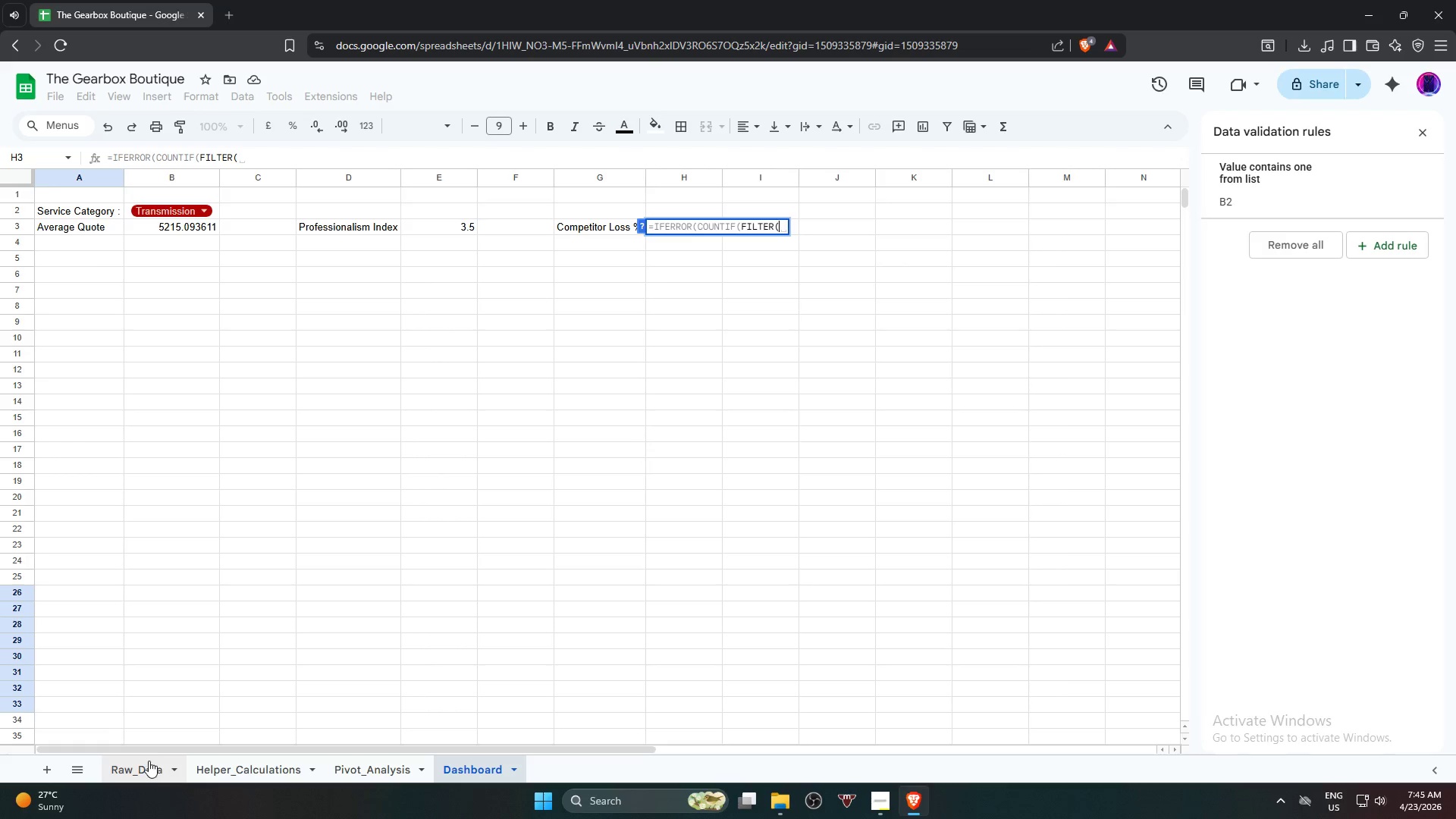 
left_click([149, 761])
 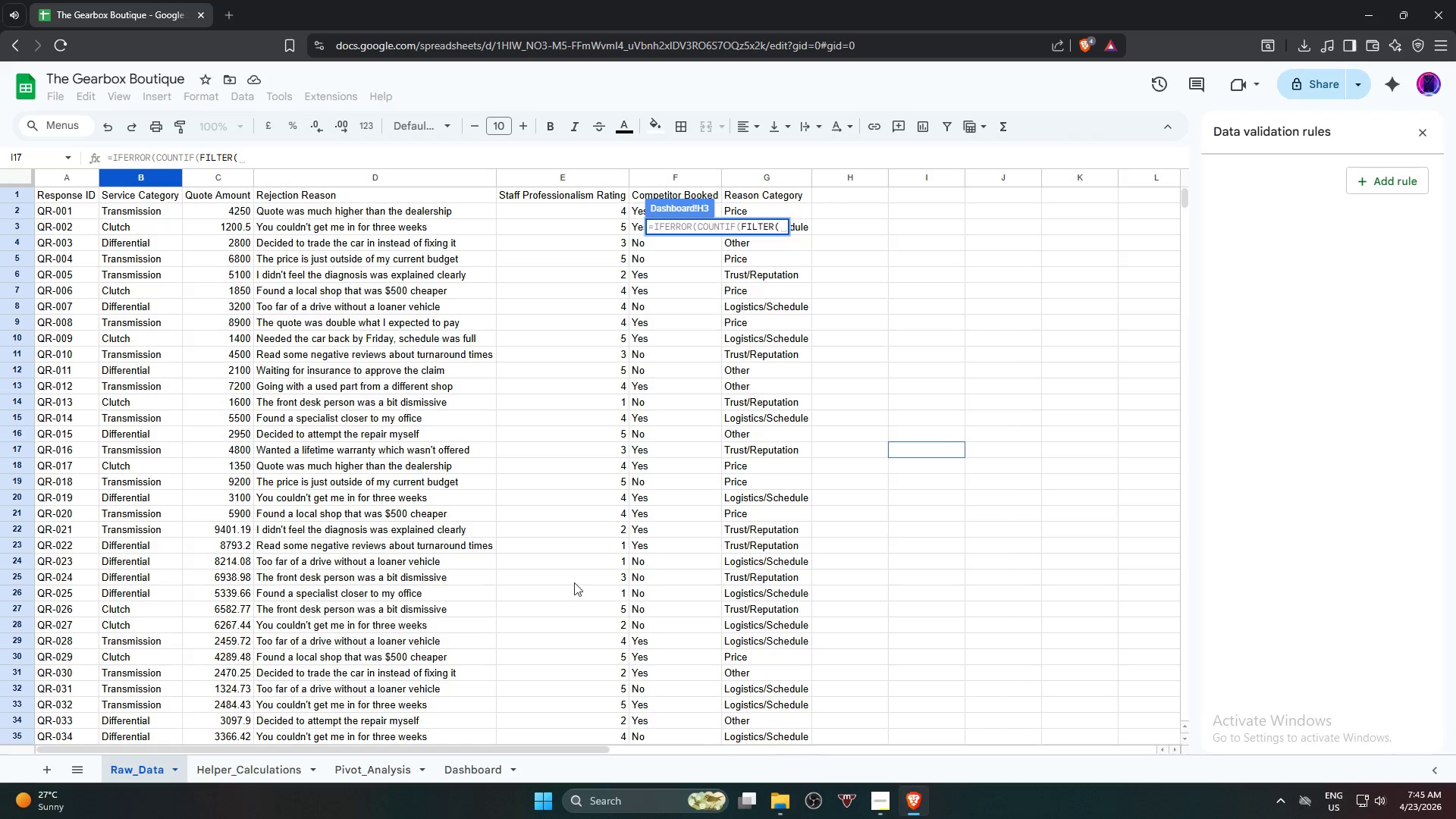 
wait(34.47)
 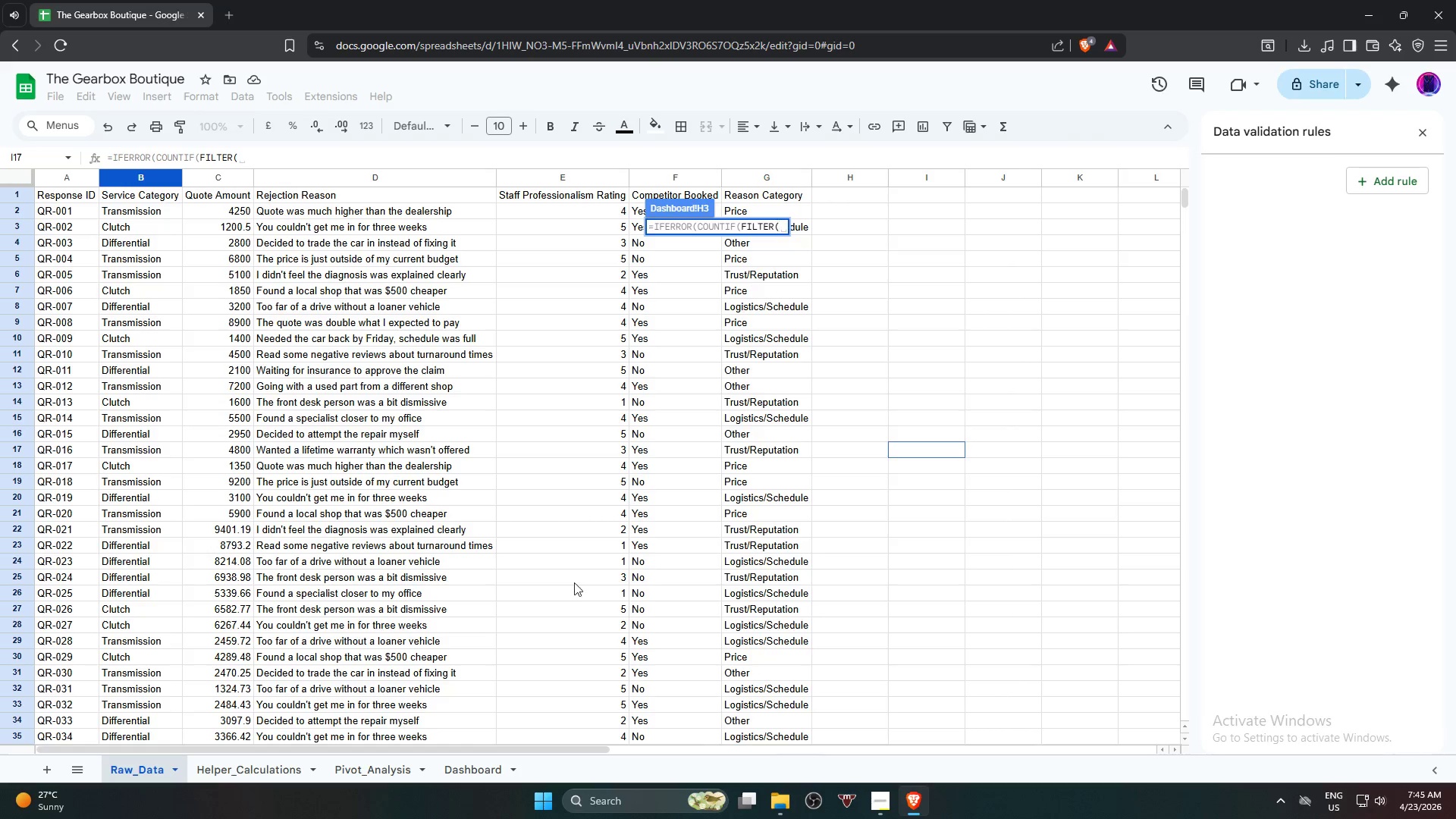 
left_click([667, 179])
 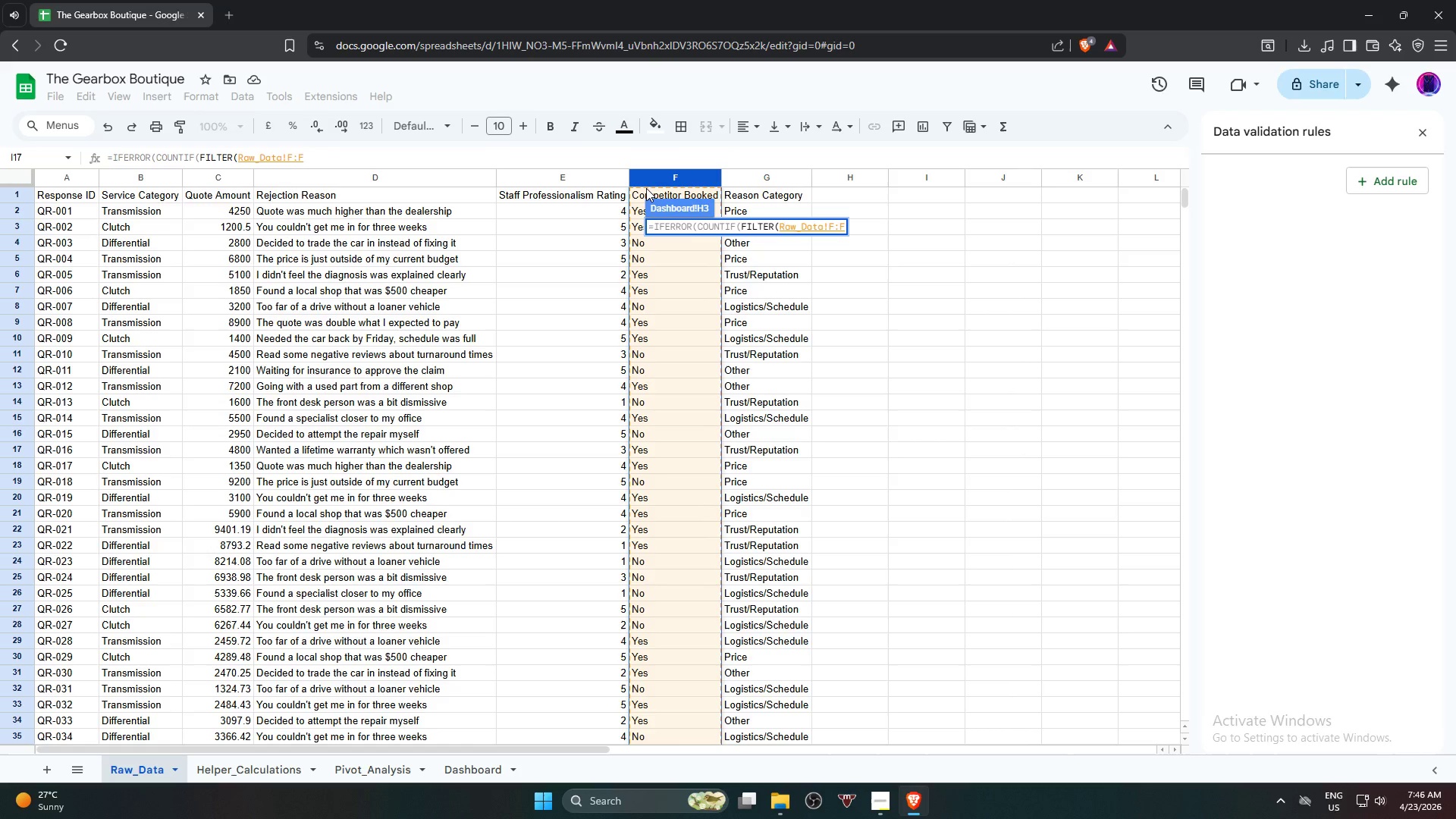 
key(Comma)
 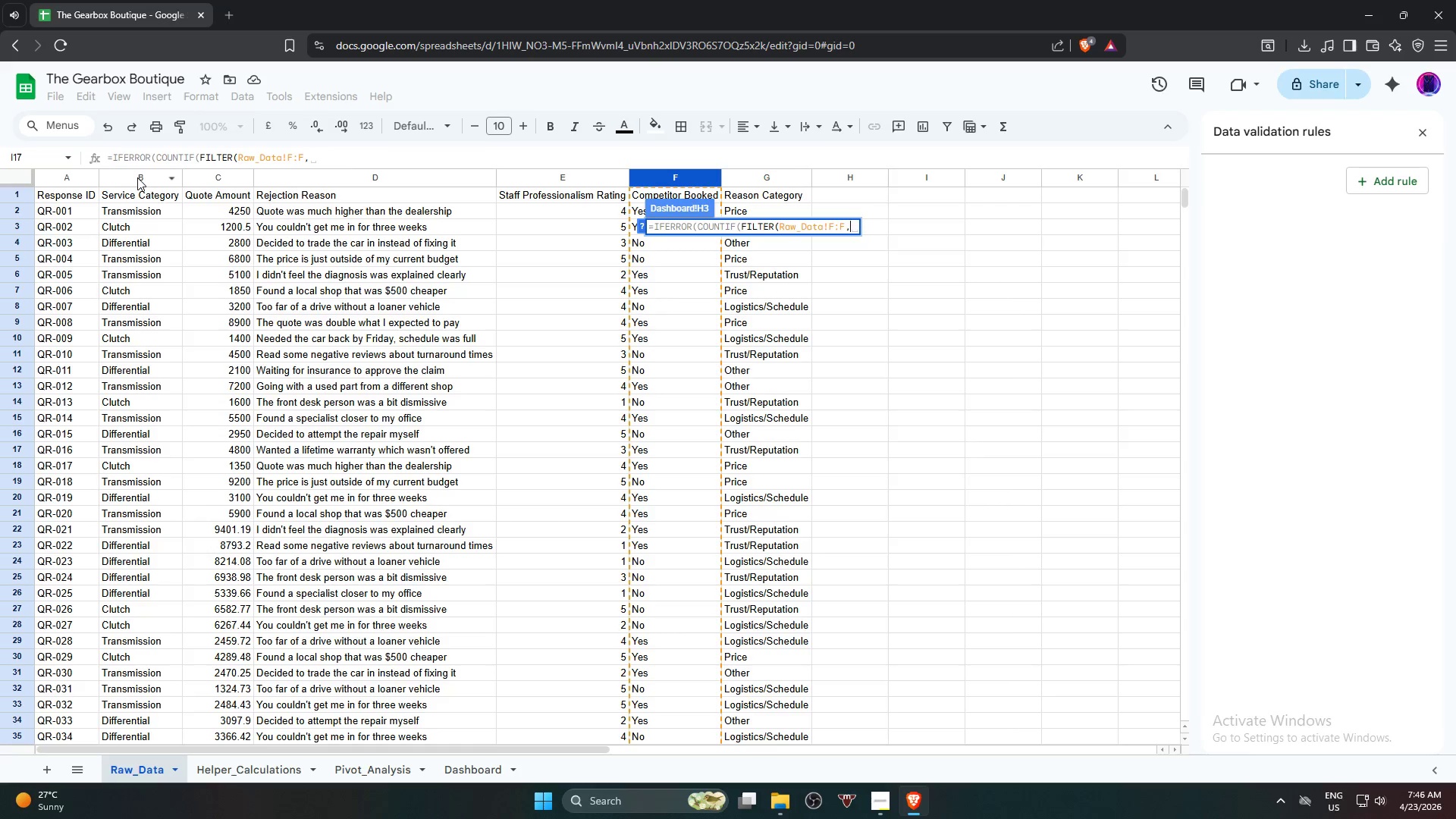 
wait(7.22)
 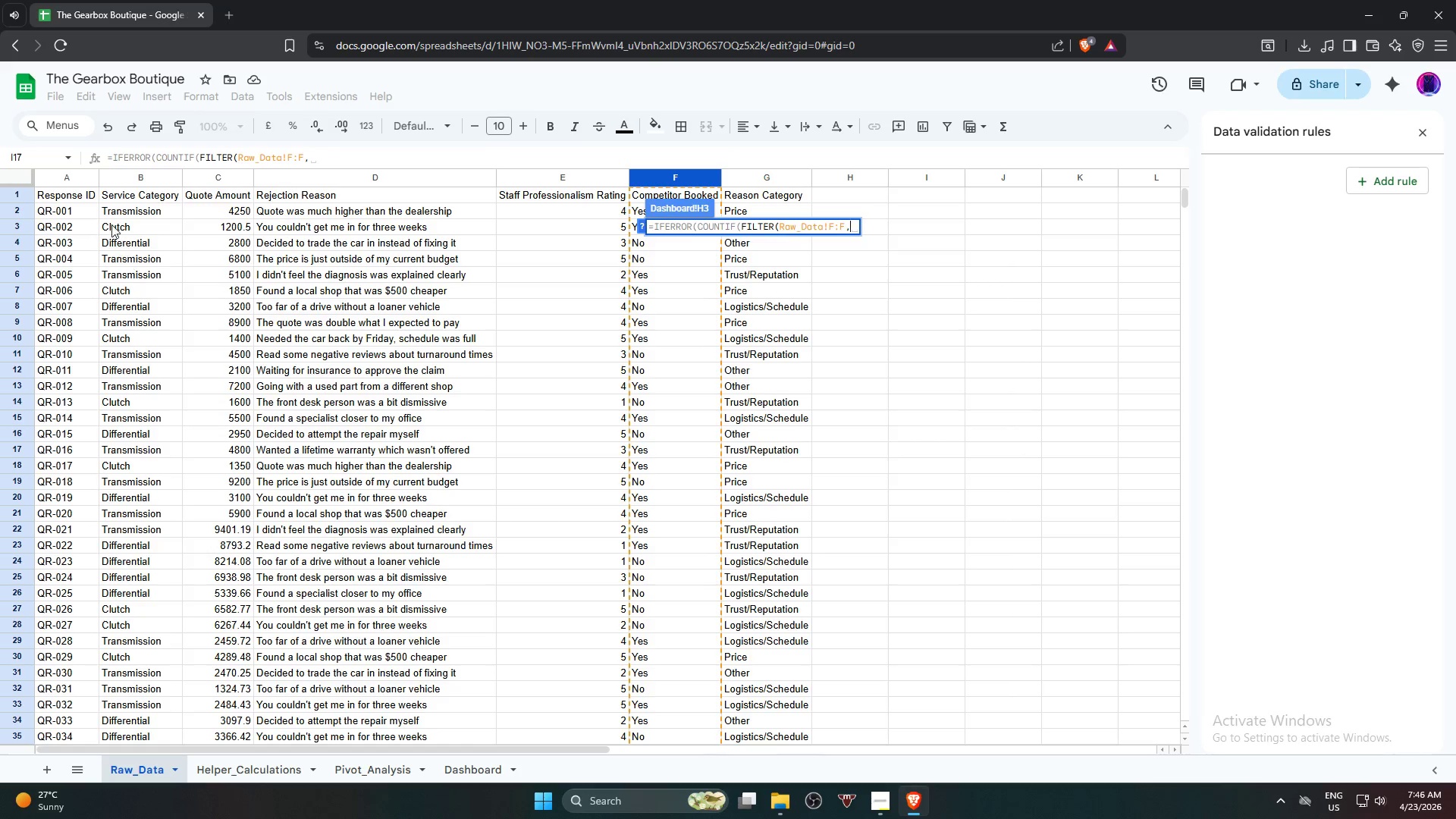 
left_click([137, 177])
 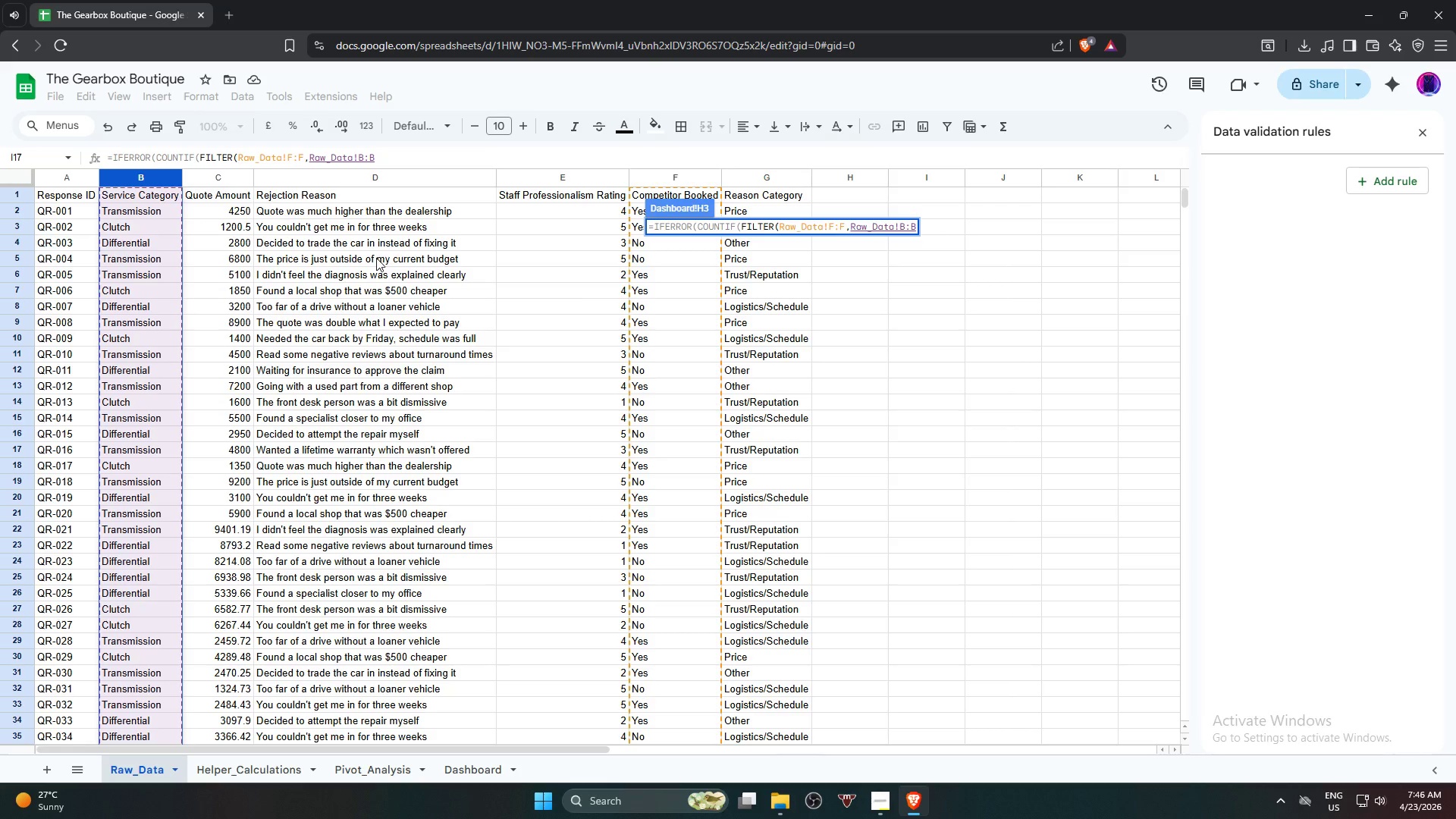 
wait(15.2)
 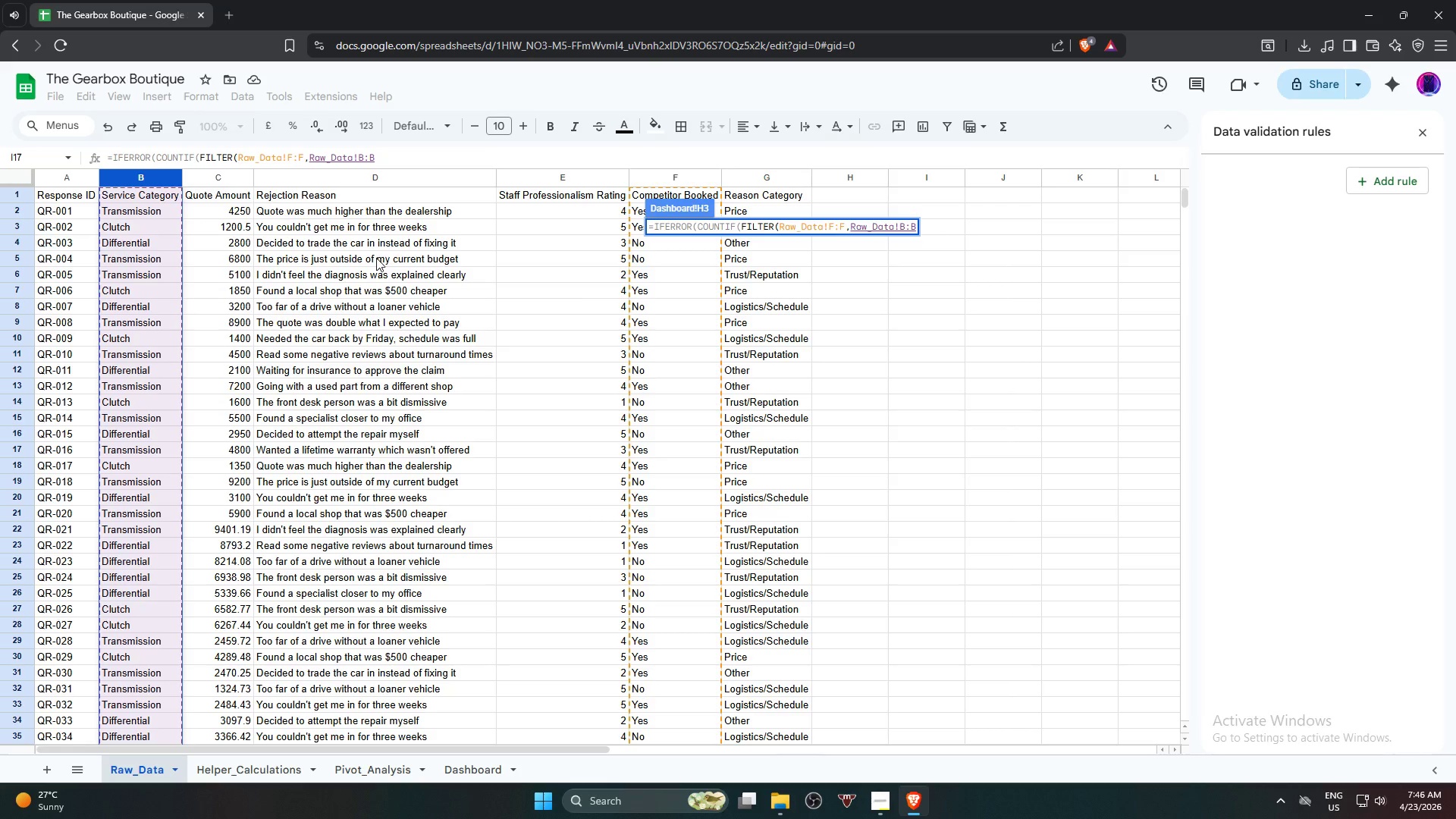 
key(Equal)
 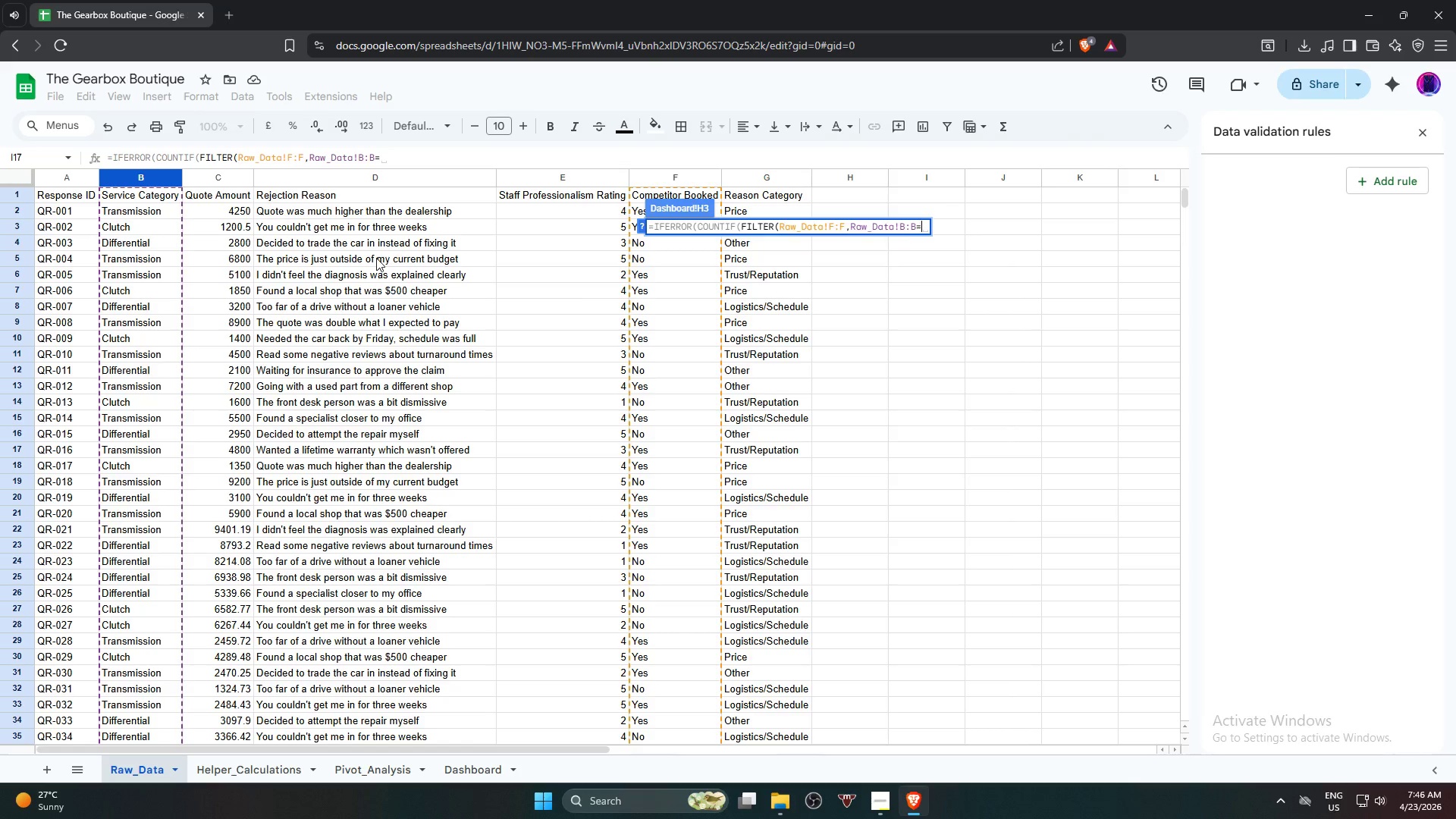 
left_click([483, 767])
 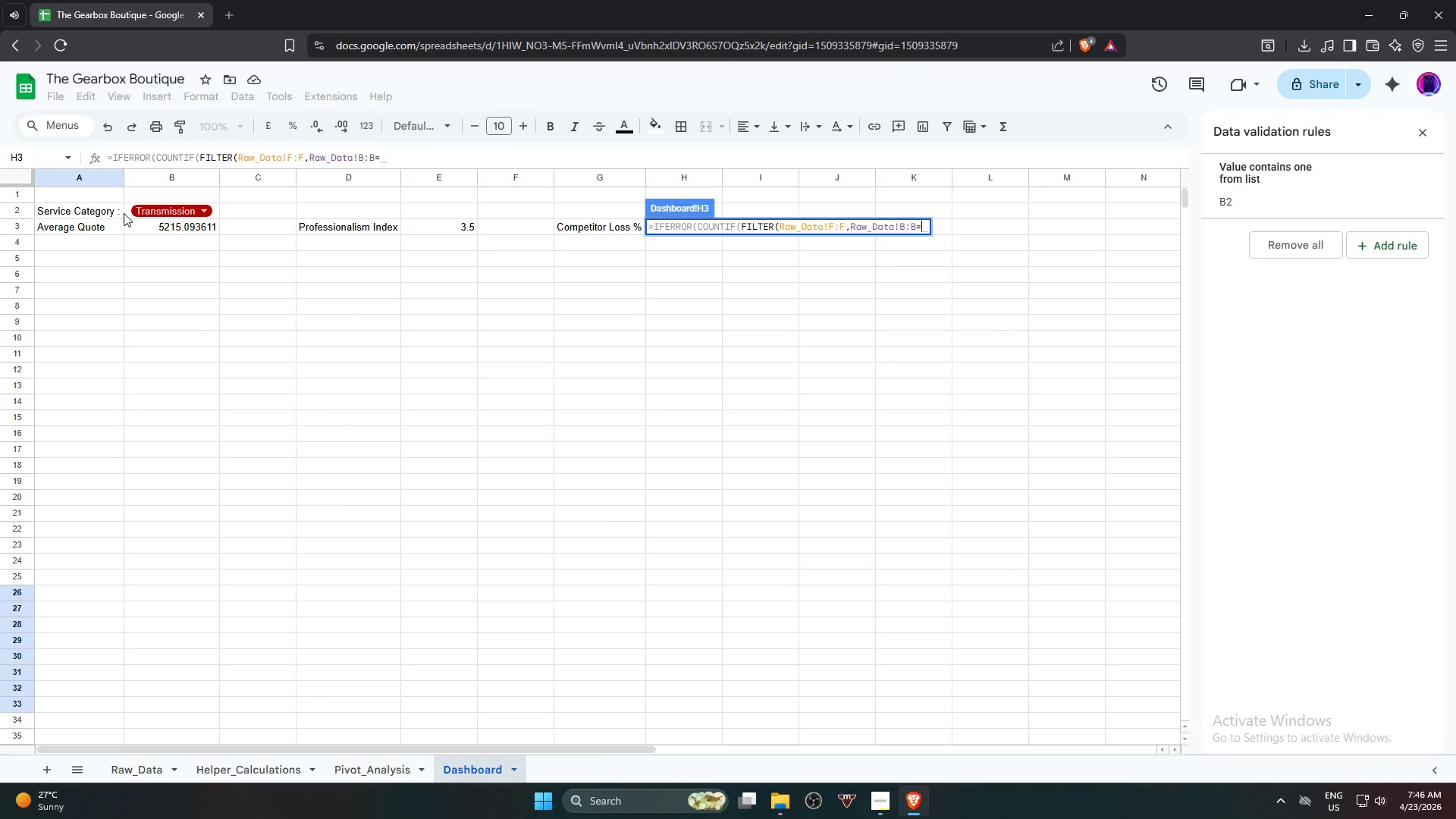 
left_click([126, 213])
 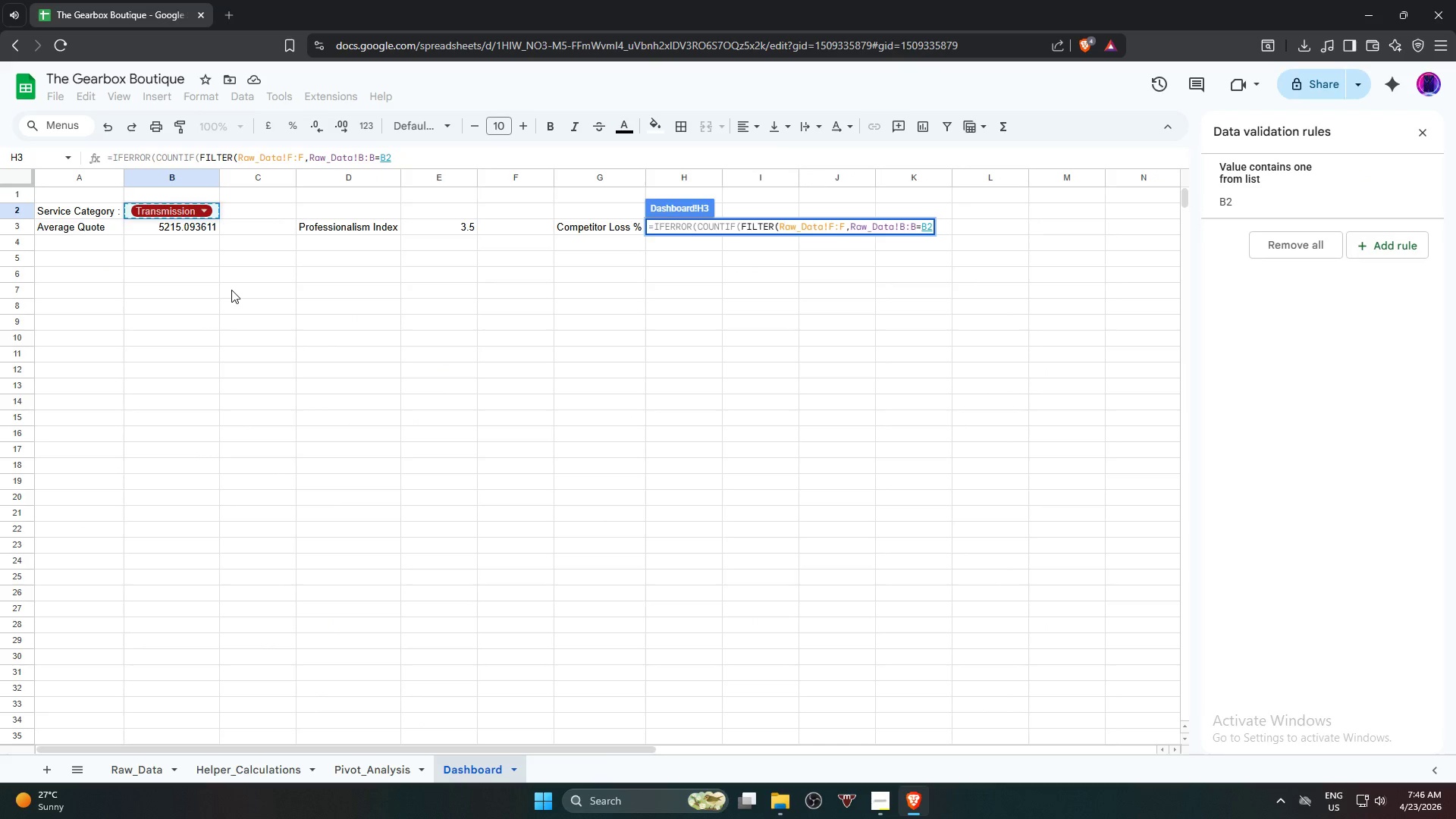 
wait(5.3)
 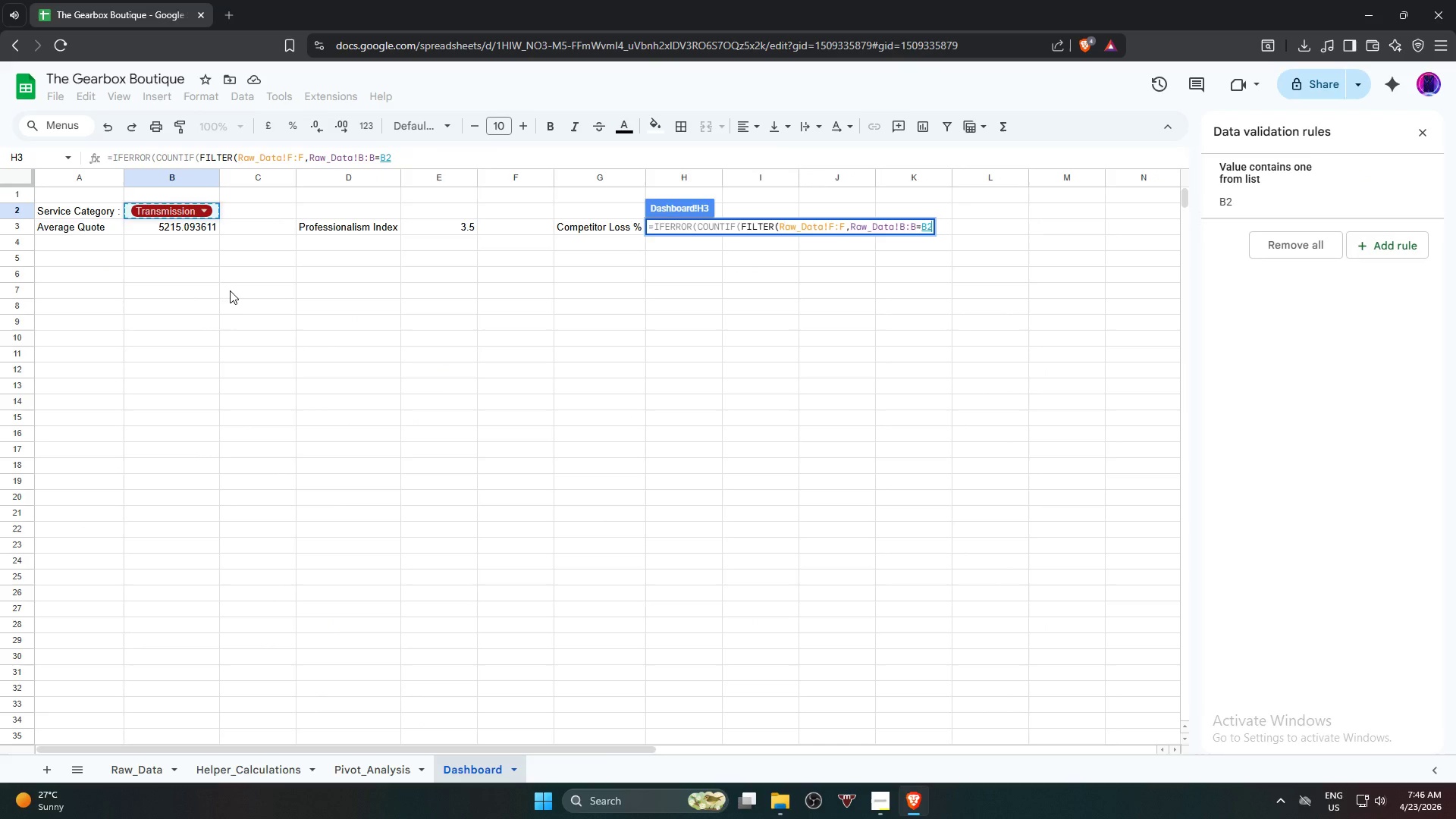 
key(Shift+0)
 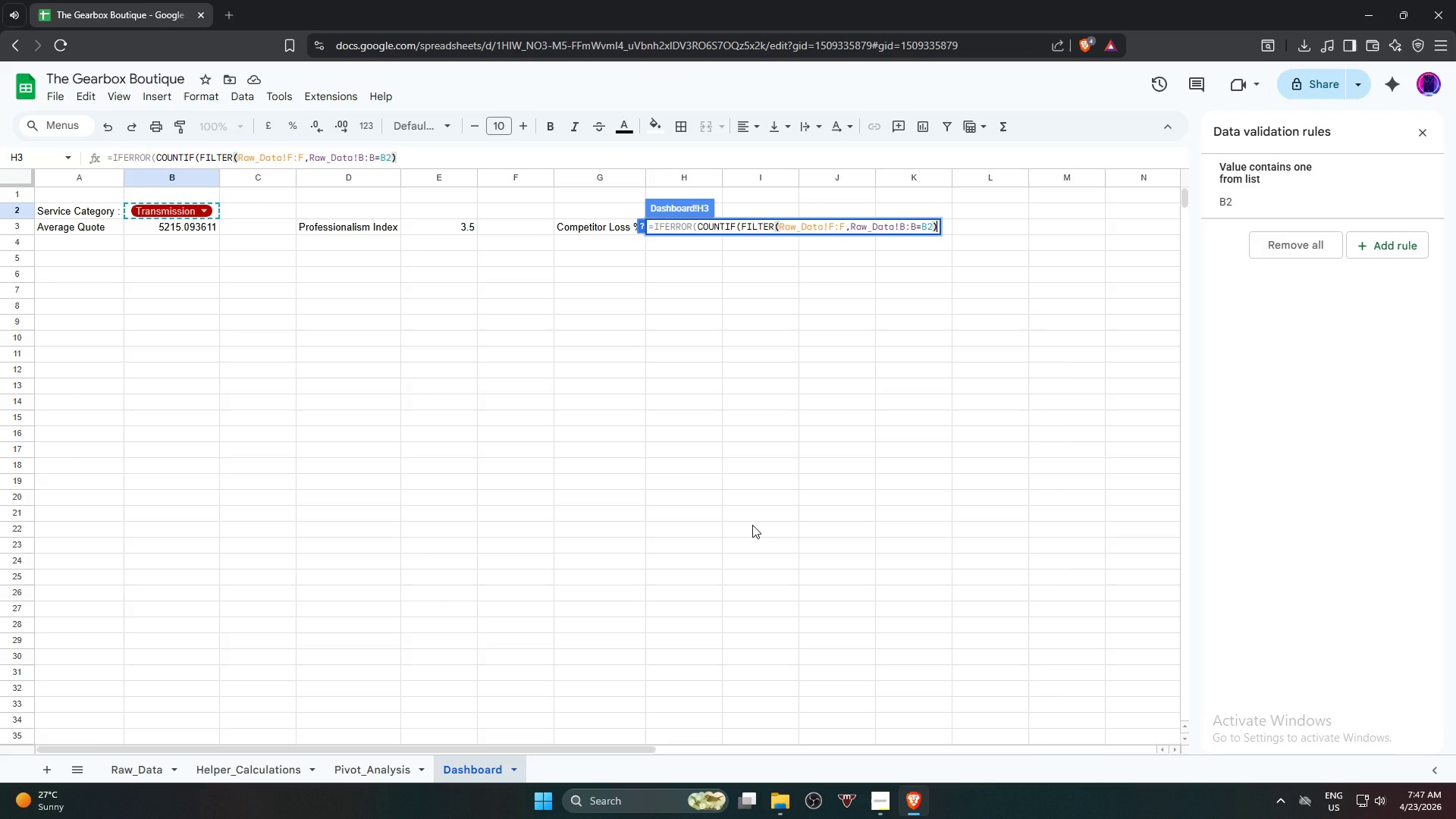 
wait(31.88)
 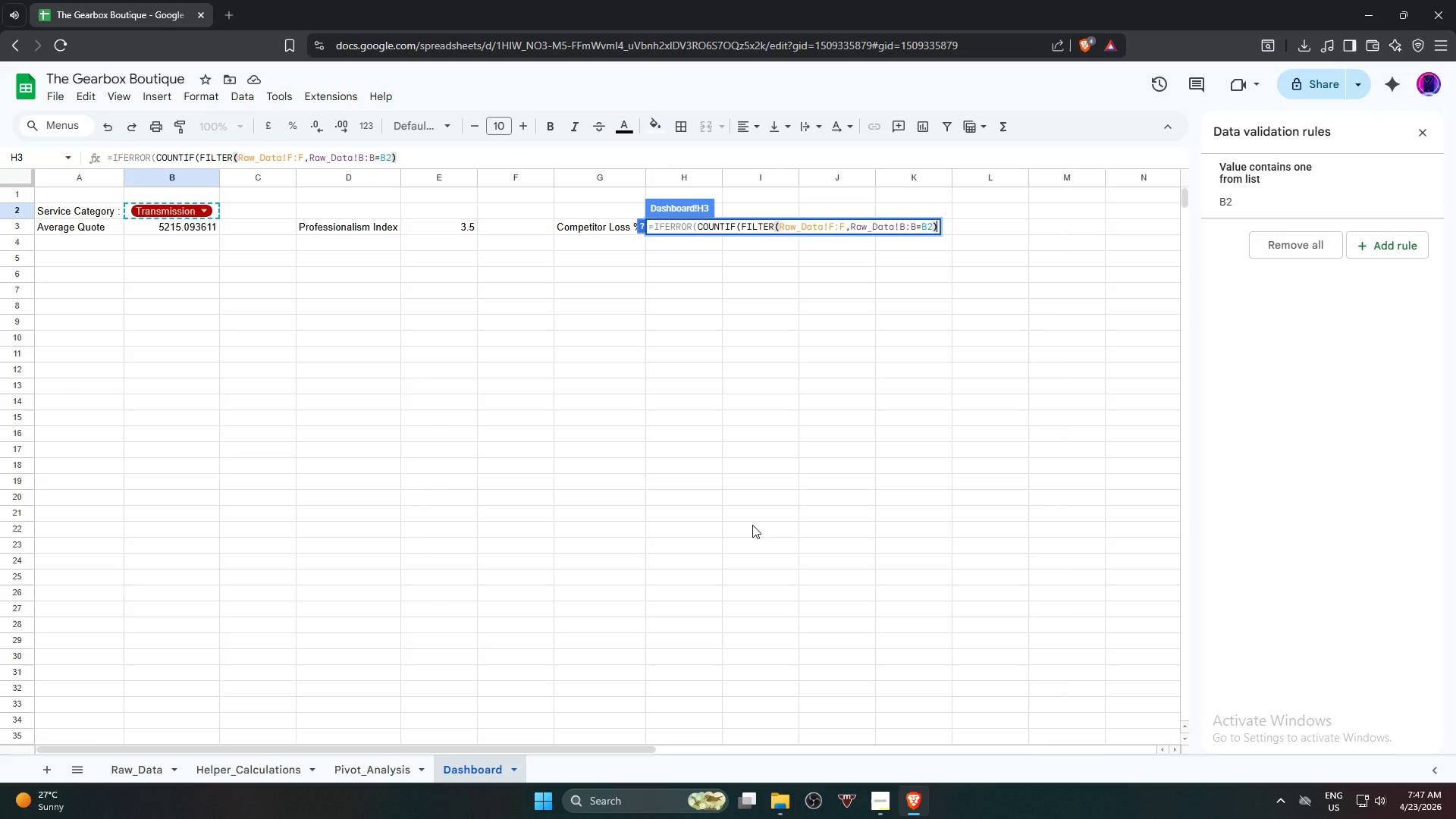 
left_click([442, 161])
 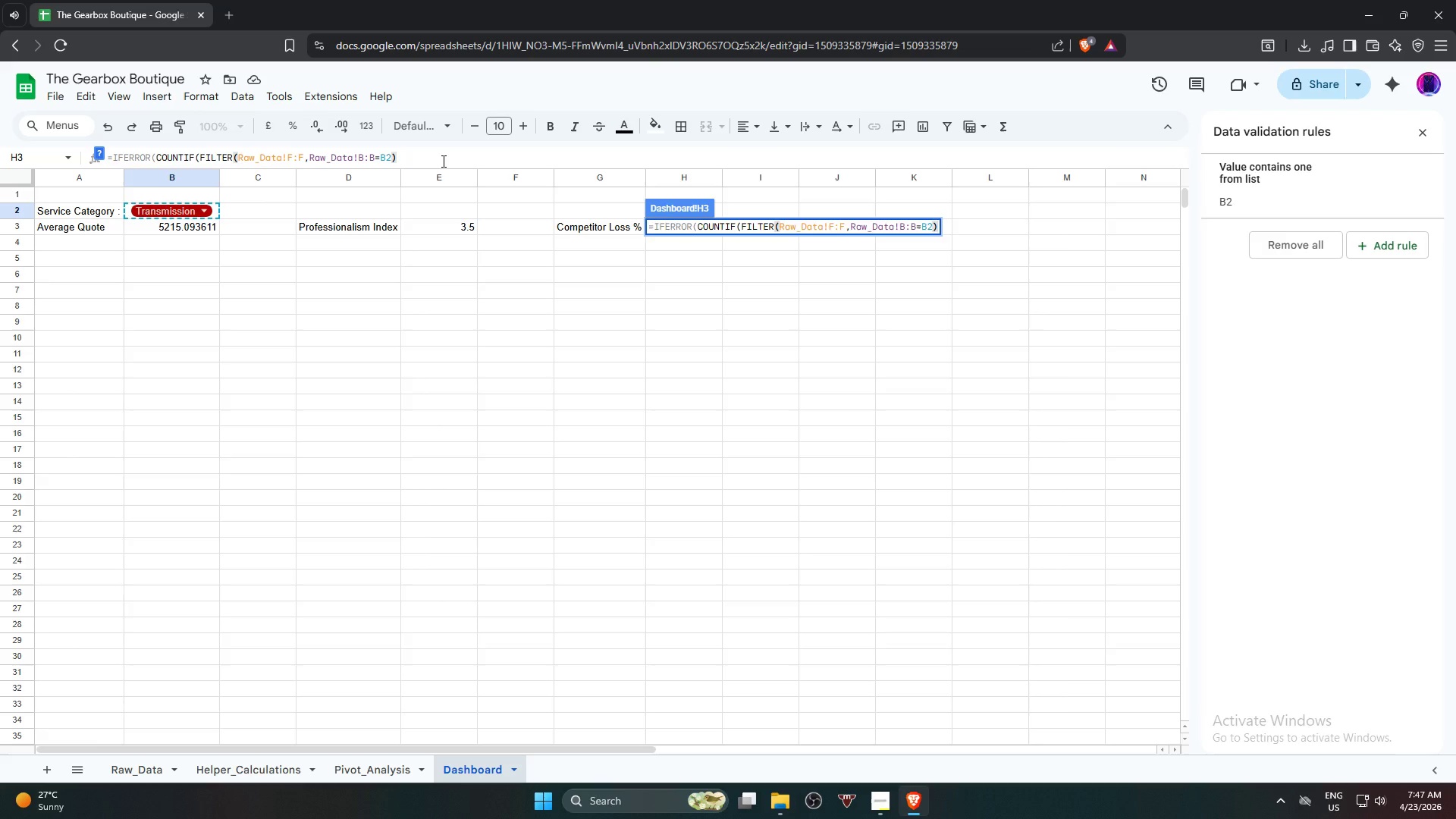 
type(,"Yes")/)
 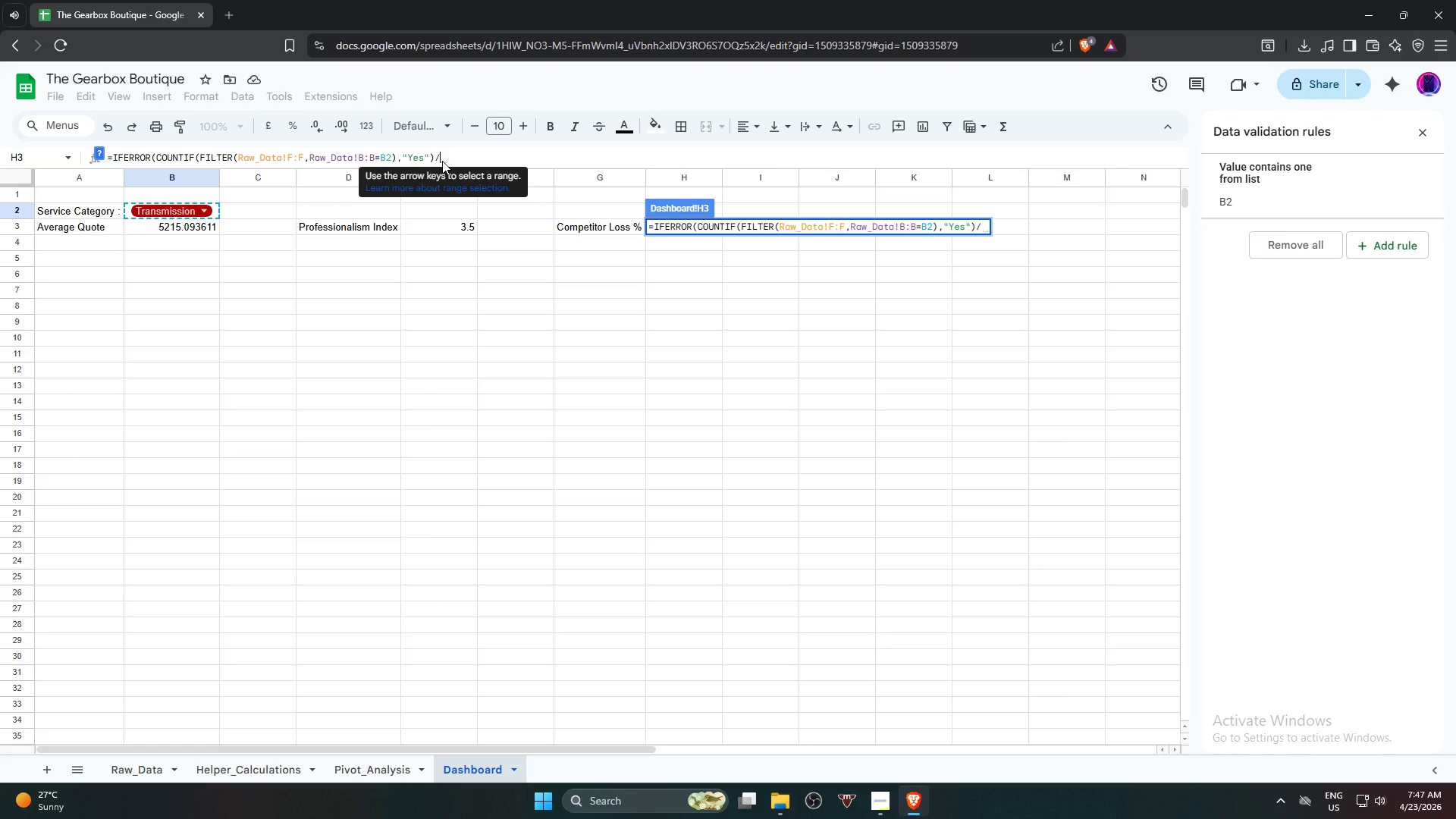 
type(counta)
 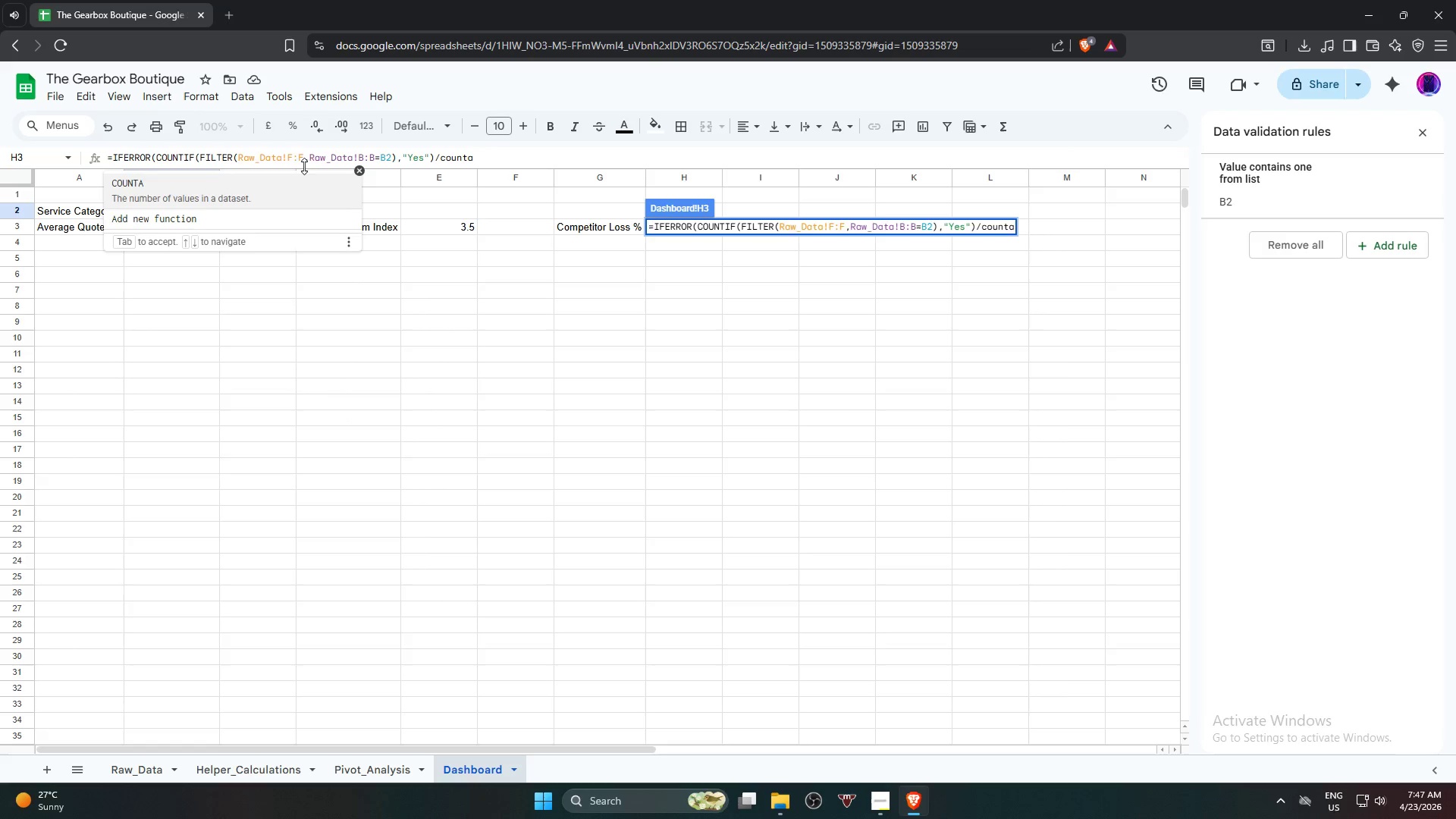 
left_click([292, 185])
 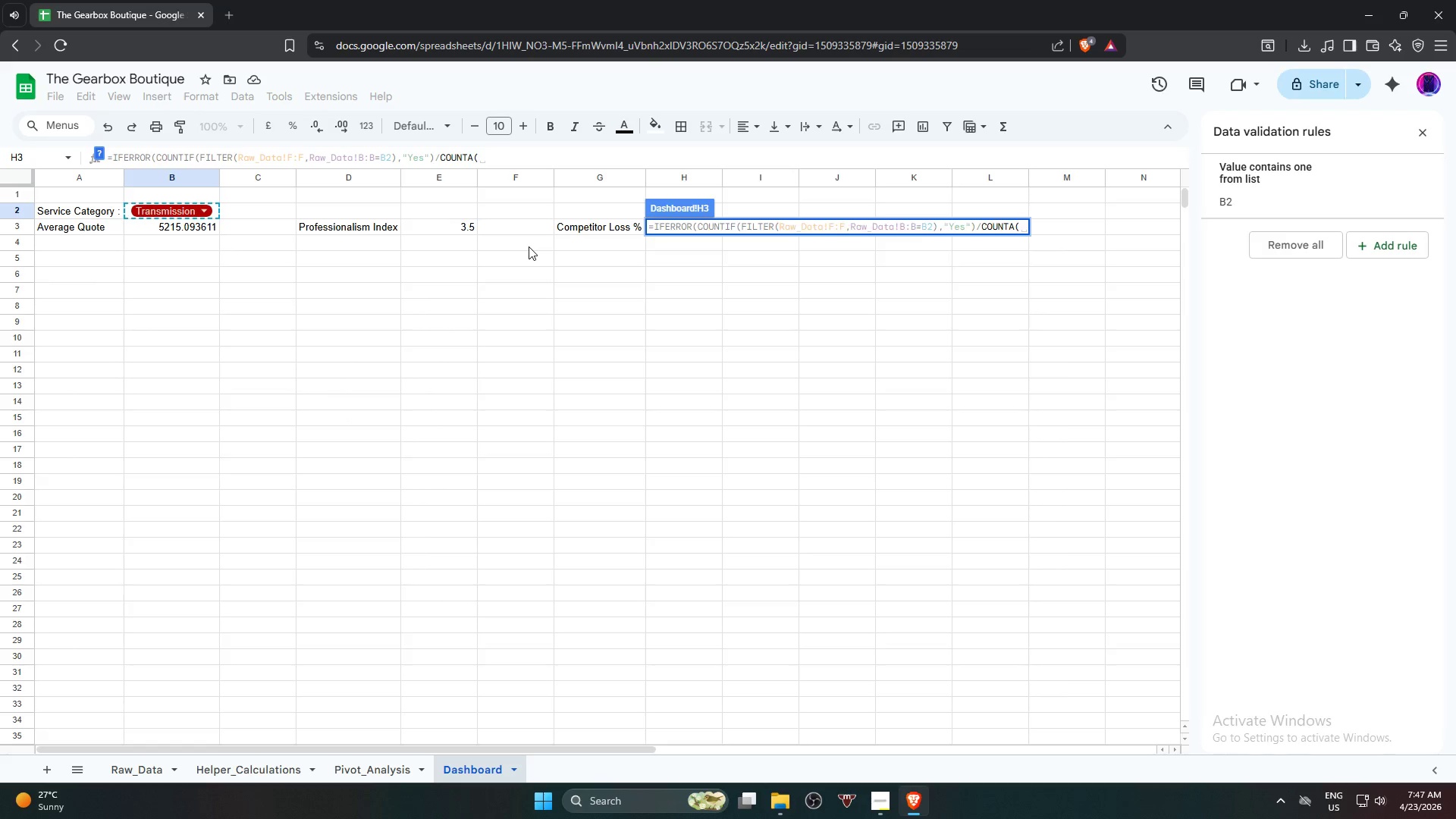 
type(filter)
 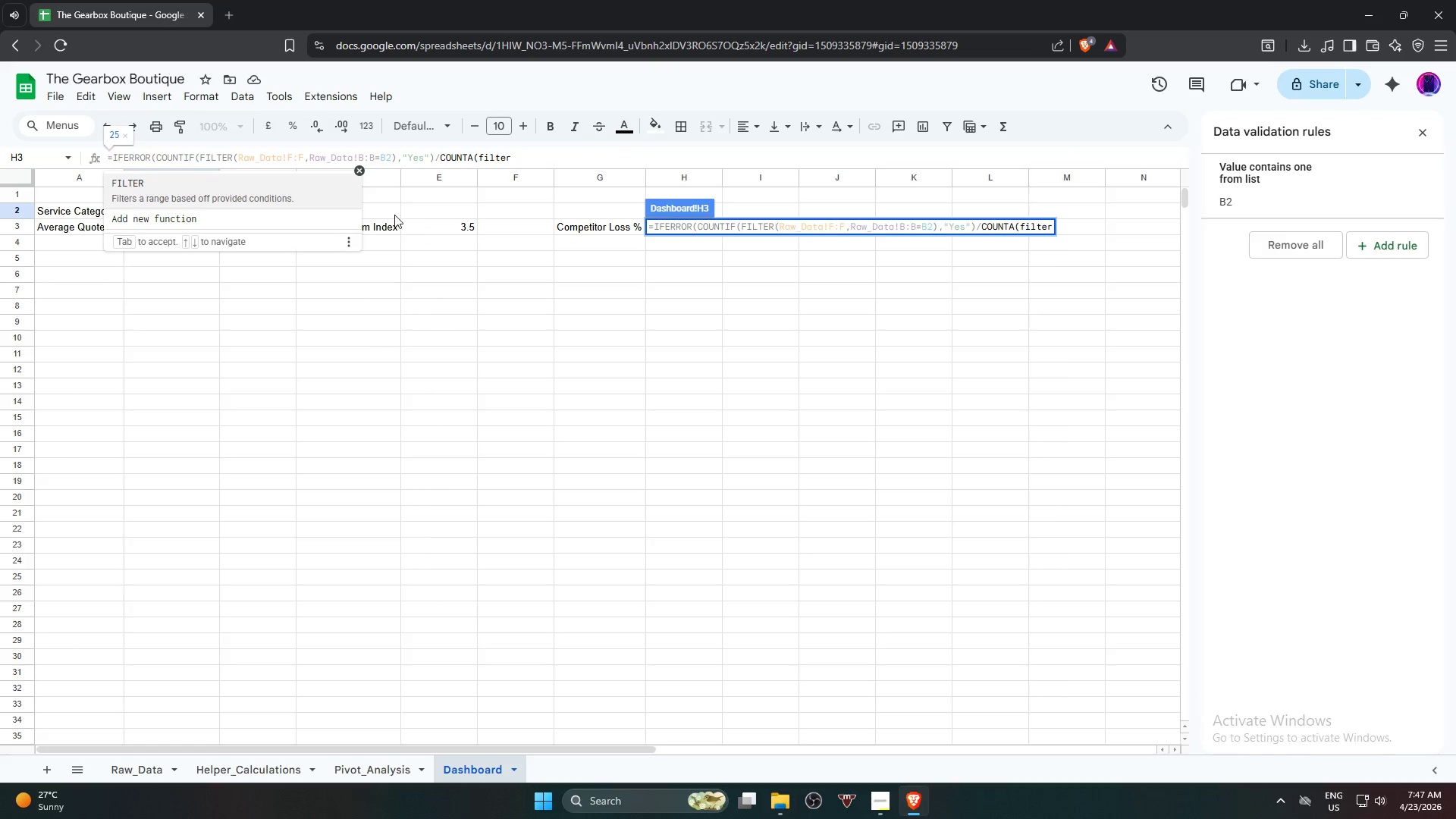 
left_click([265, 190])
 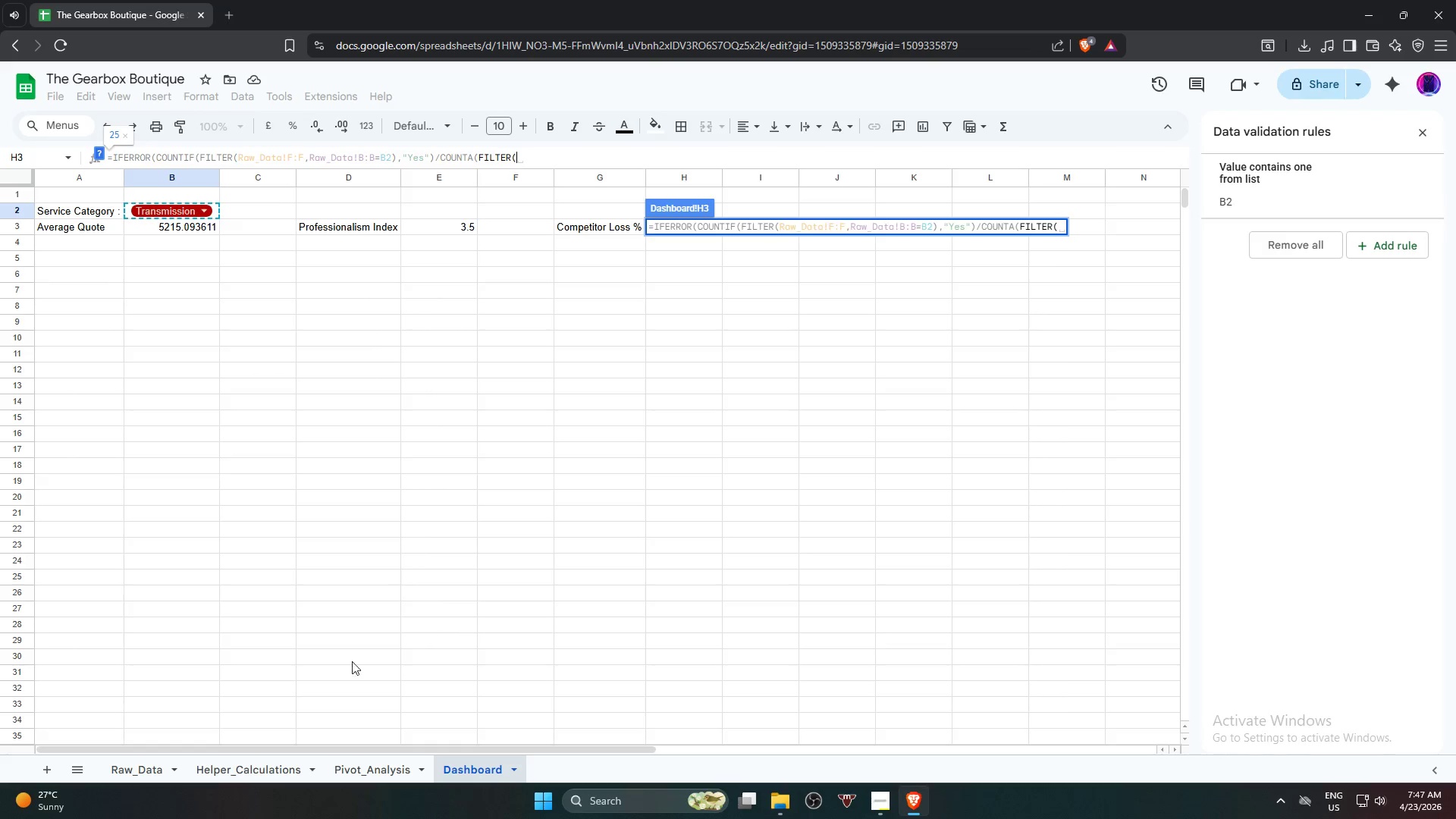 
left_click([133, 778])
 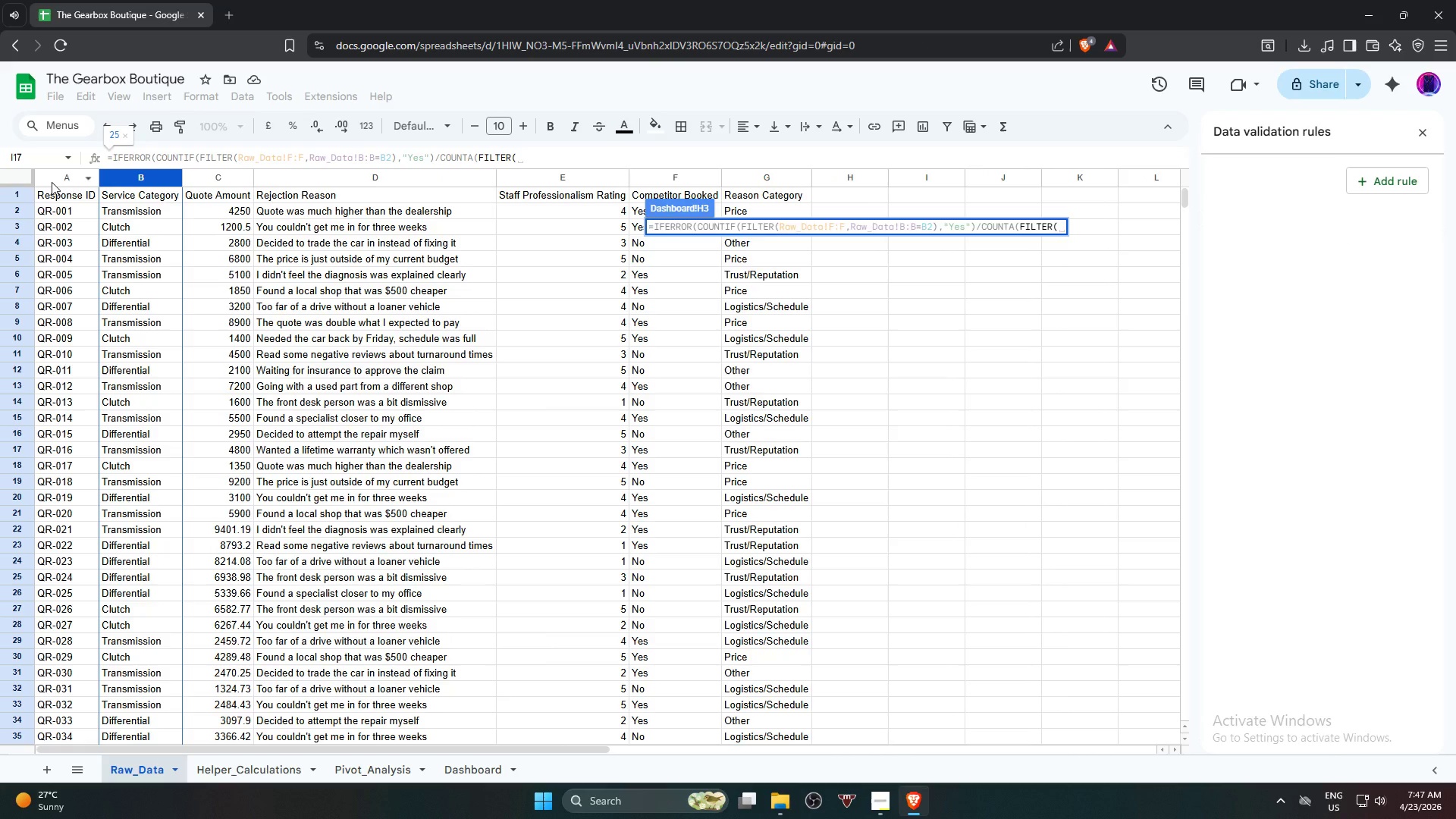 
left_click([52, 182])
 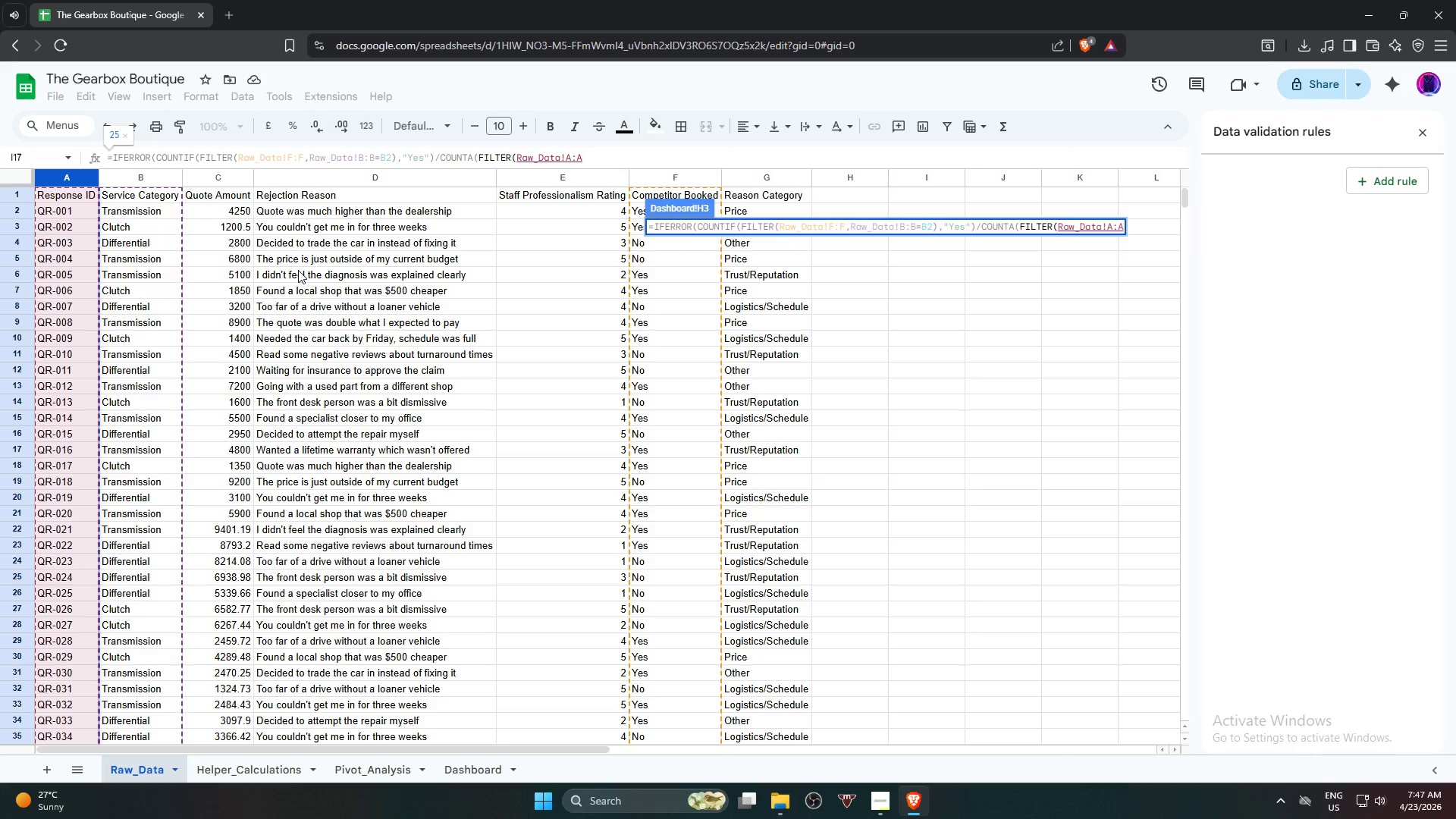 
key(Comma)
 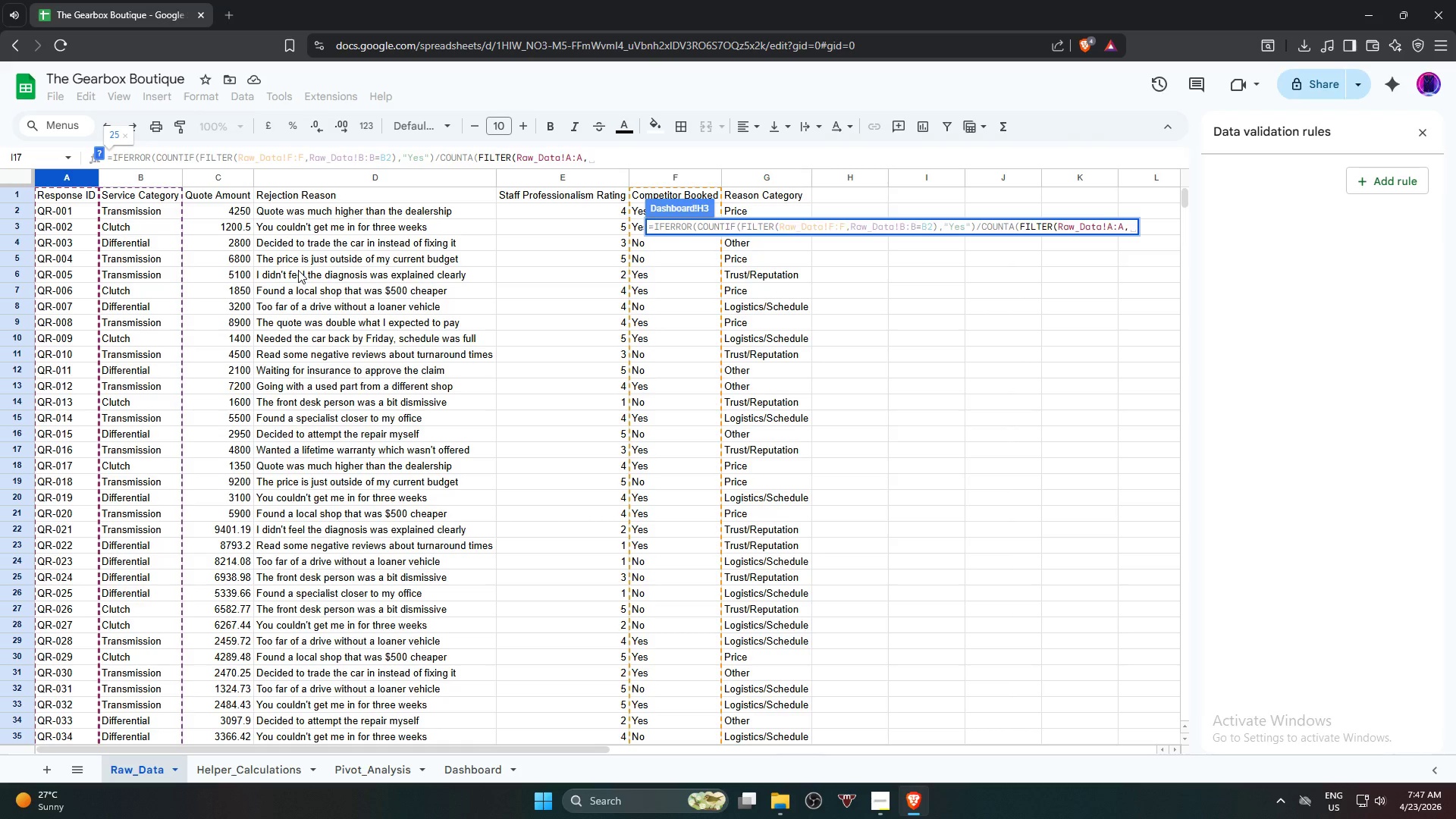 
wait(9.25)
 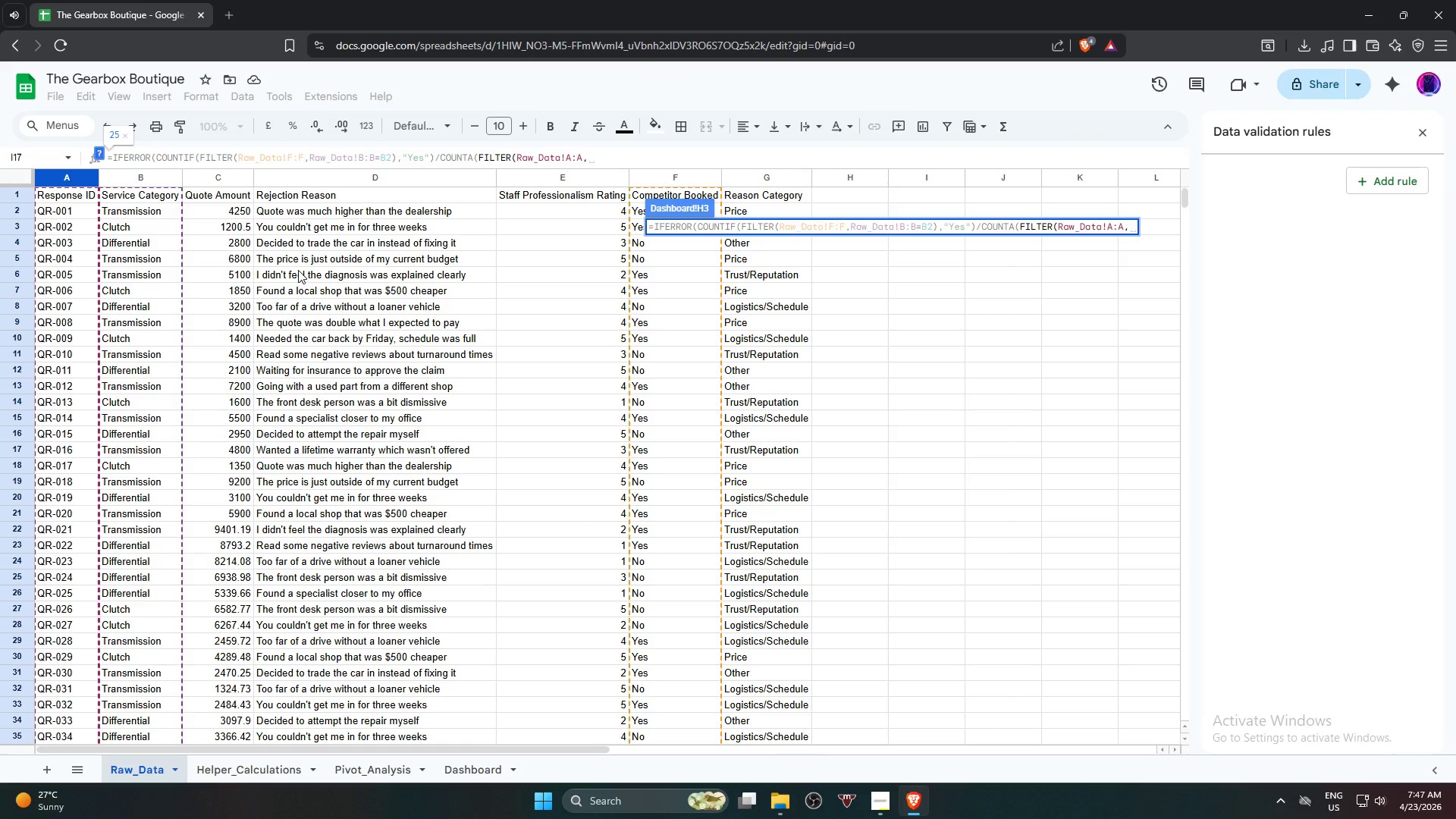 
left_click([141, 179])
 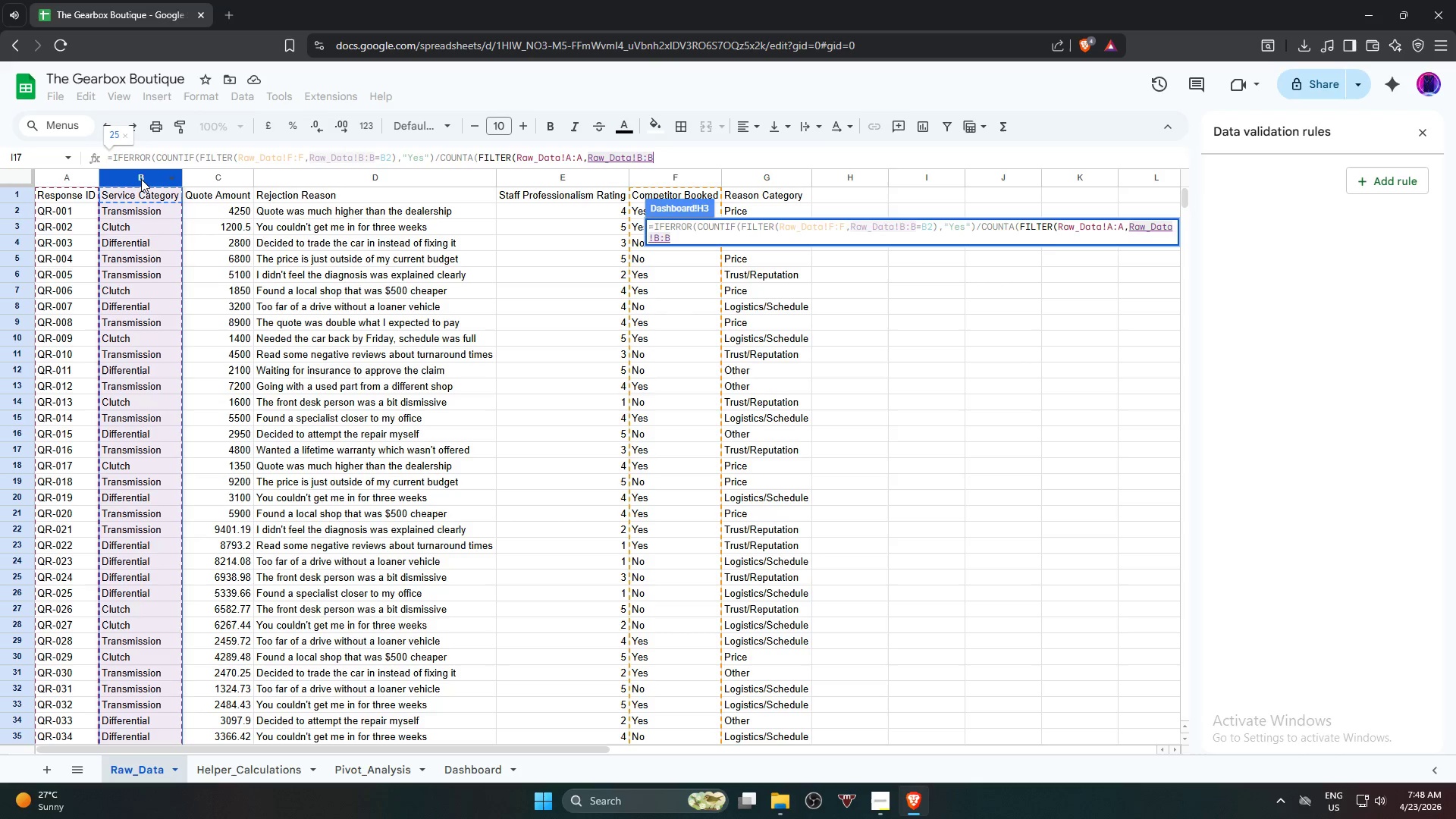 
wait(5.05)
 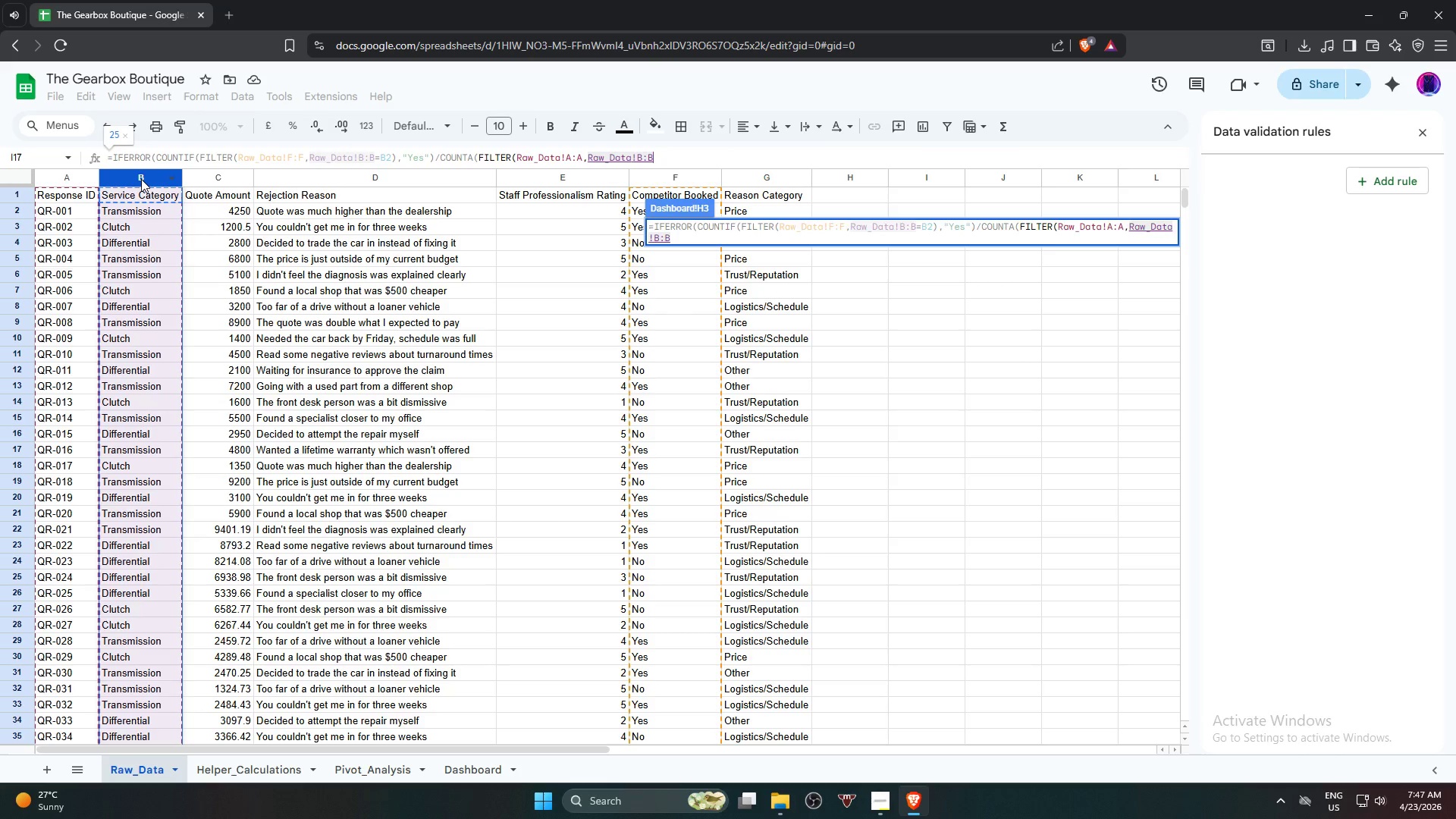 
key(Equal)
 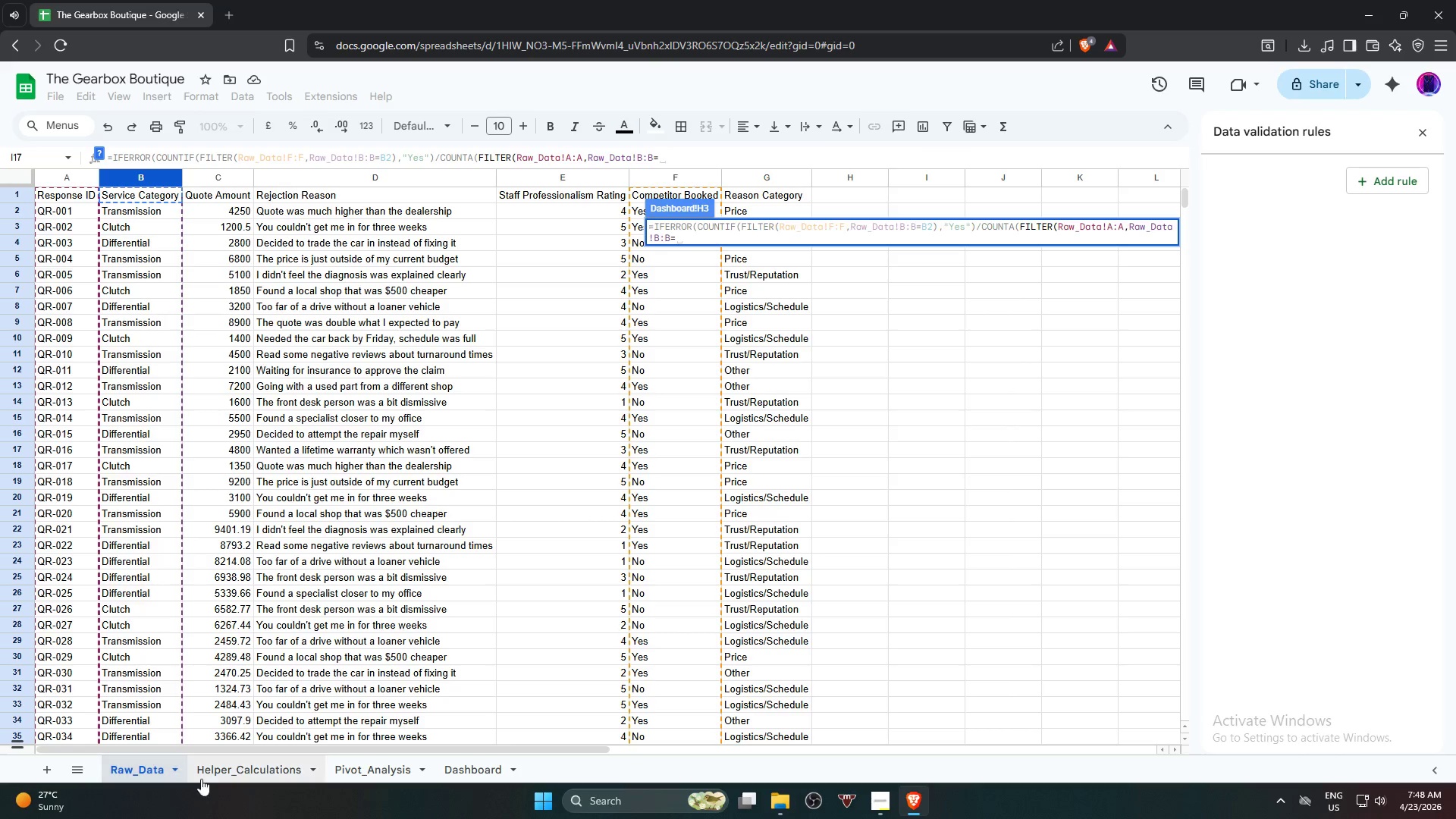 
wait(7.97)
 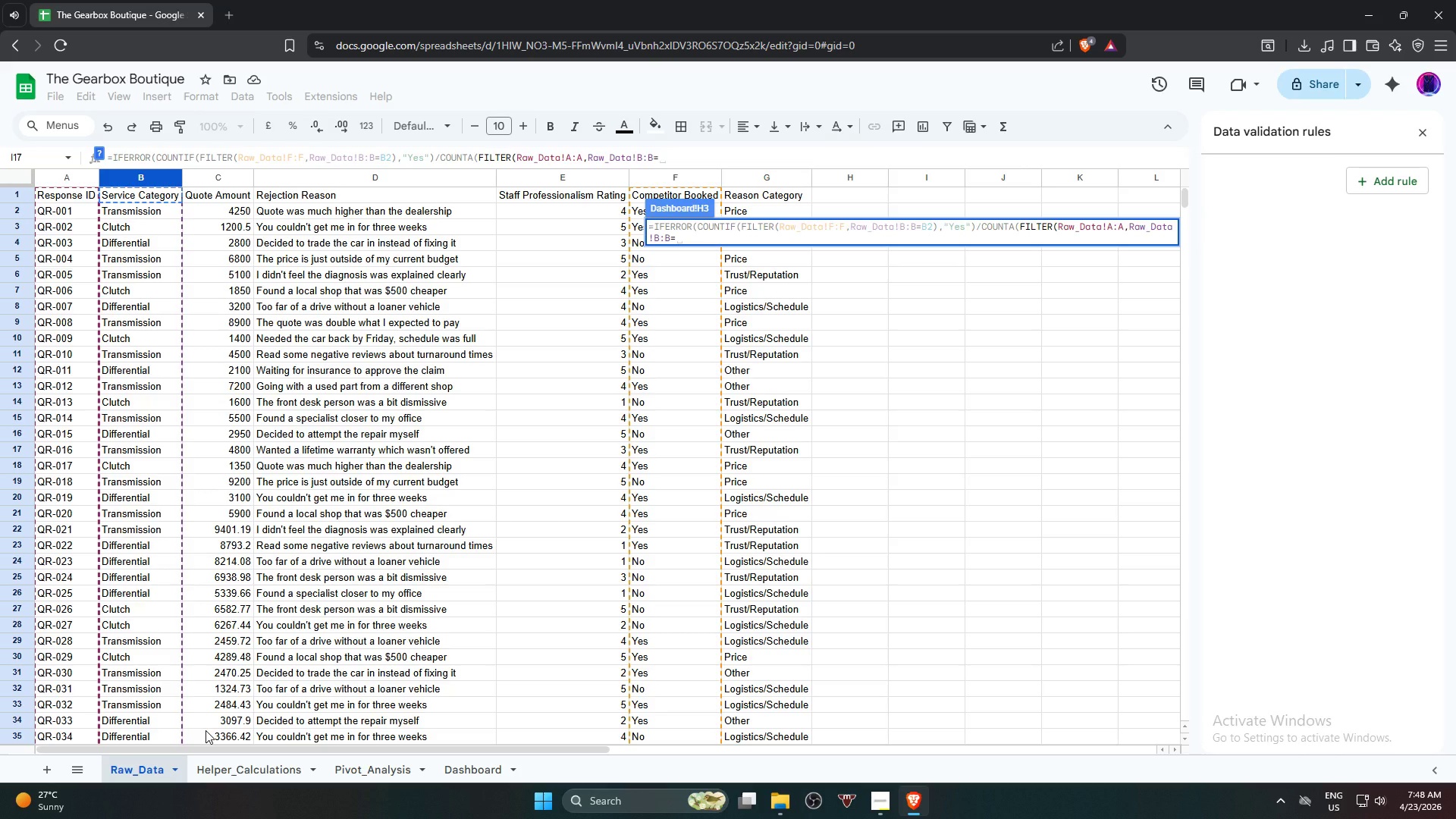 
left_click([469, 766])
 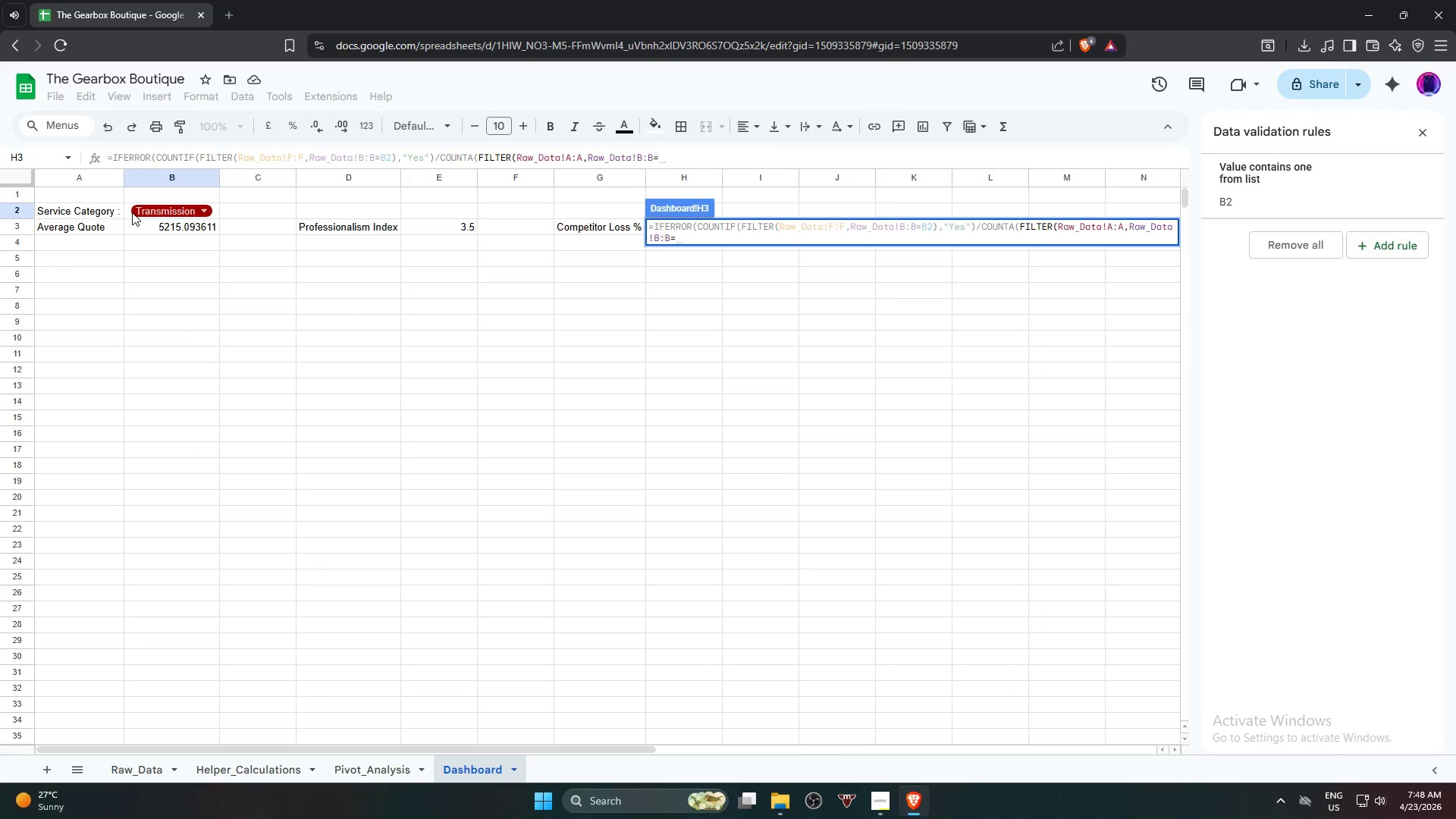 
left_click([130, 212])
 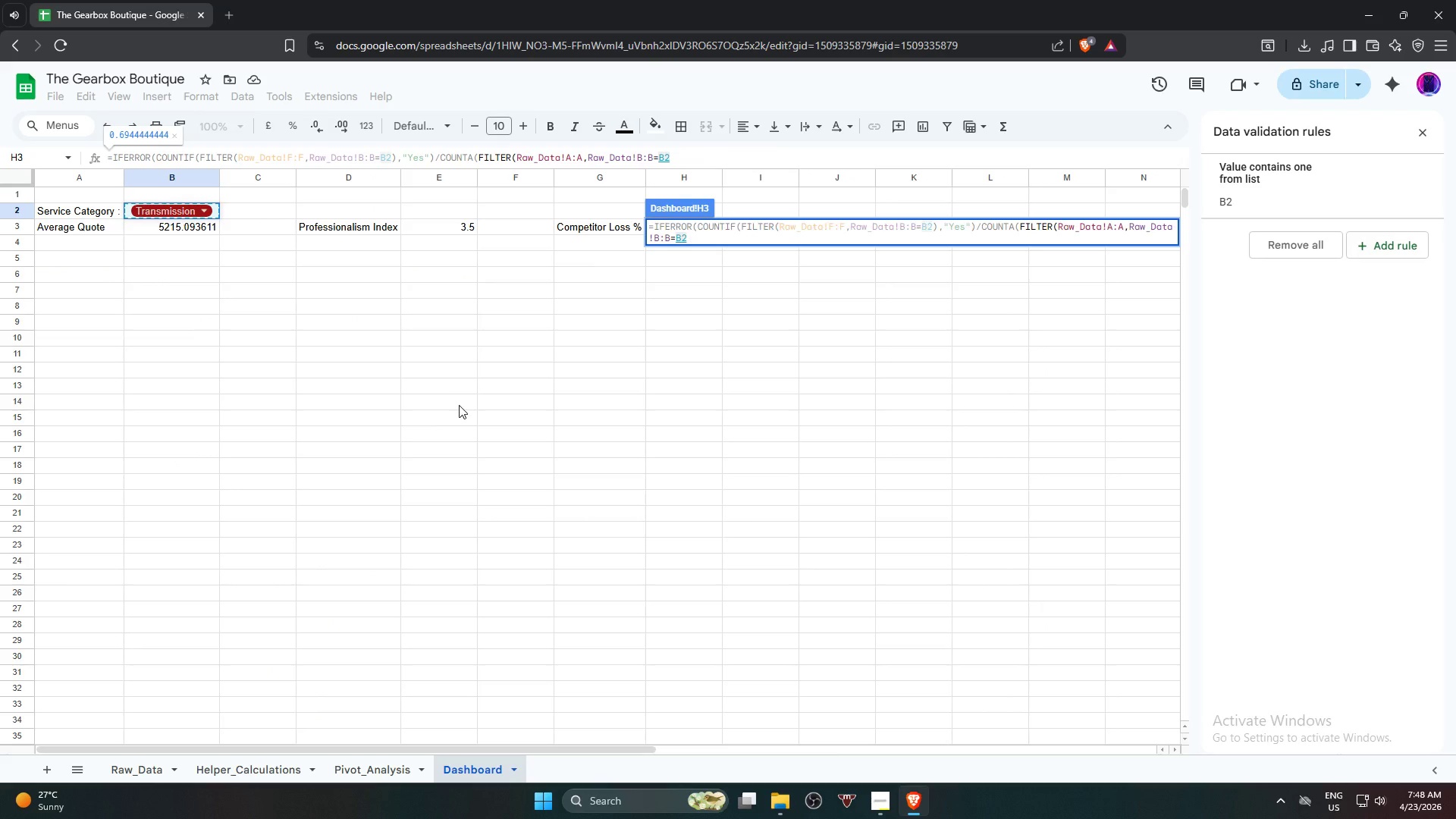 
type()),)
 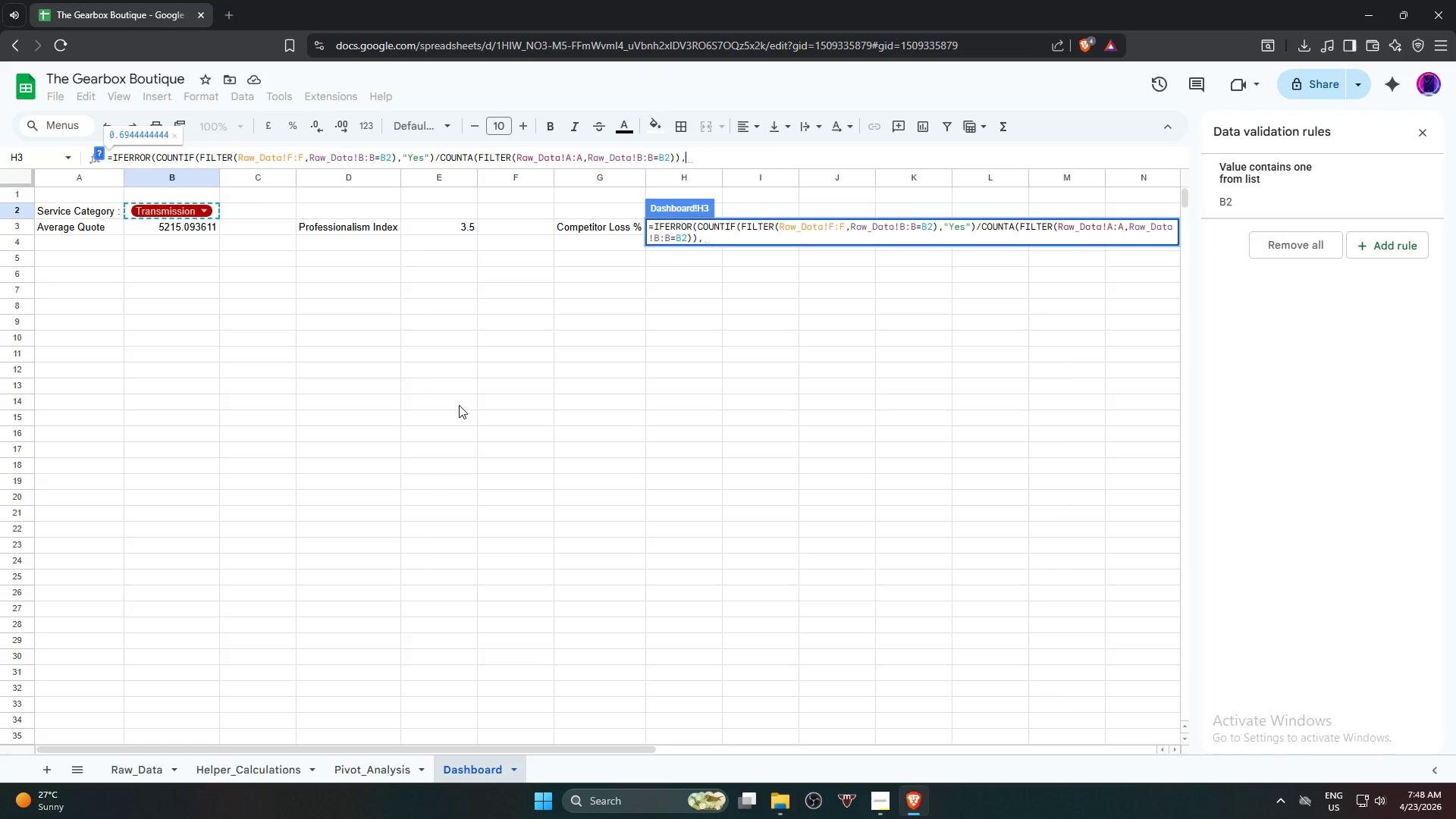 
type(0))
 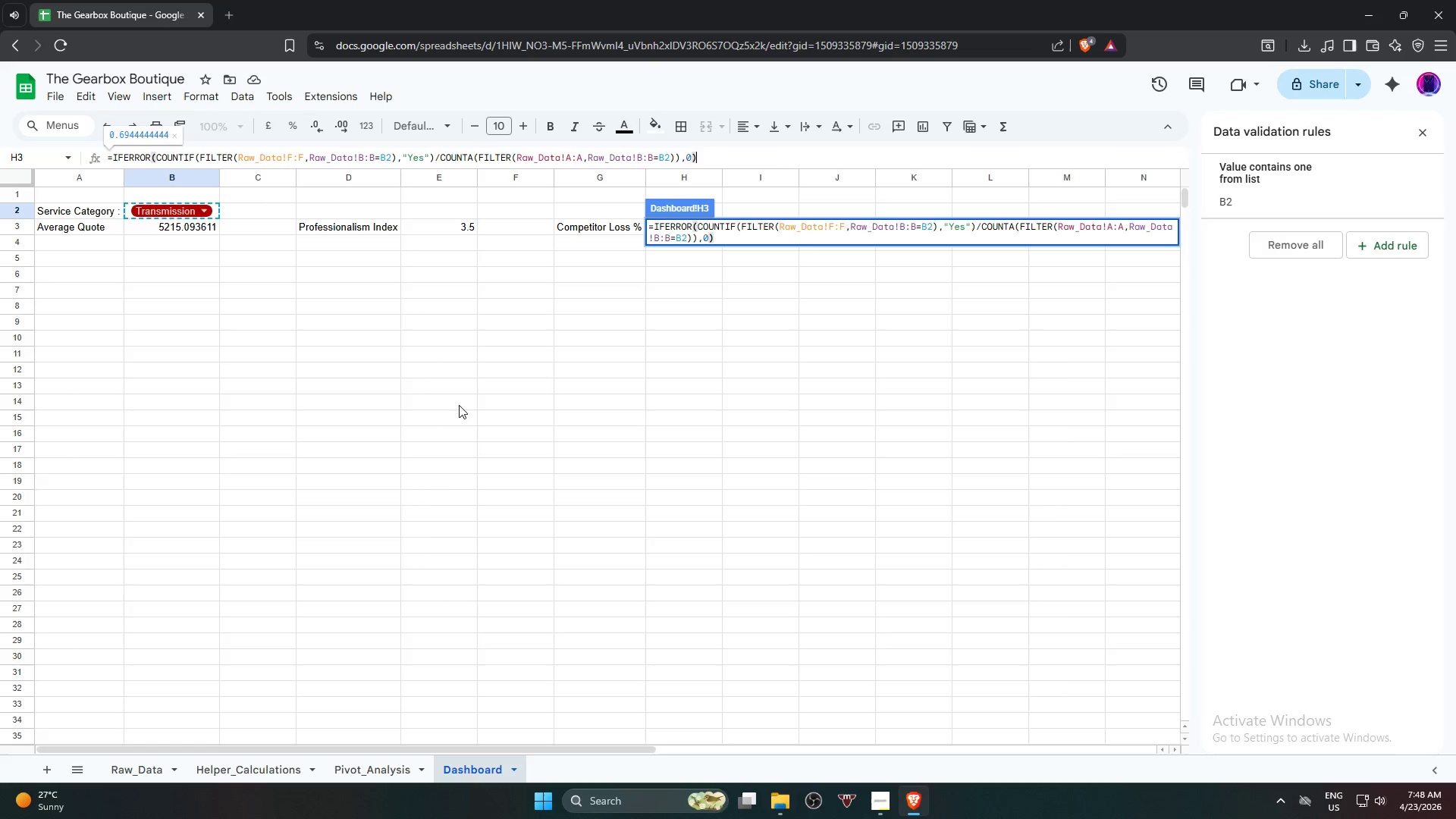 
wait(9.38)
 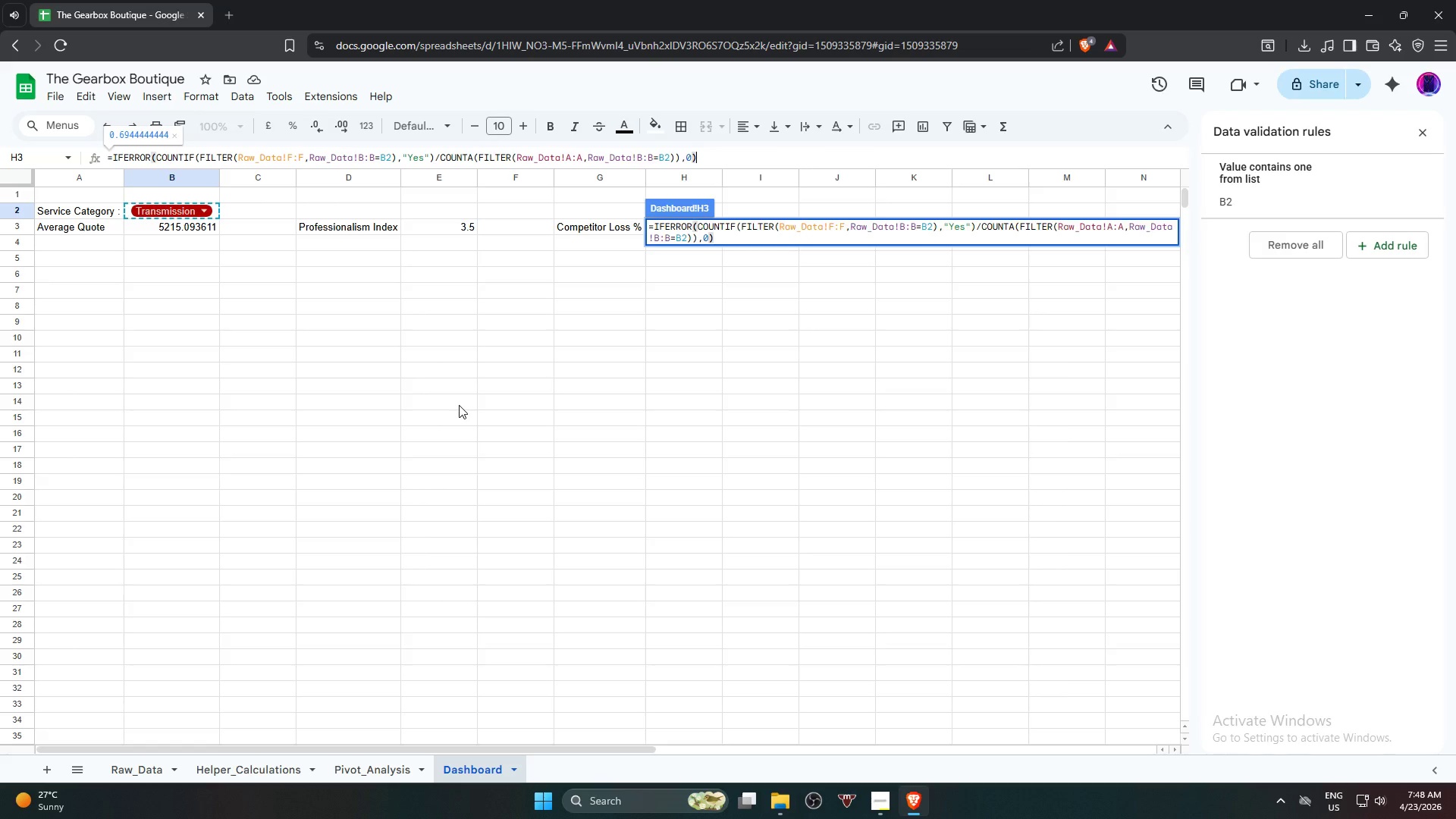 
key(Enter)
 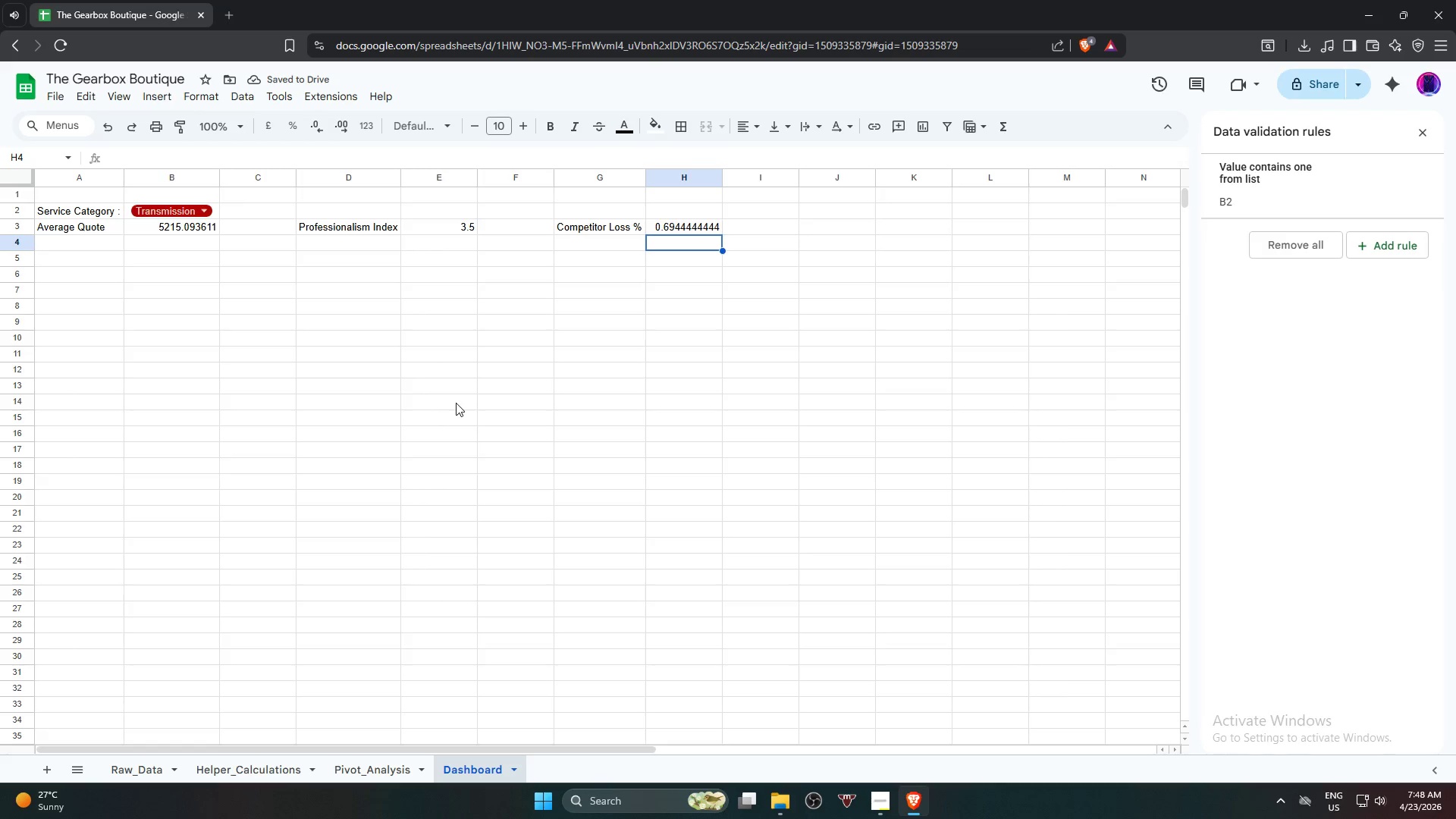 
left_click([679, 223])
 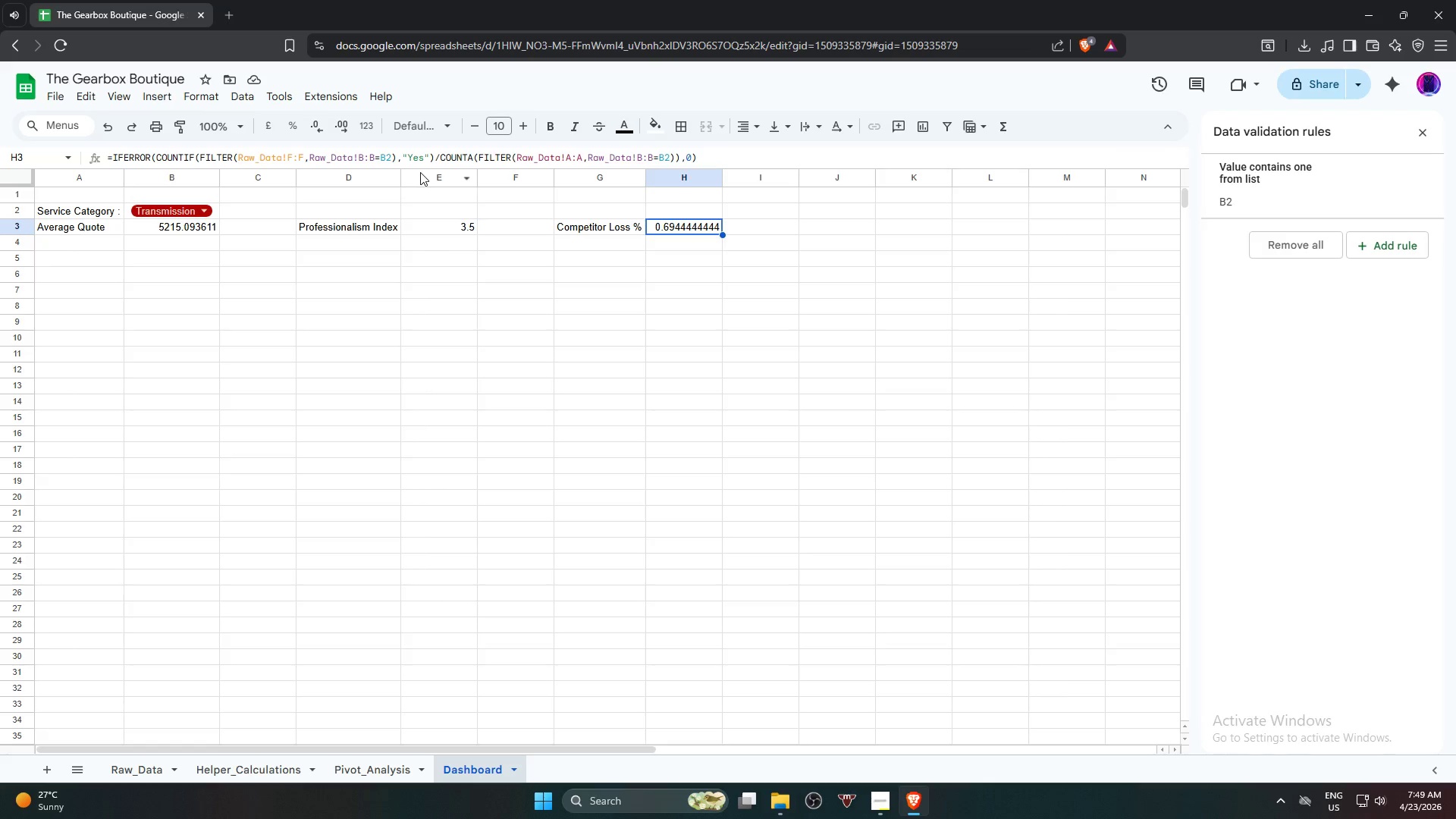 
wait(29.08)
 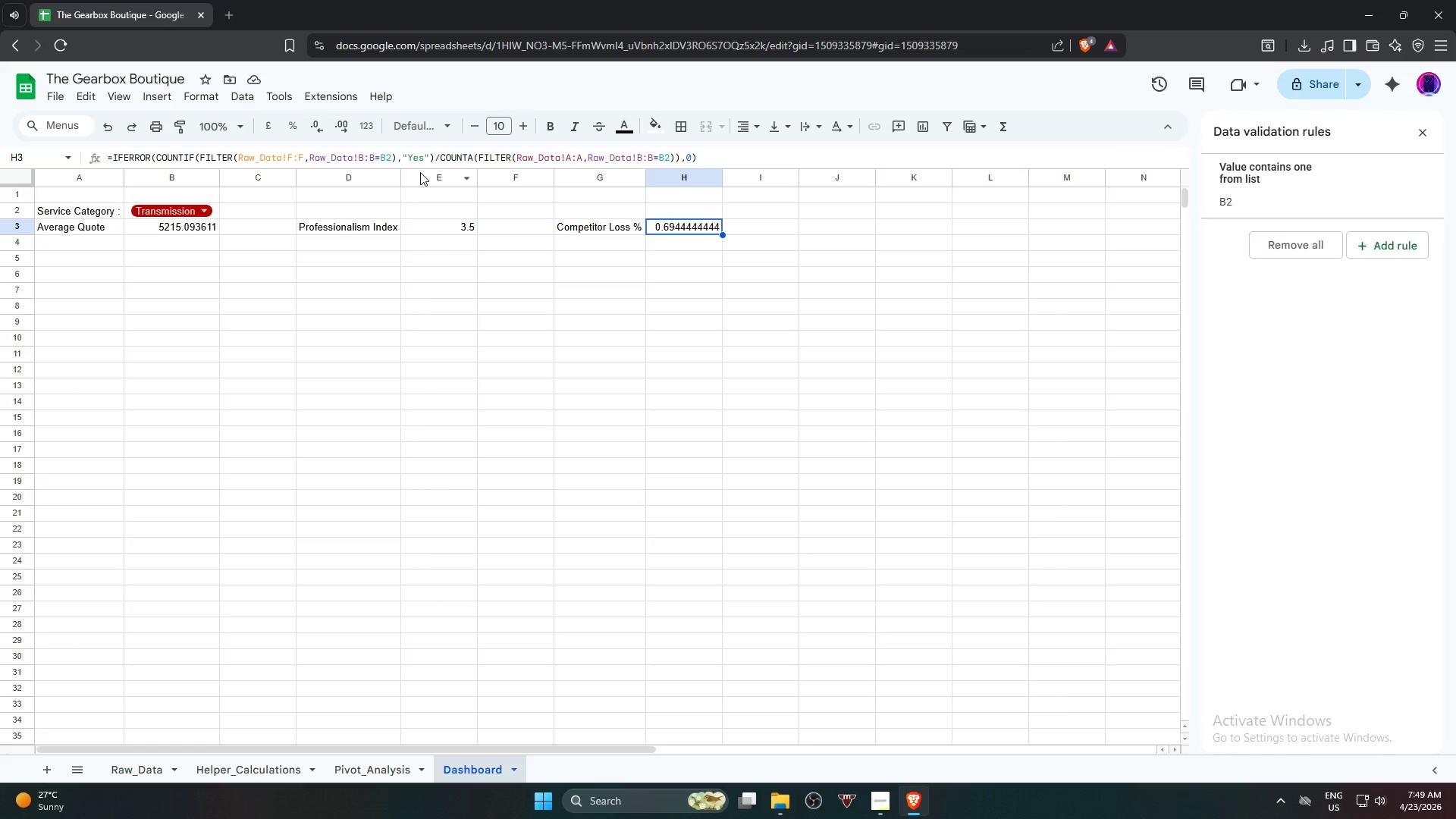 
mouse_move([497, 171])
 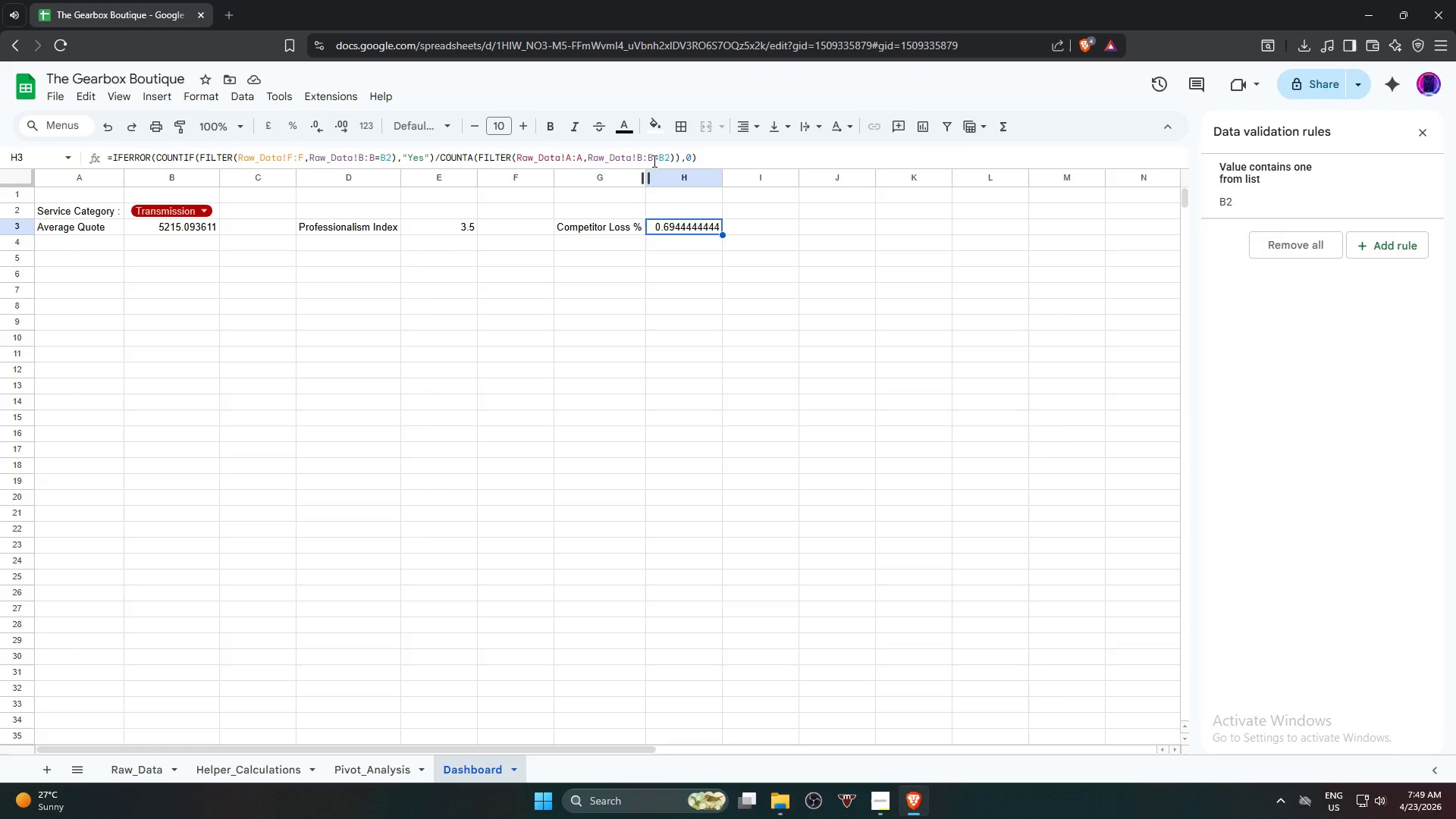 
wait(12.02)
 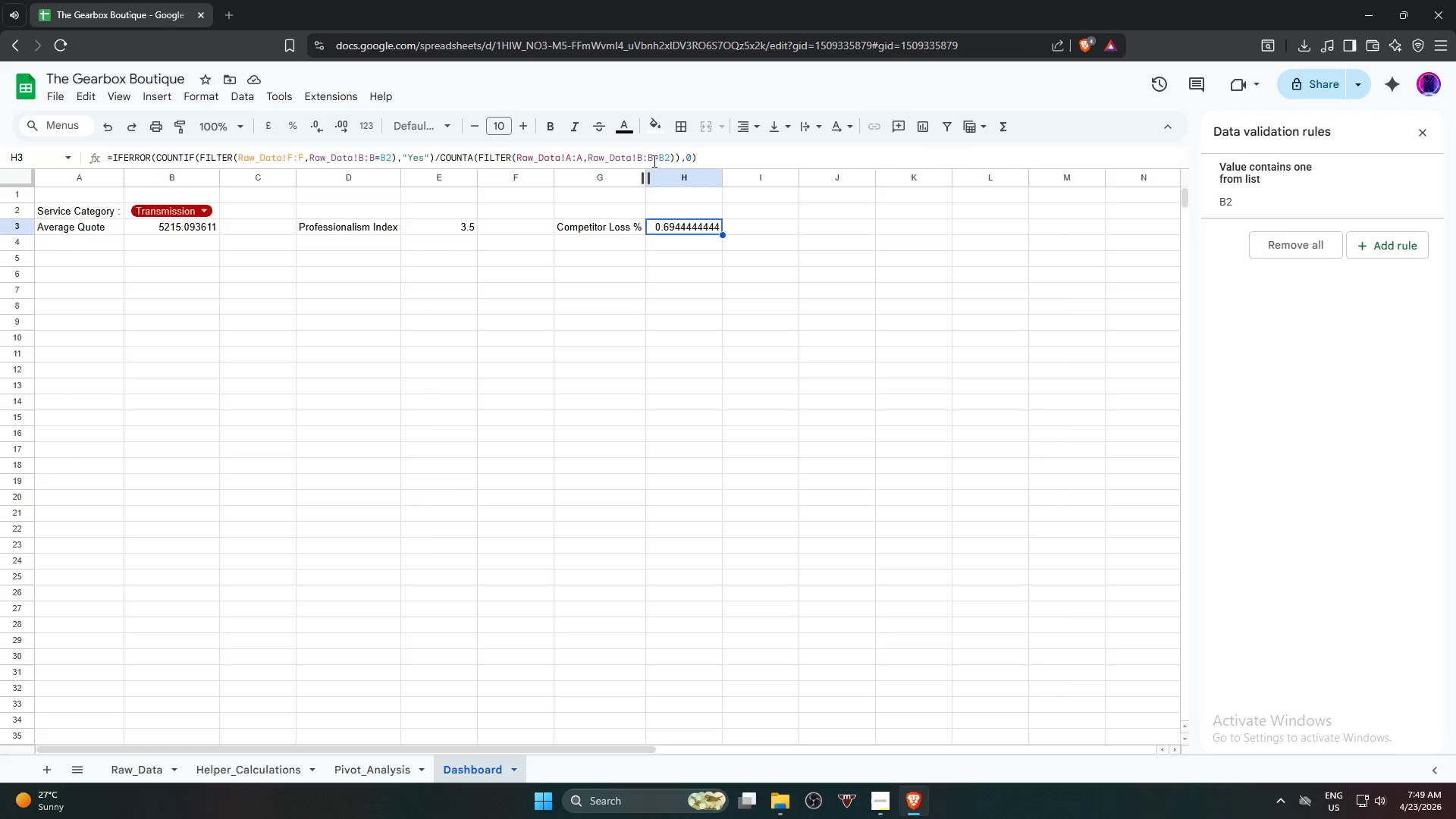 
left_click([156, 772])
 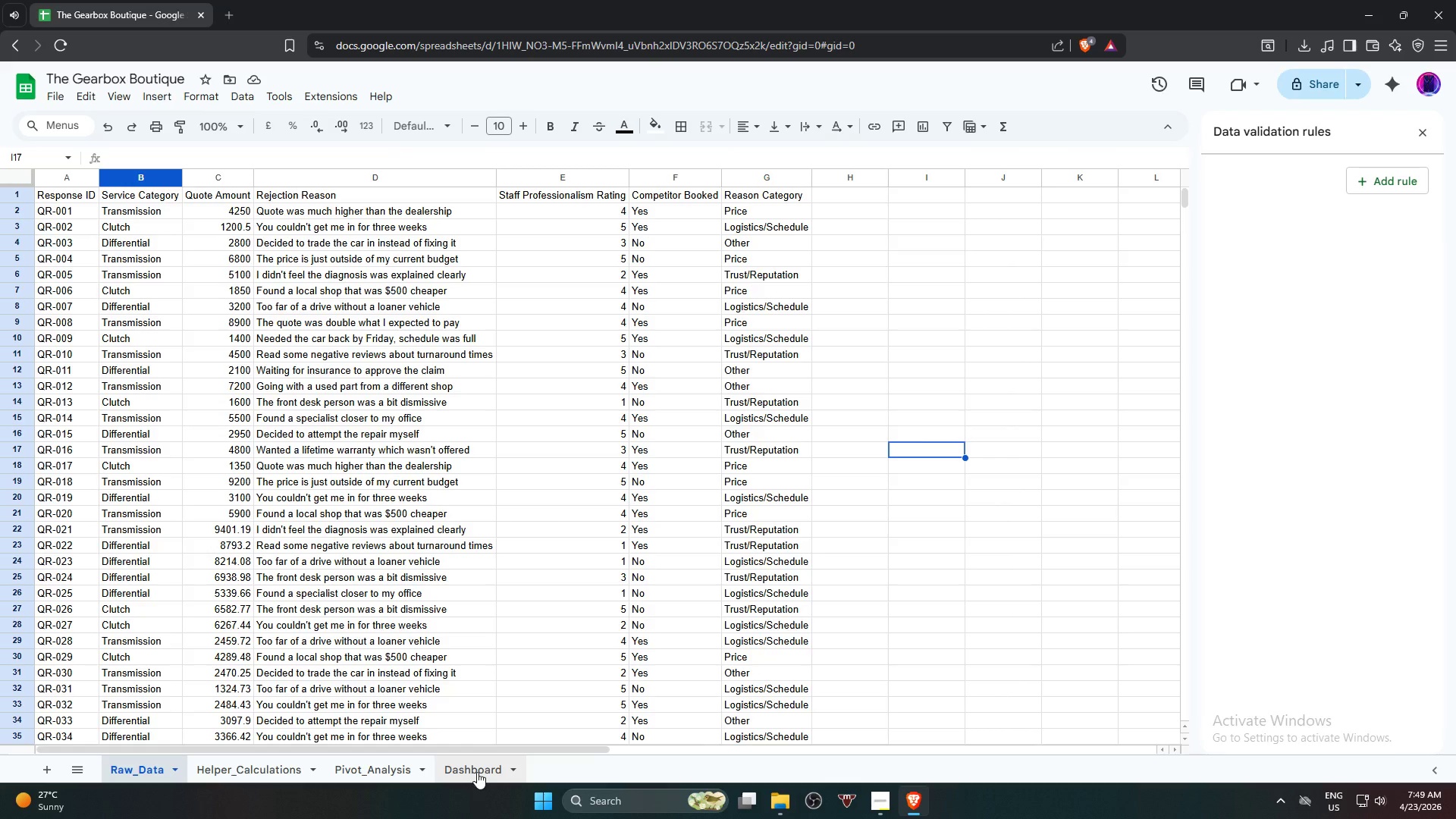 
wait(17.89)
 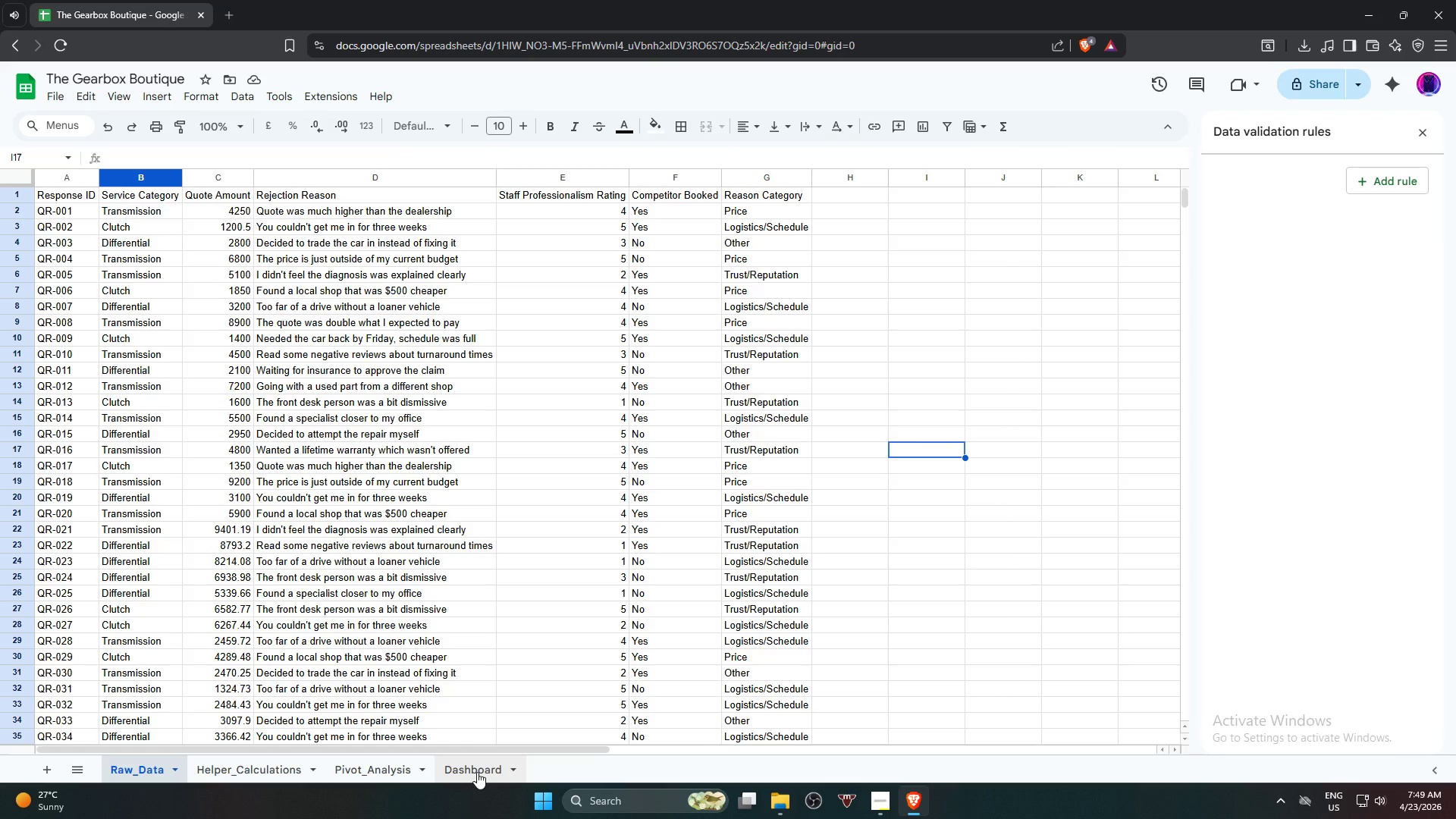 
left_click([477, 772])
 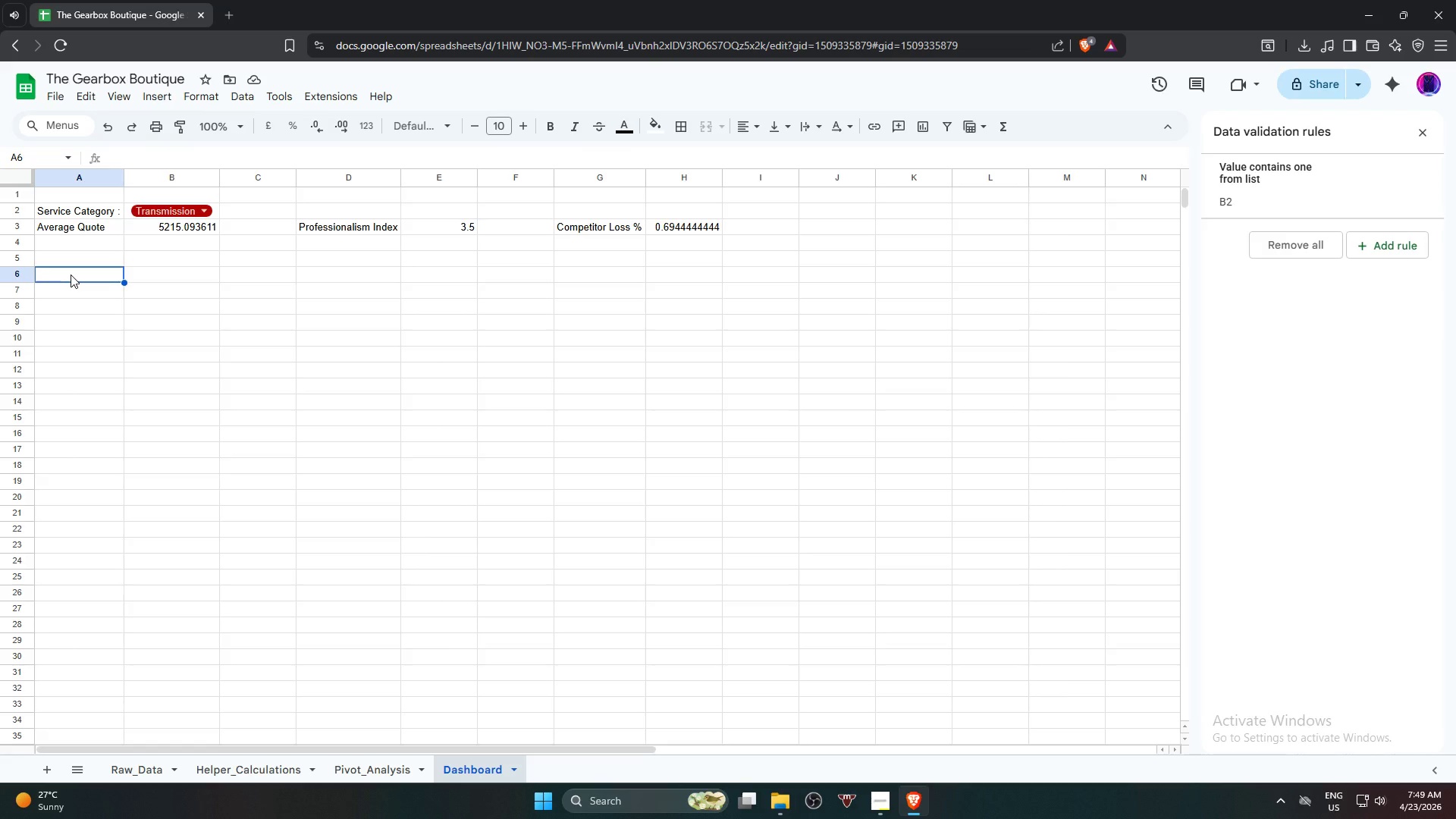 
wait(6.08)
 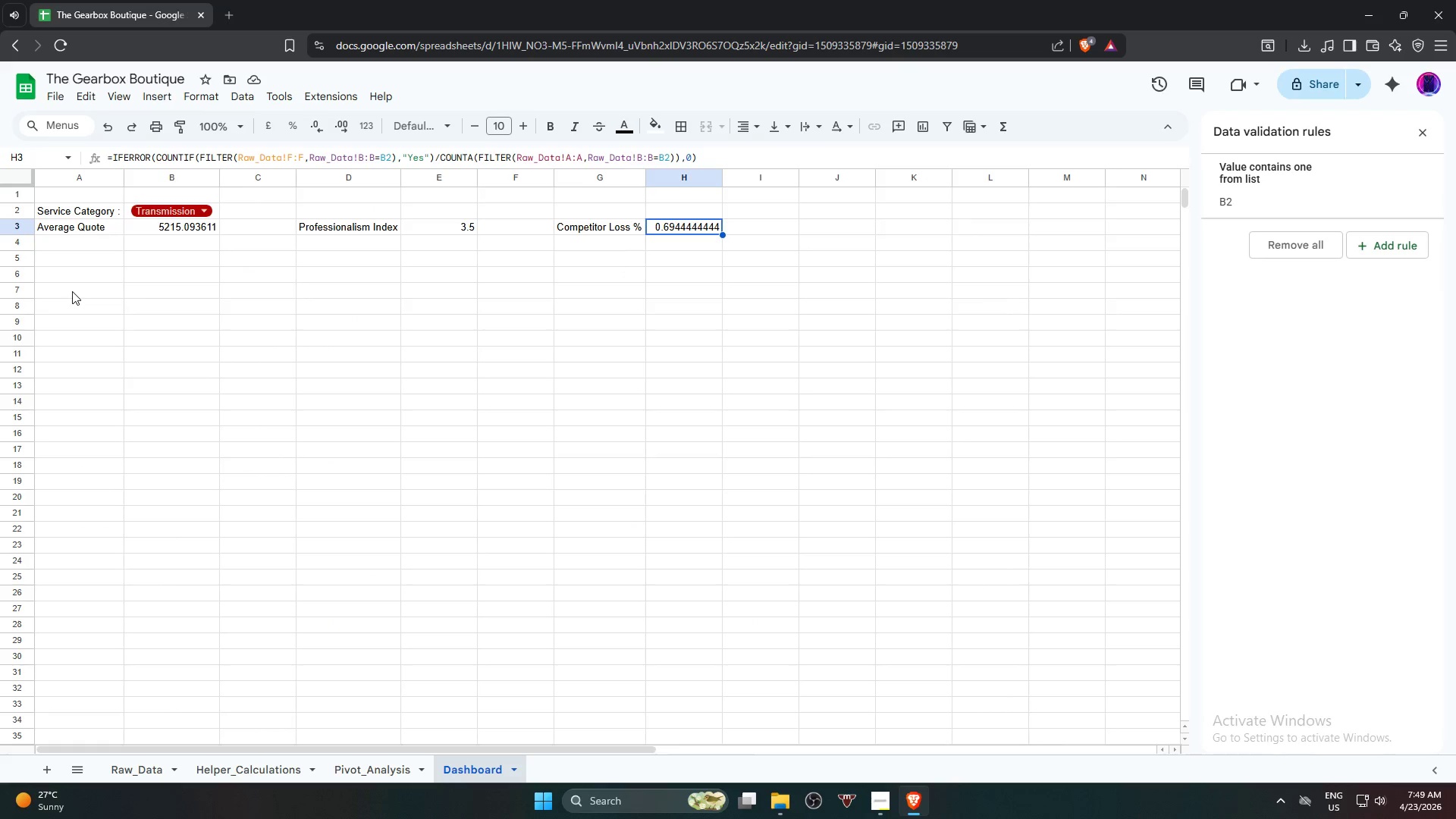 
type(=ife)
 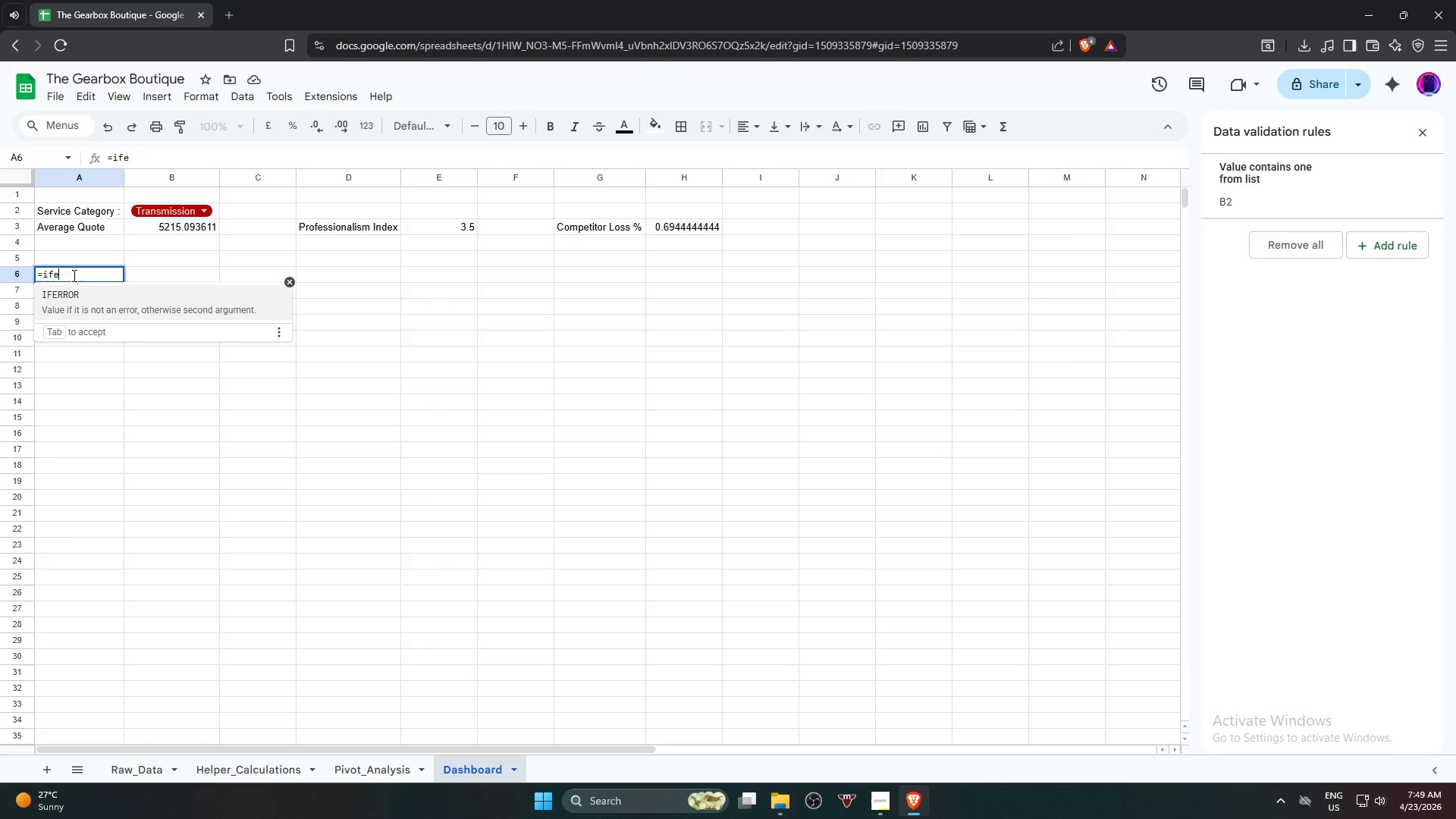 
left_click([106, 298])
 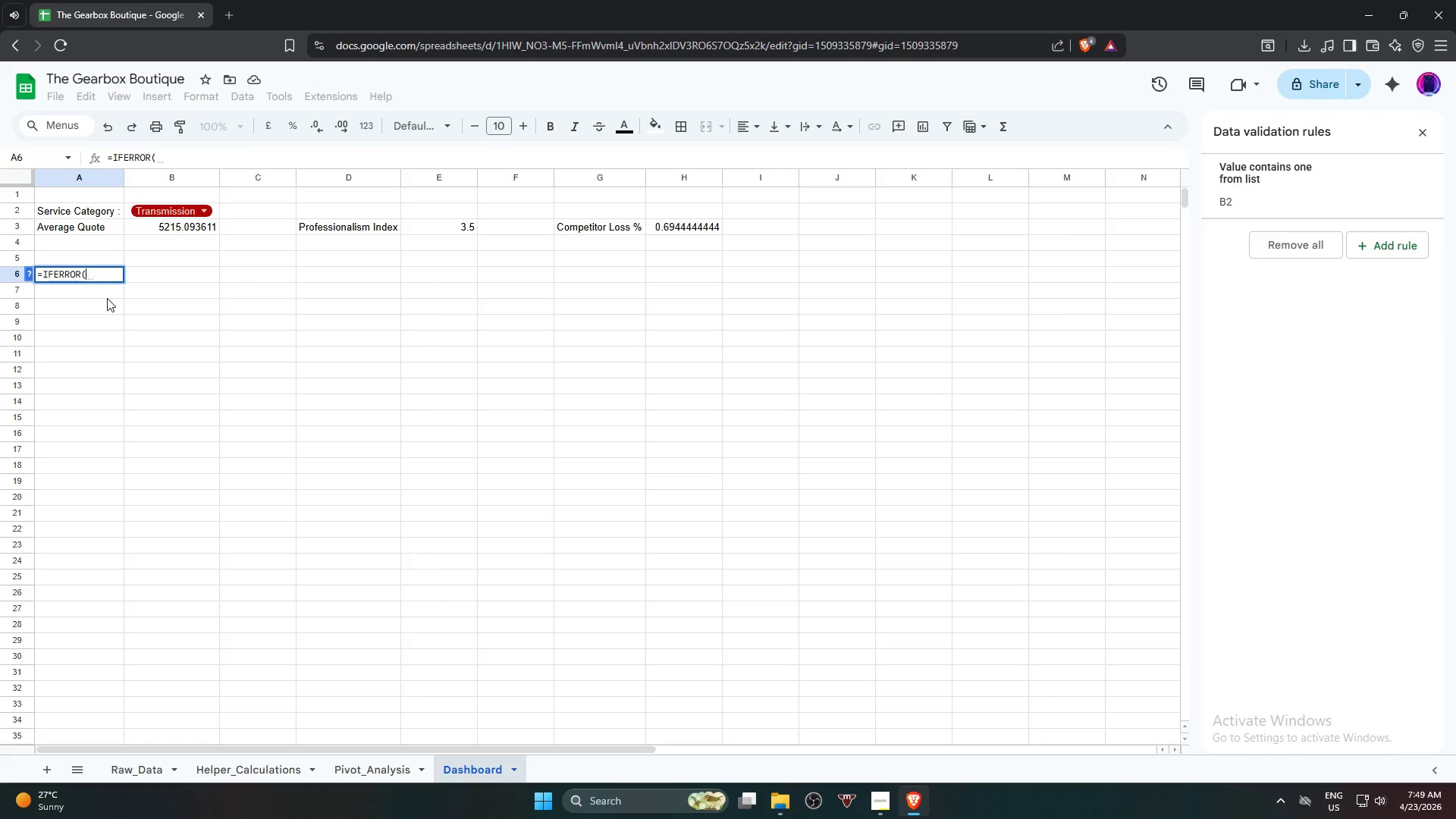 
key(F)
 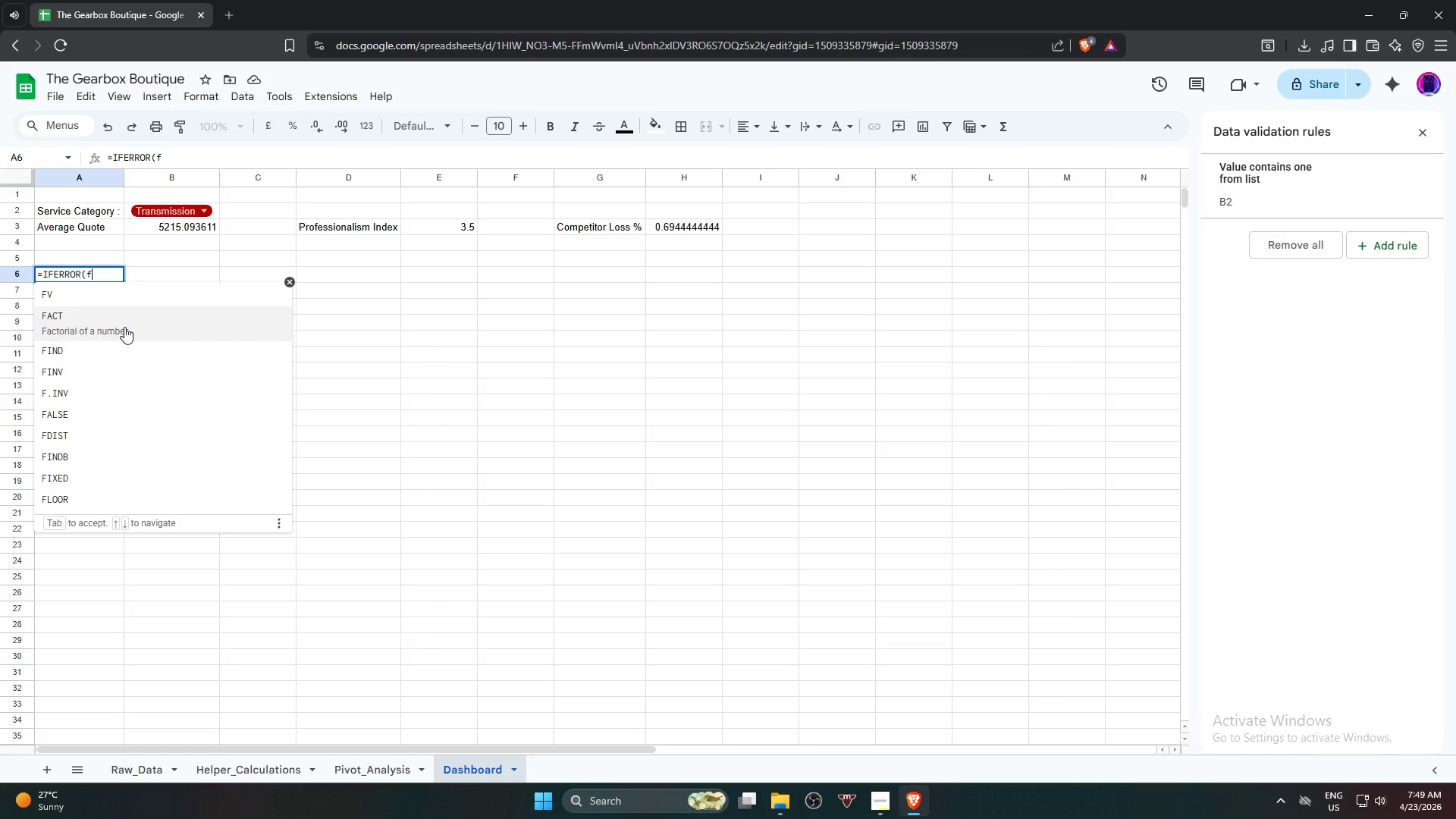 
key(I)
 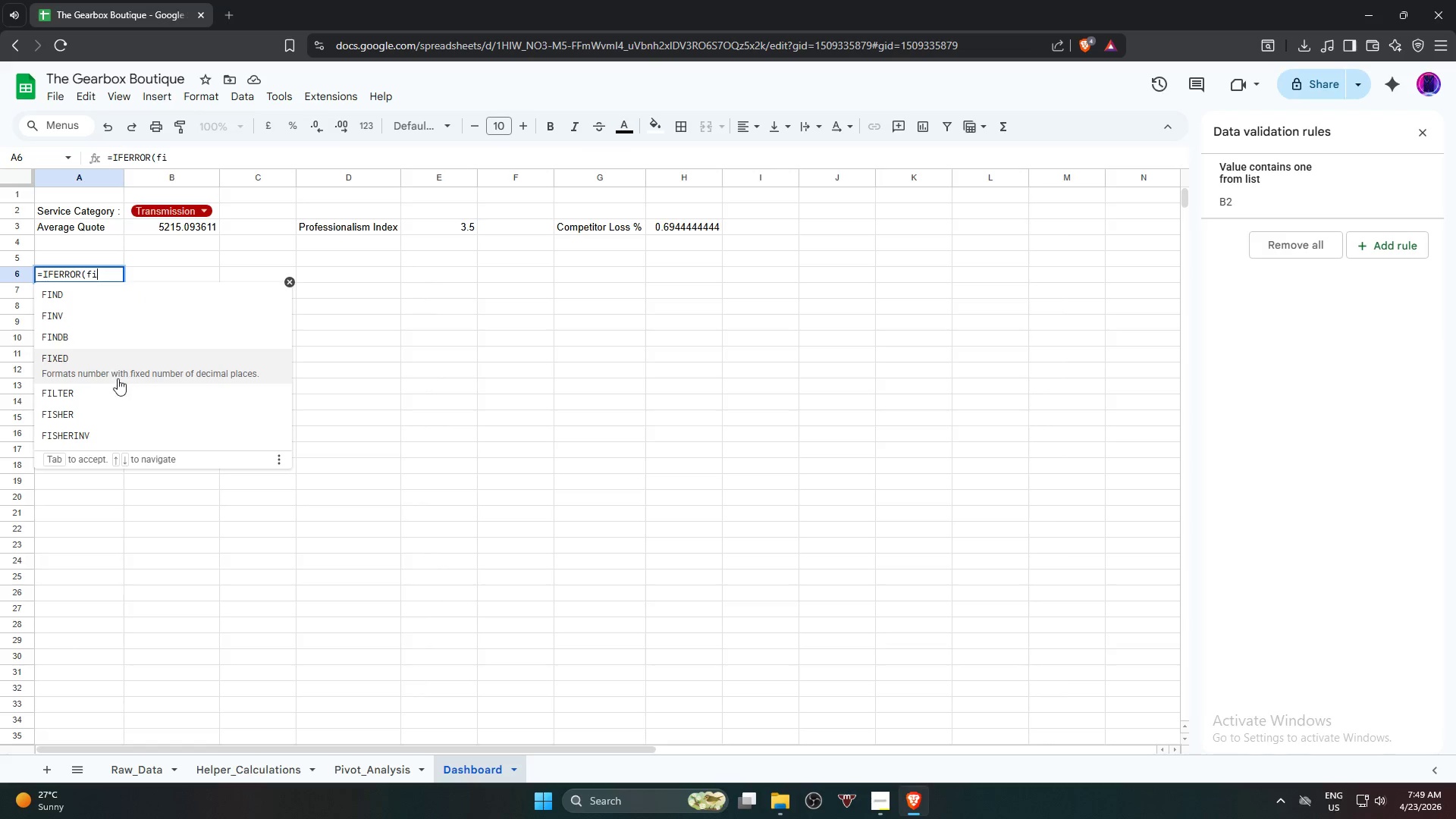 
left_click([115, 388])
 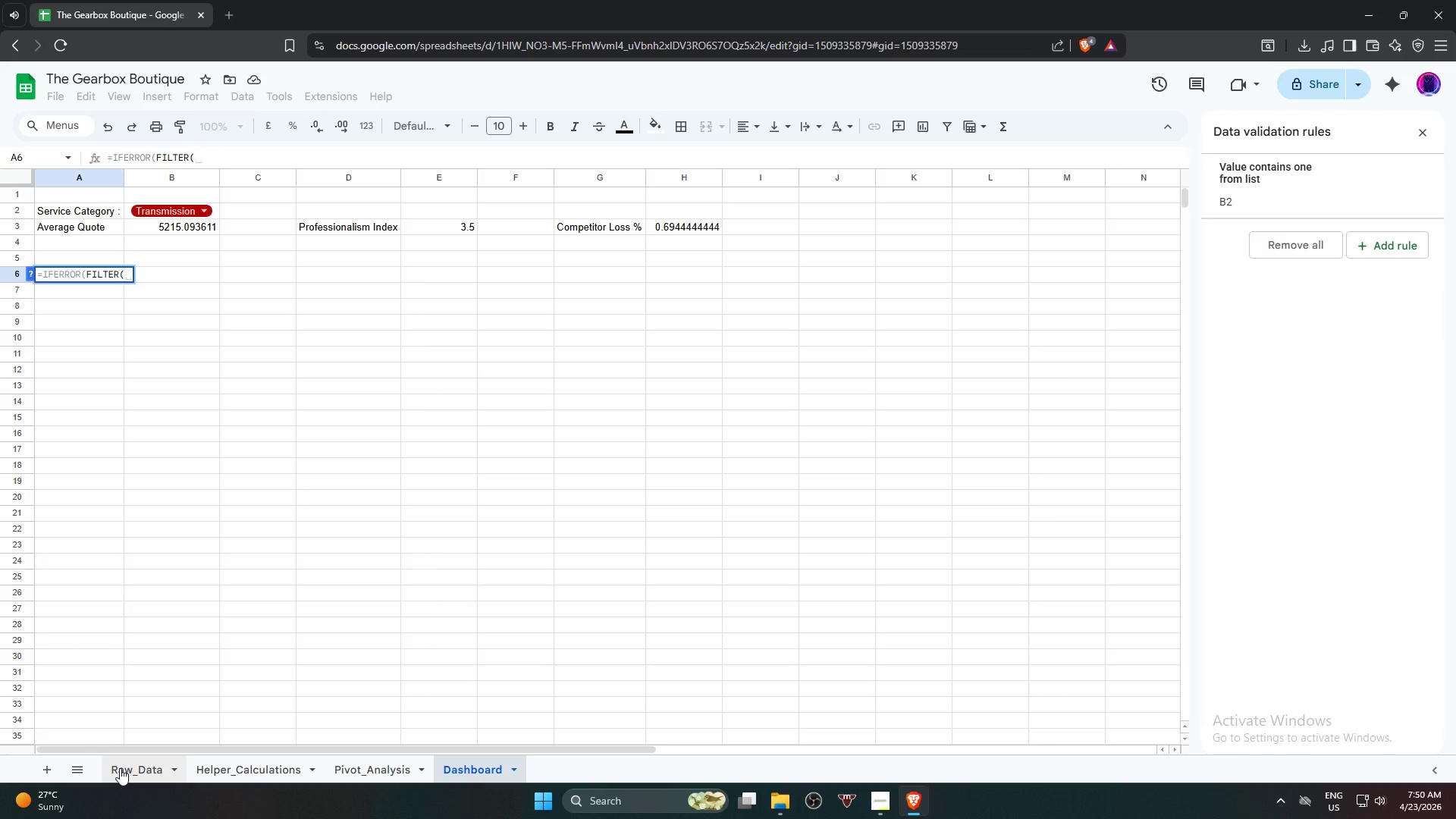 
wait(5.19)
 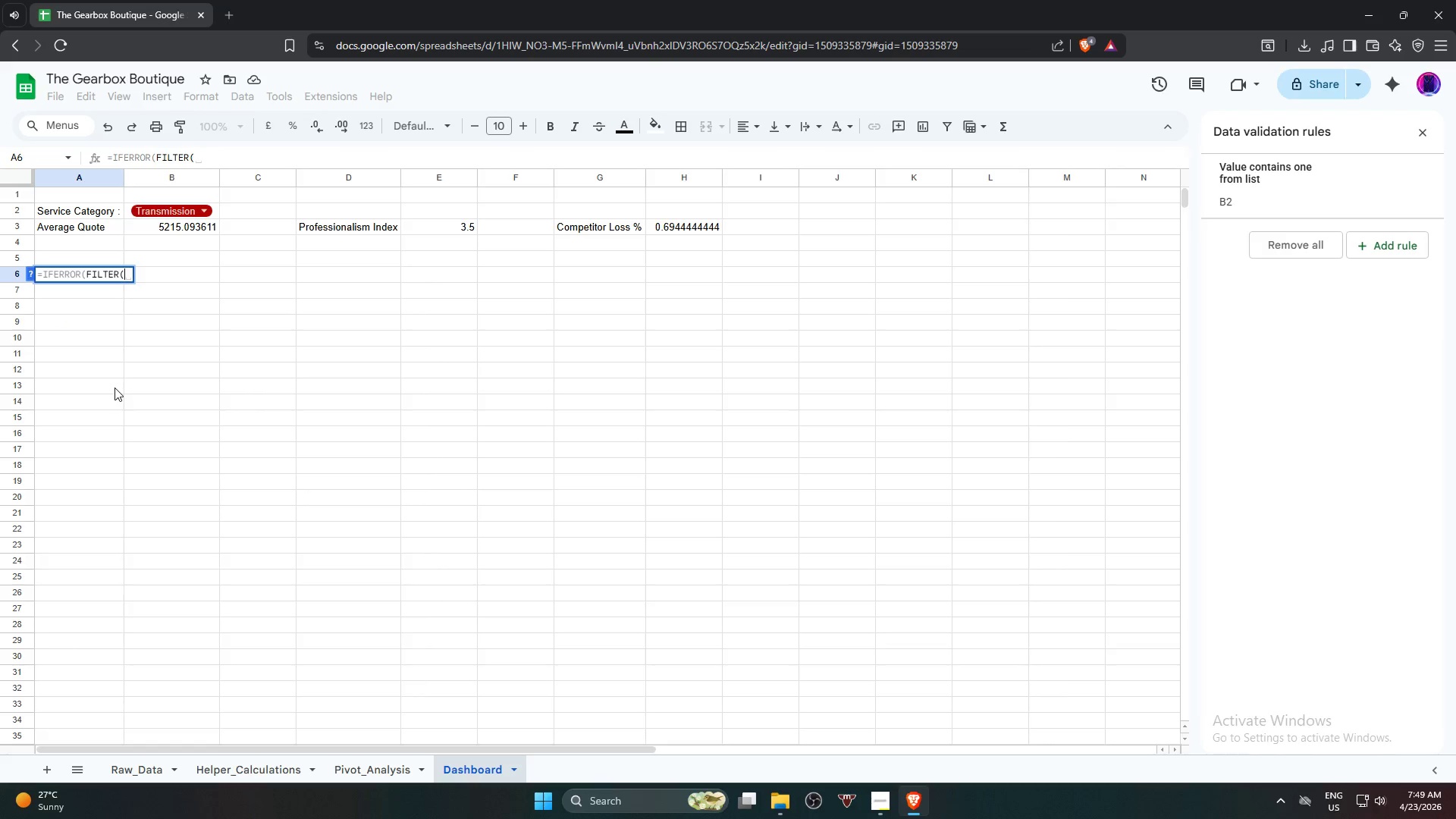 
left_click([120, 768])
 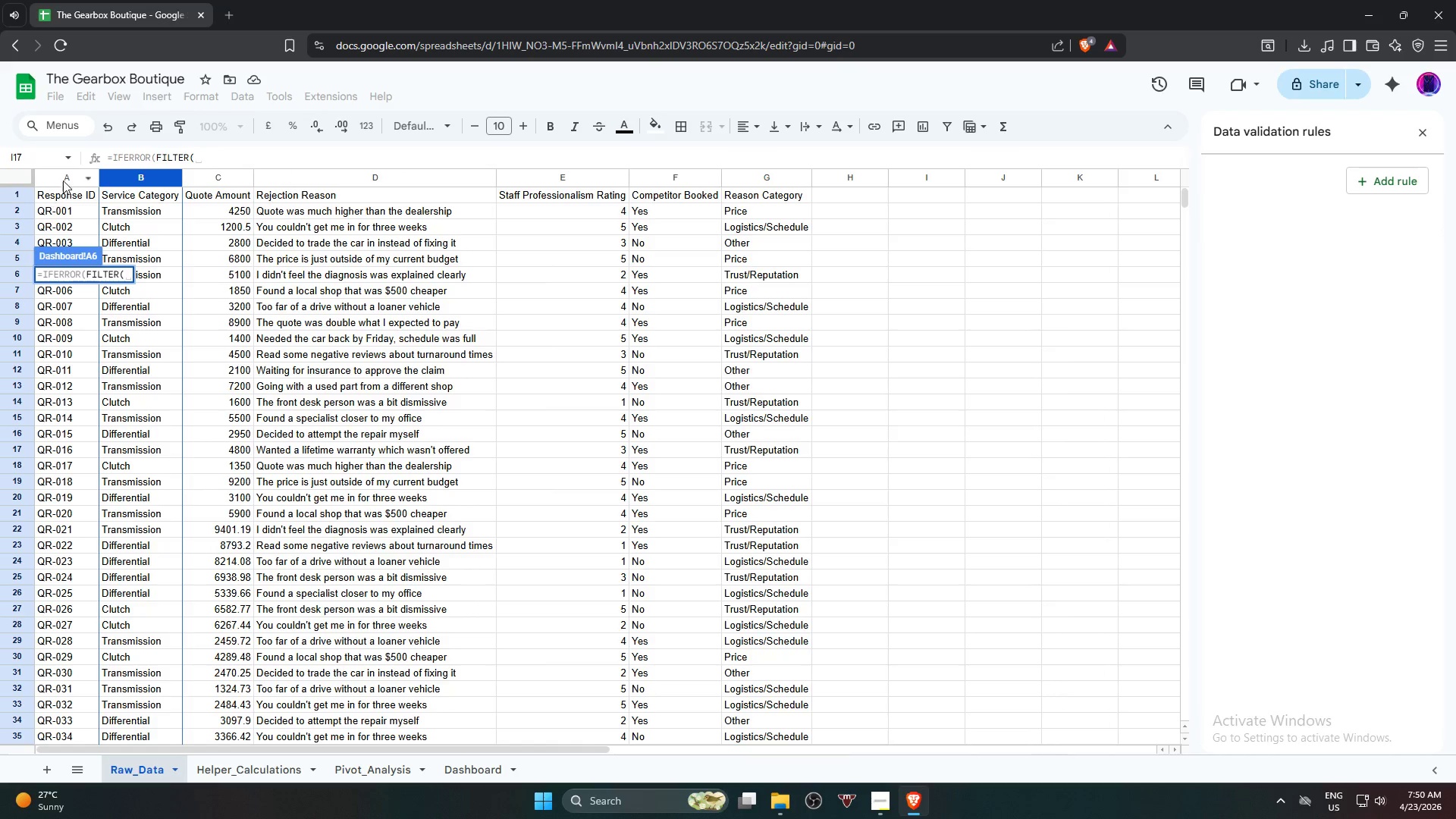 
left_click([65, 177])
 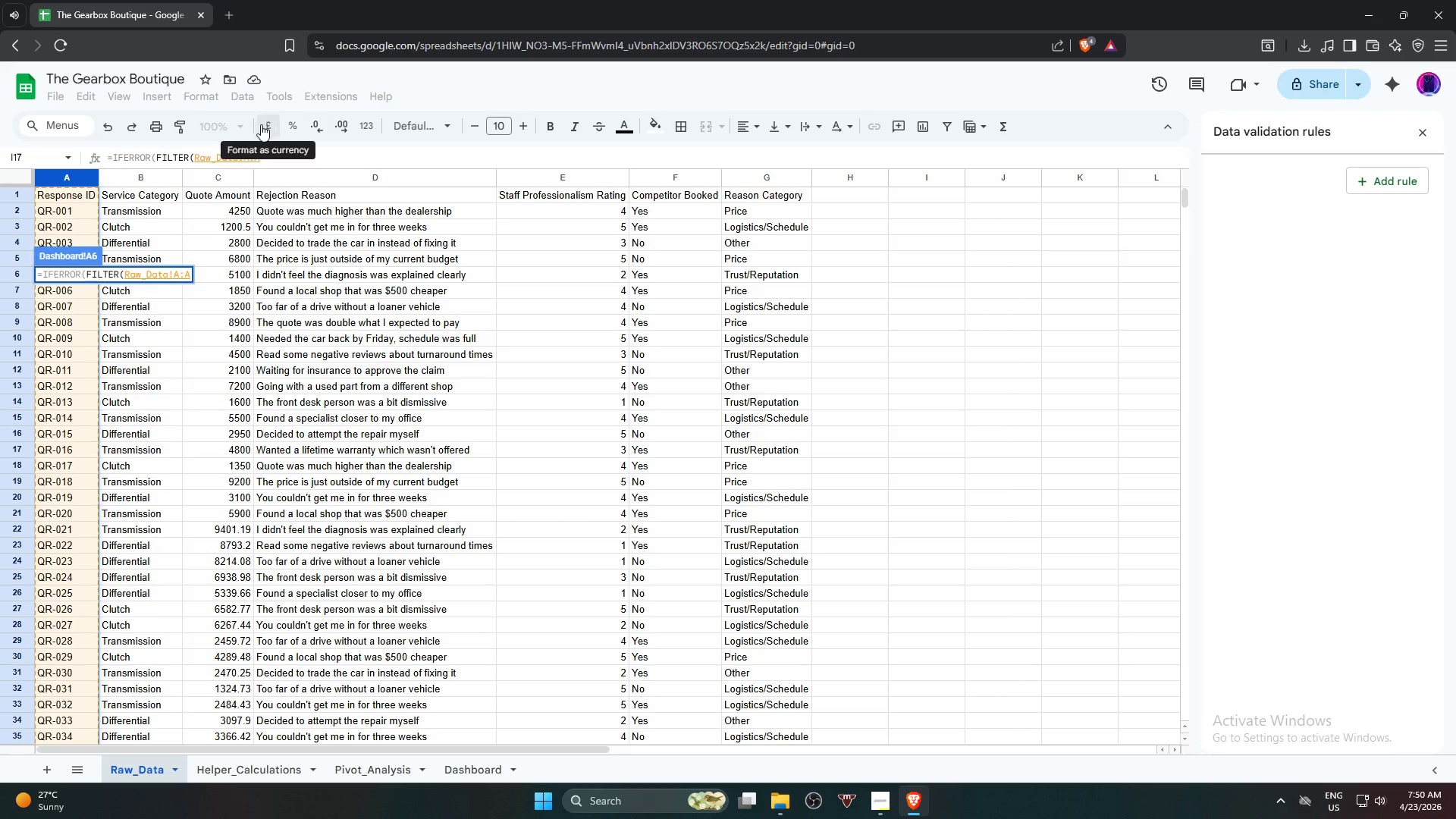 
left_click([305, 152])
 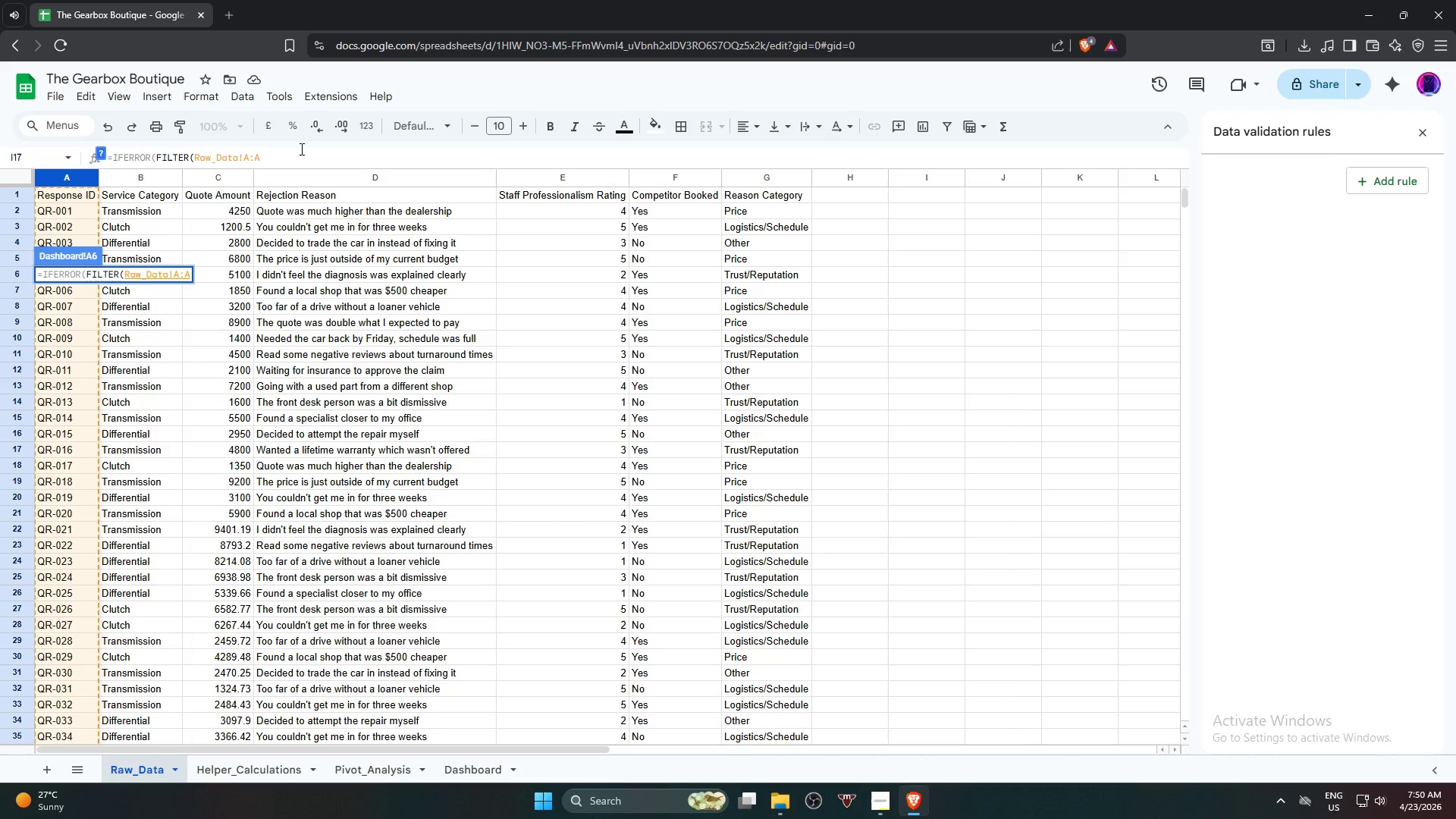 
key(Backspace)
 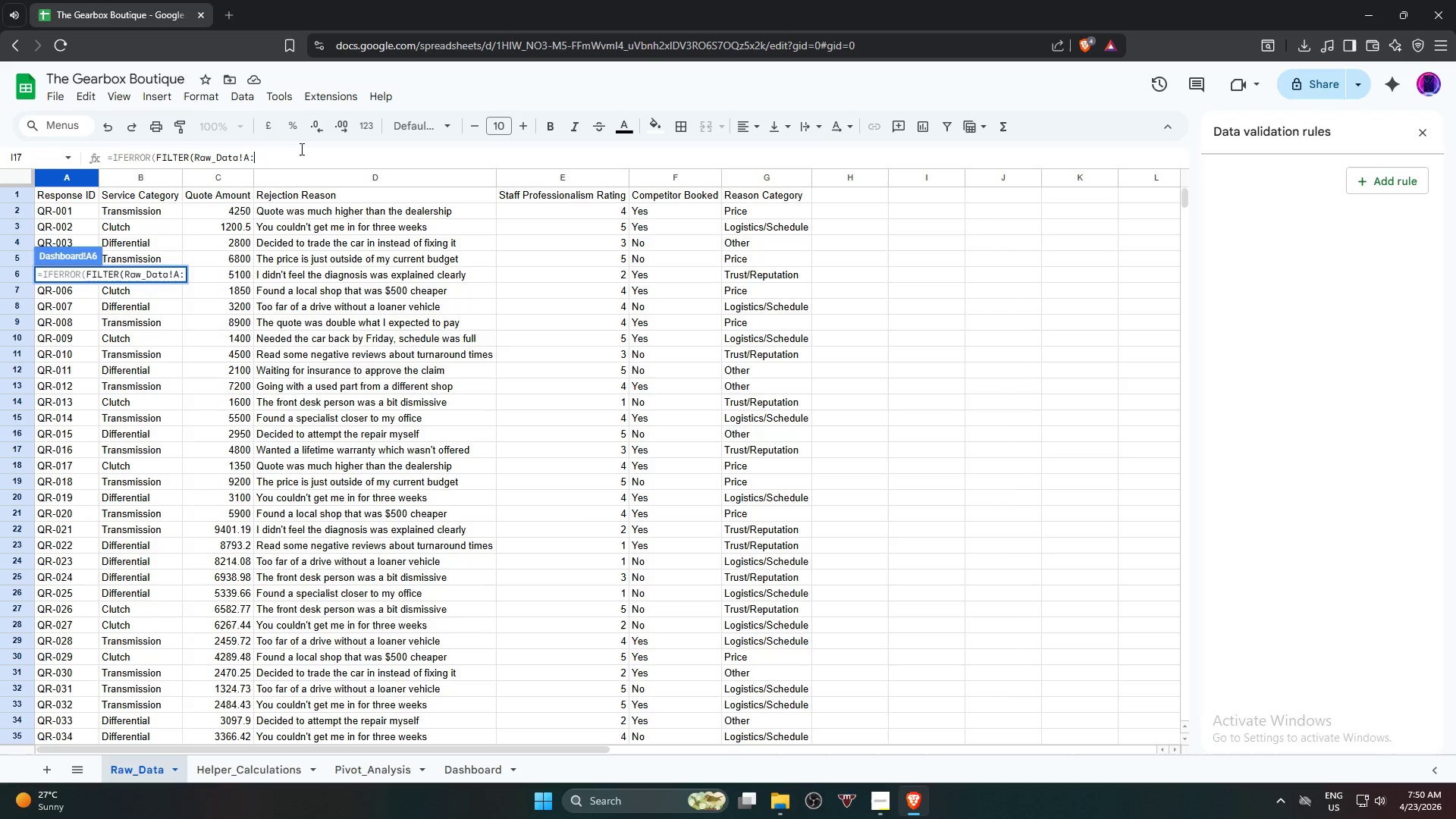 
key(Shift+ShiftRight)
 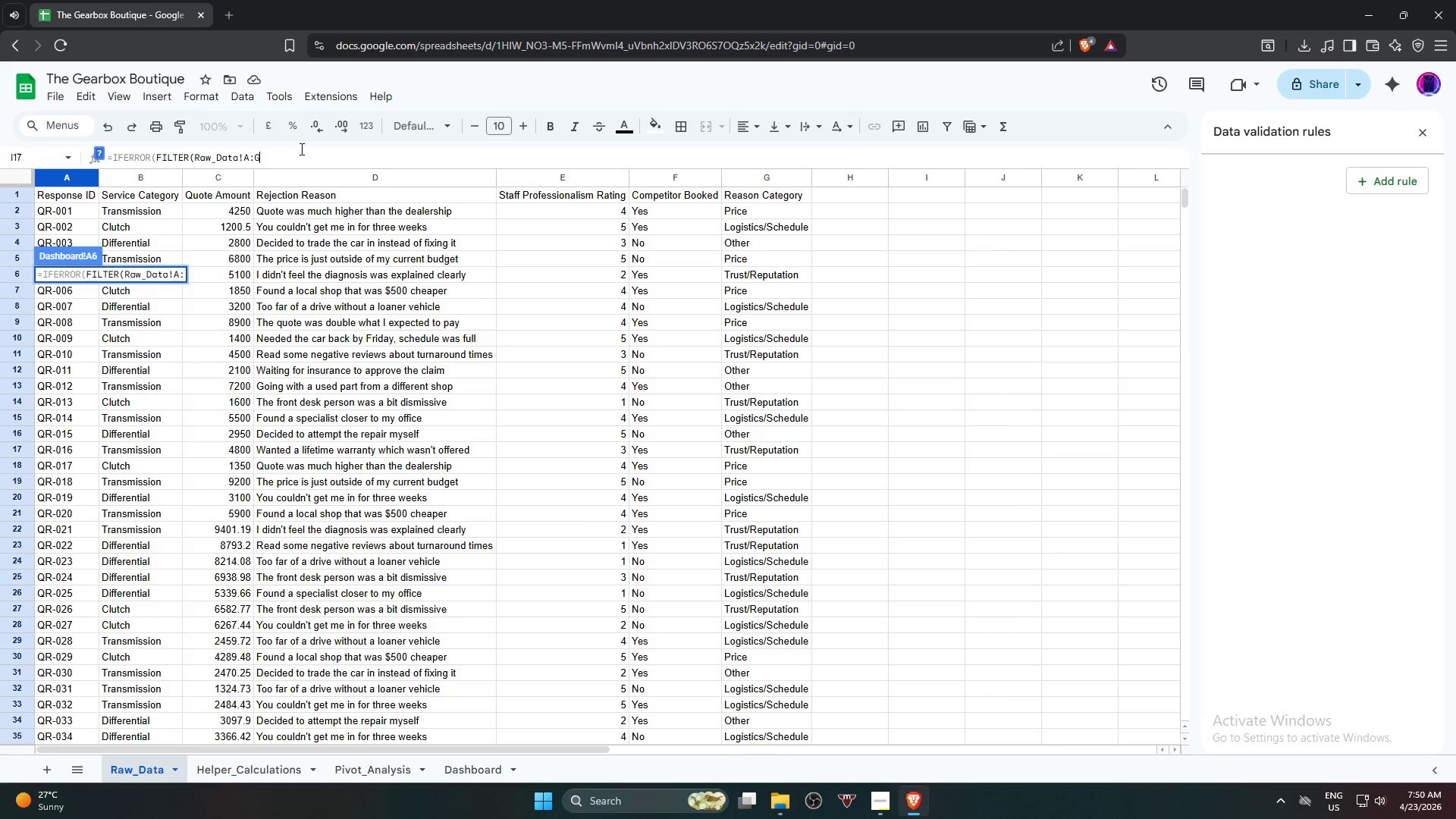 
key(Shift+G)
 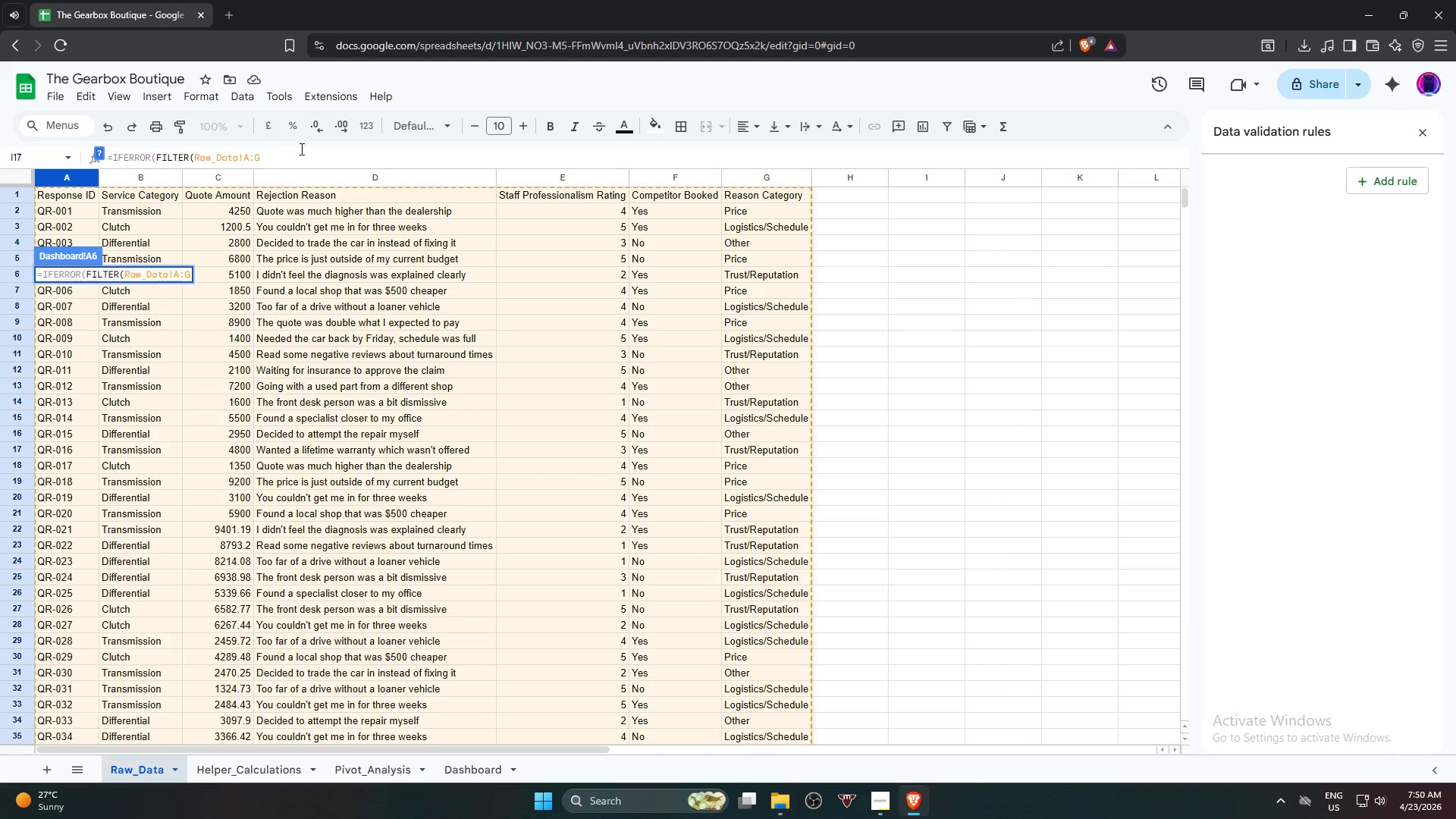 
key(Comma)
 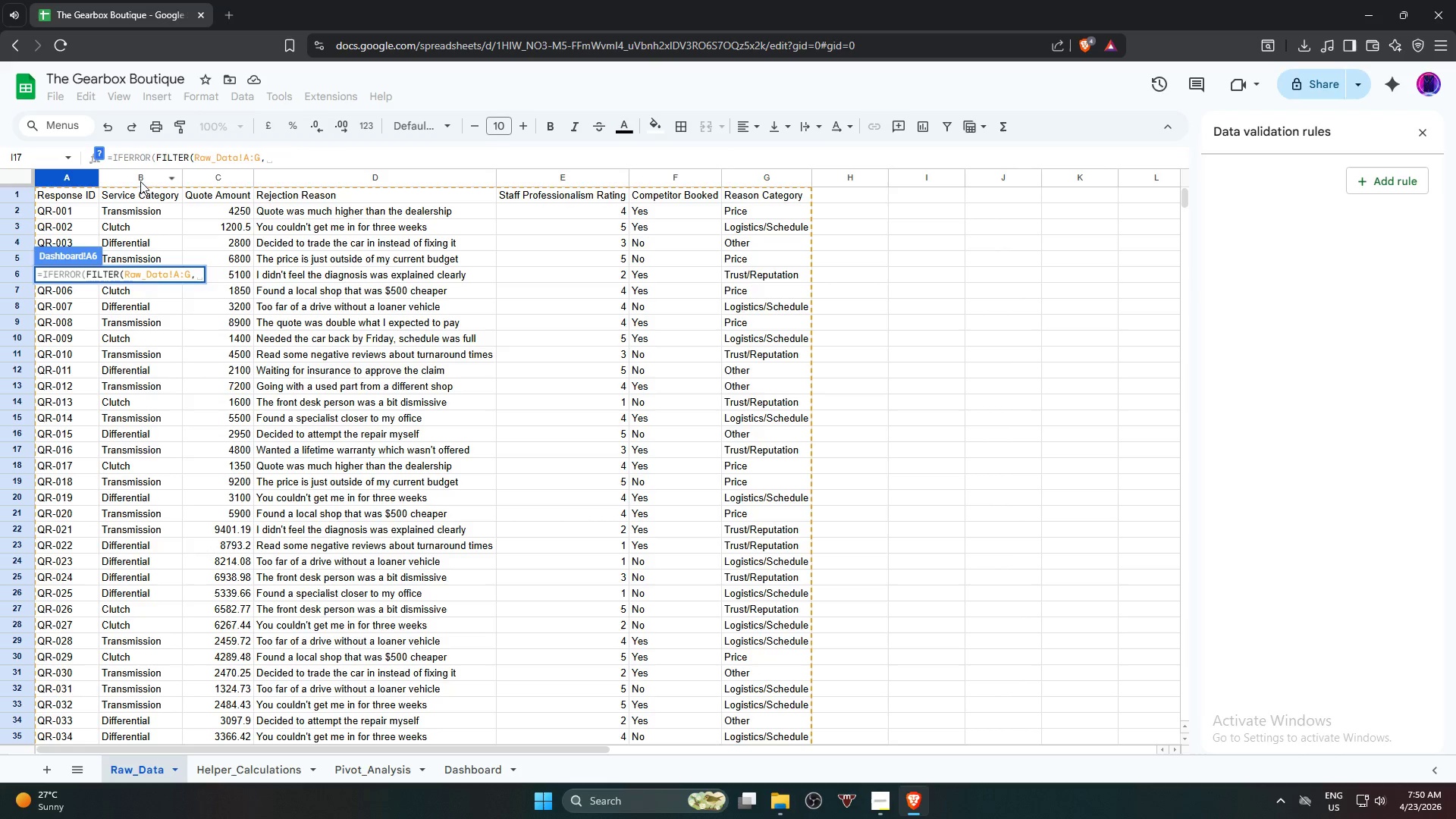 
wait(5.19)
 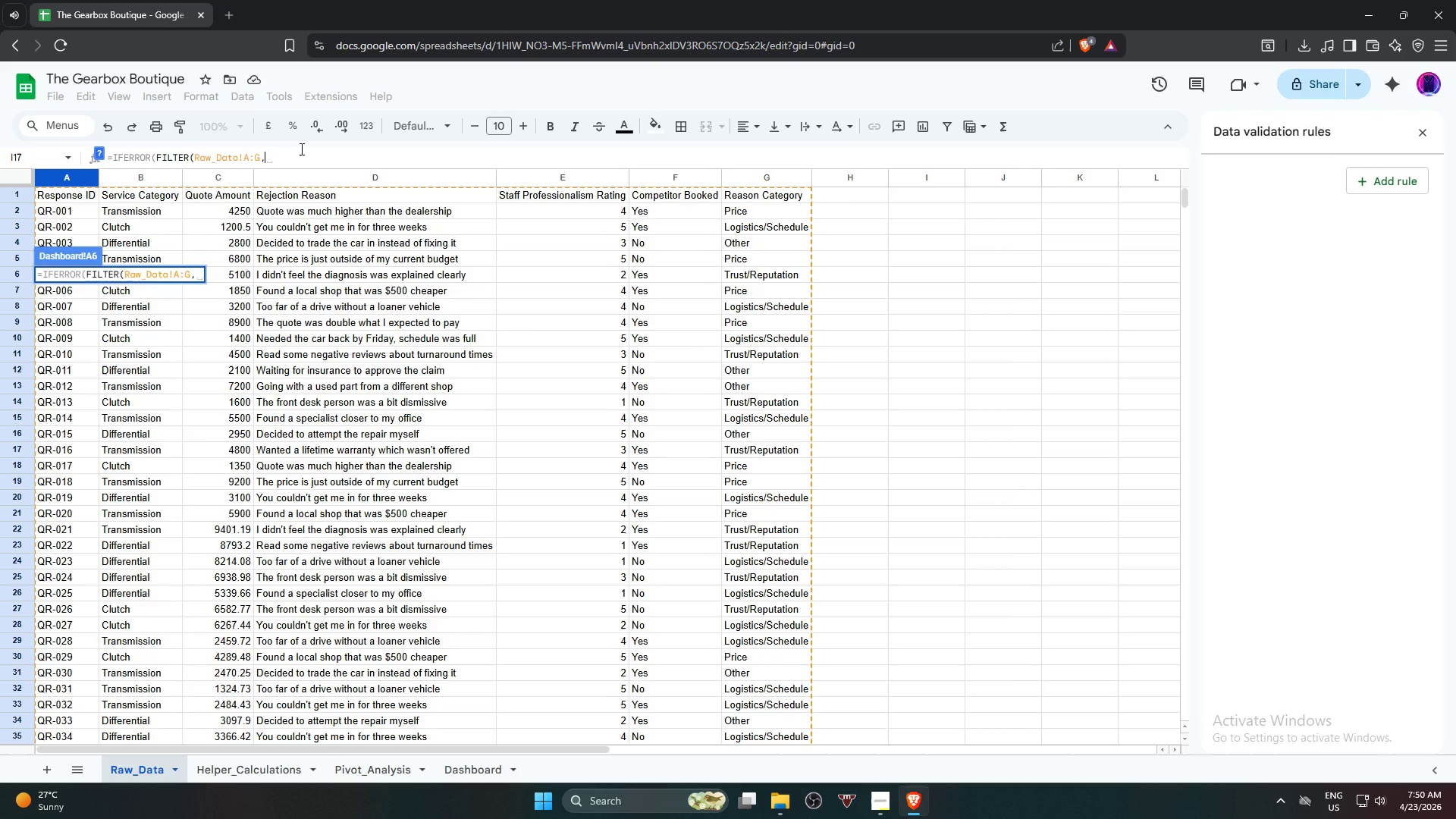 
left_click([144, 179])
 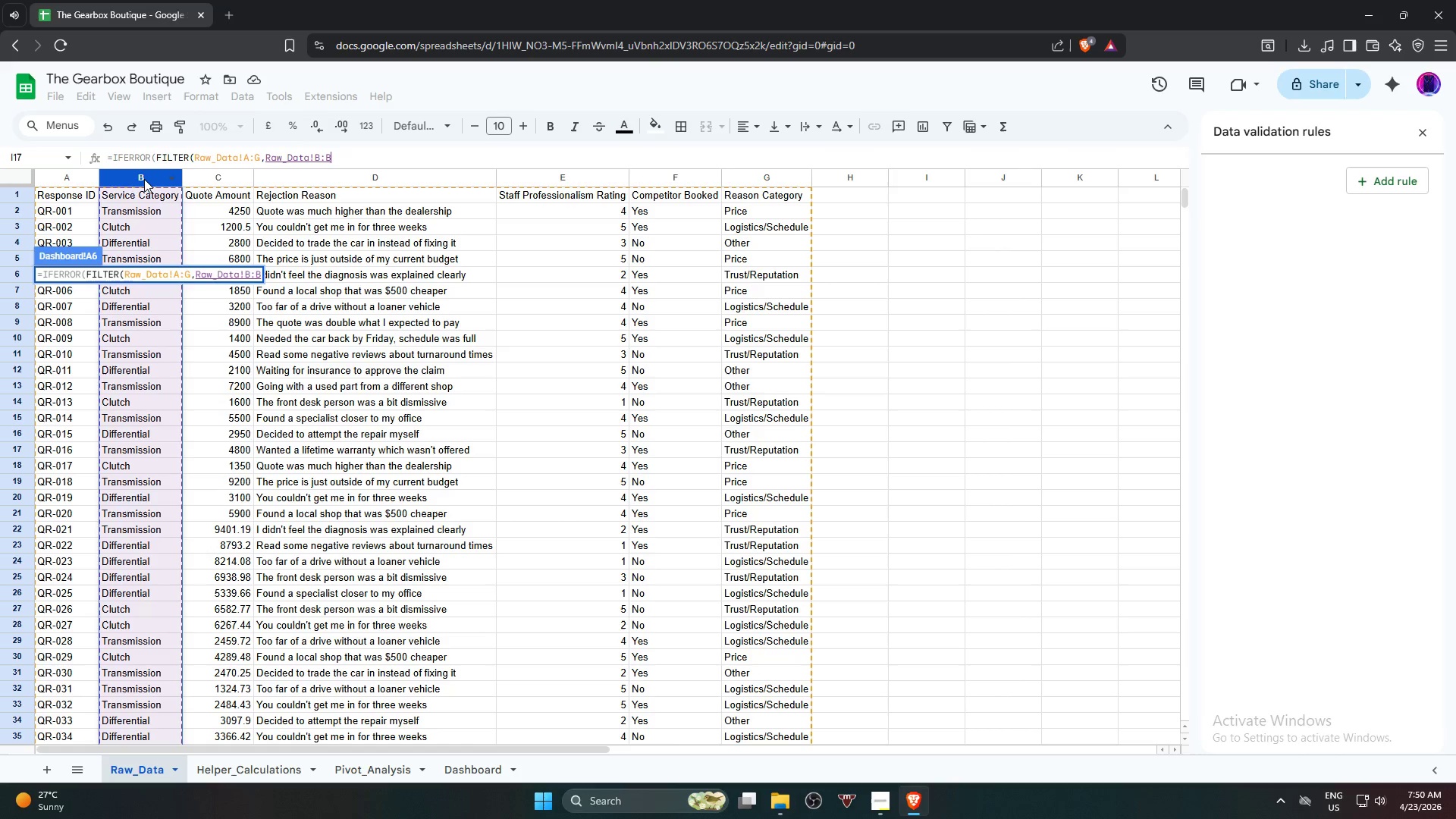 
key(Comma)
 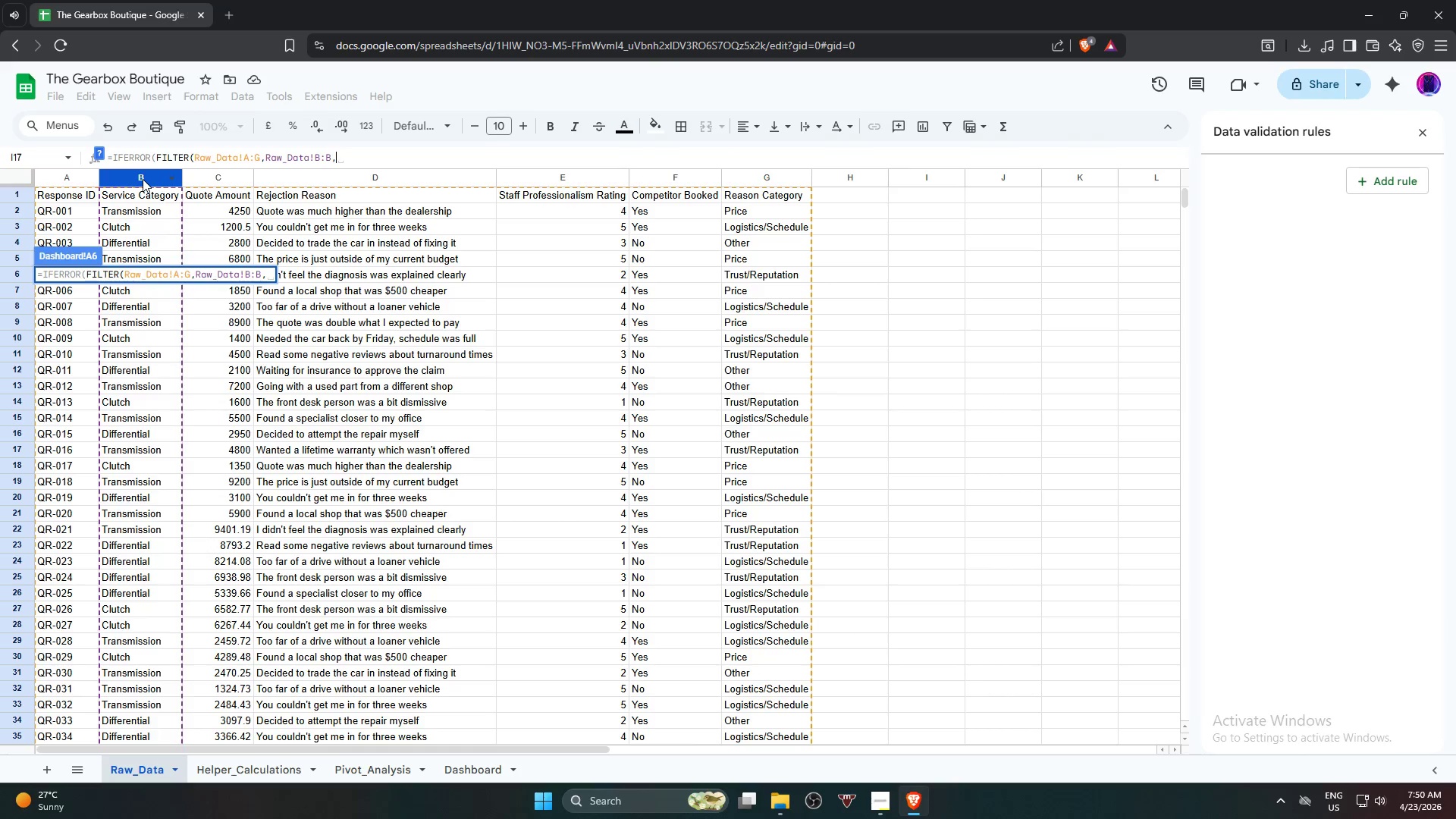 
key(Shift+Quote)
 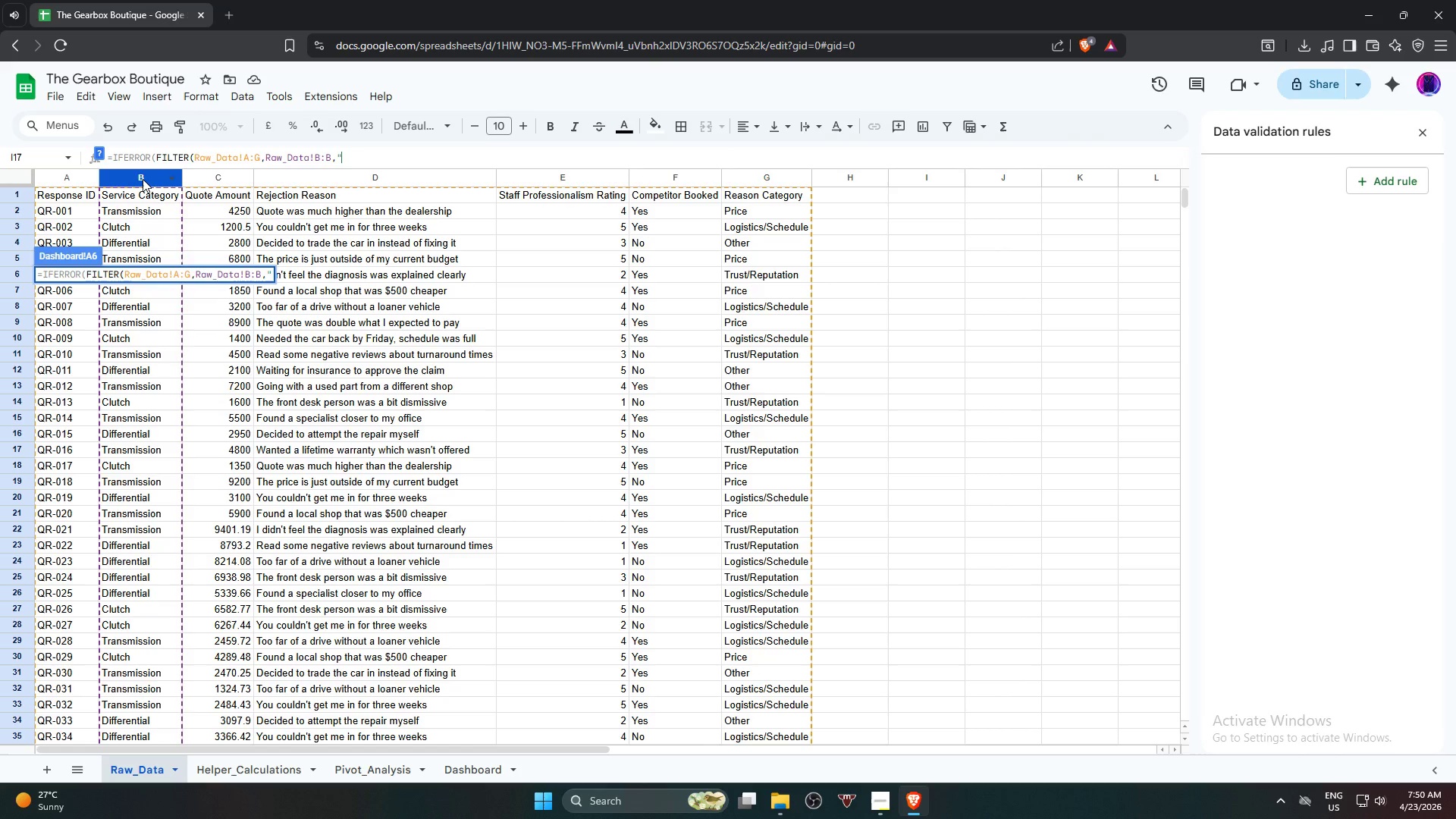 
wait(6.55)
 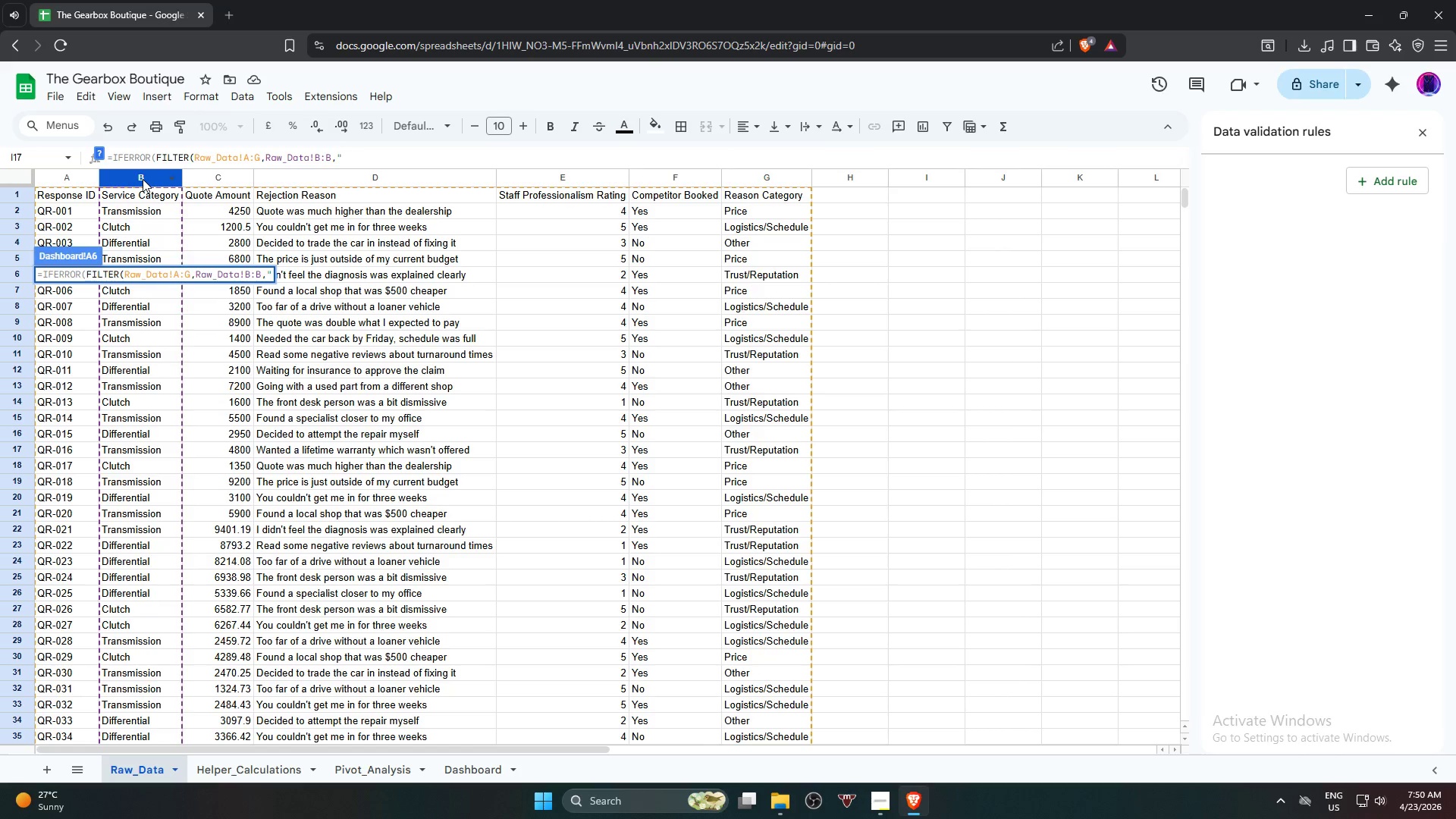 
type(No Data"))
 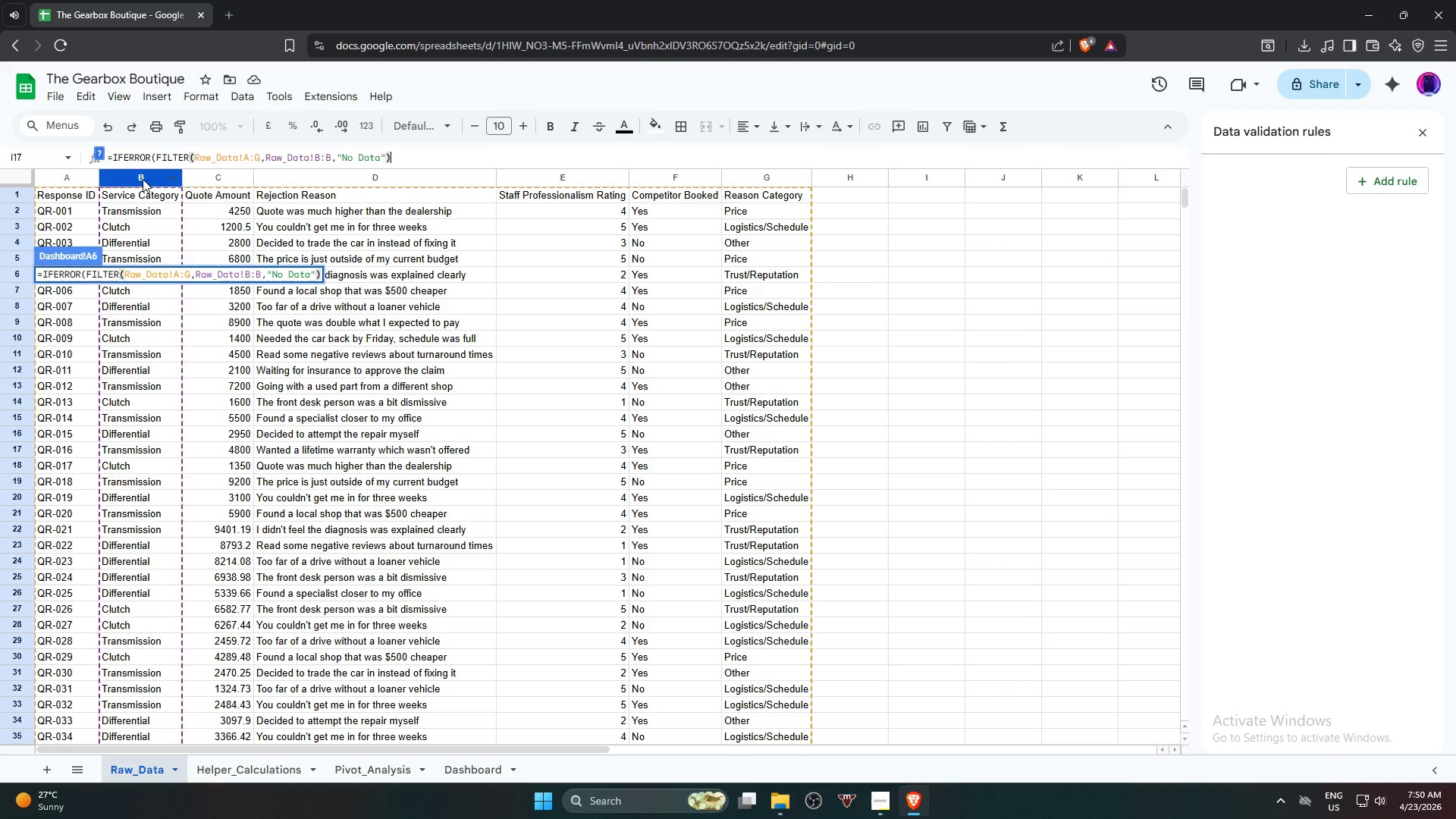 
wait(9.7)
 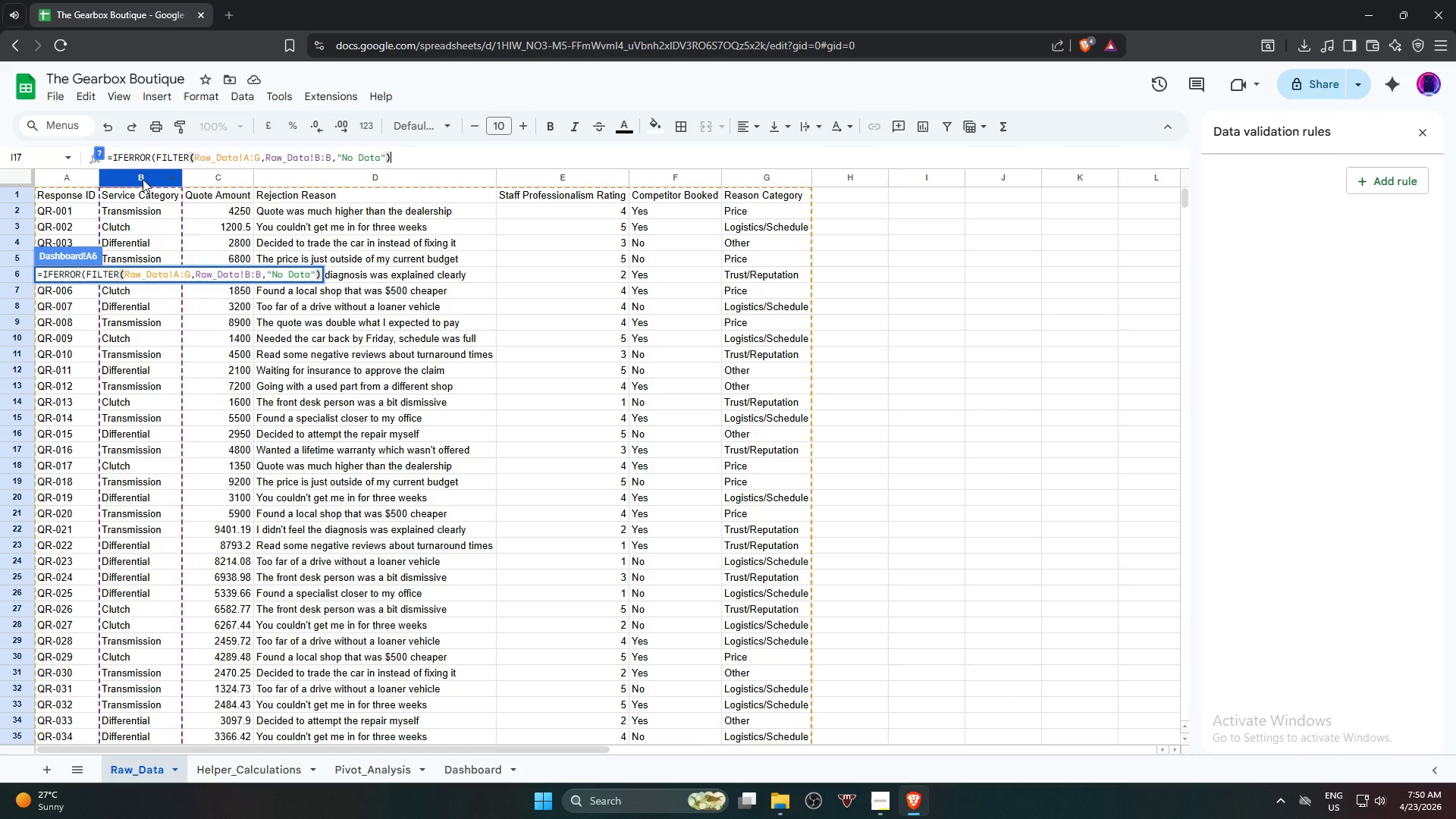 
key(NumpadEnter)
 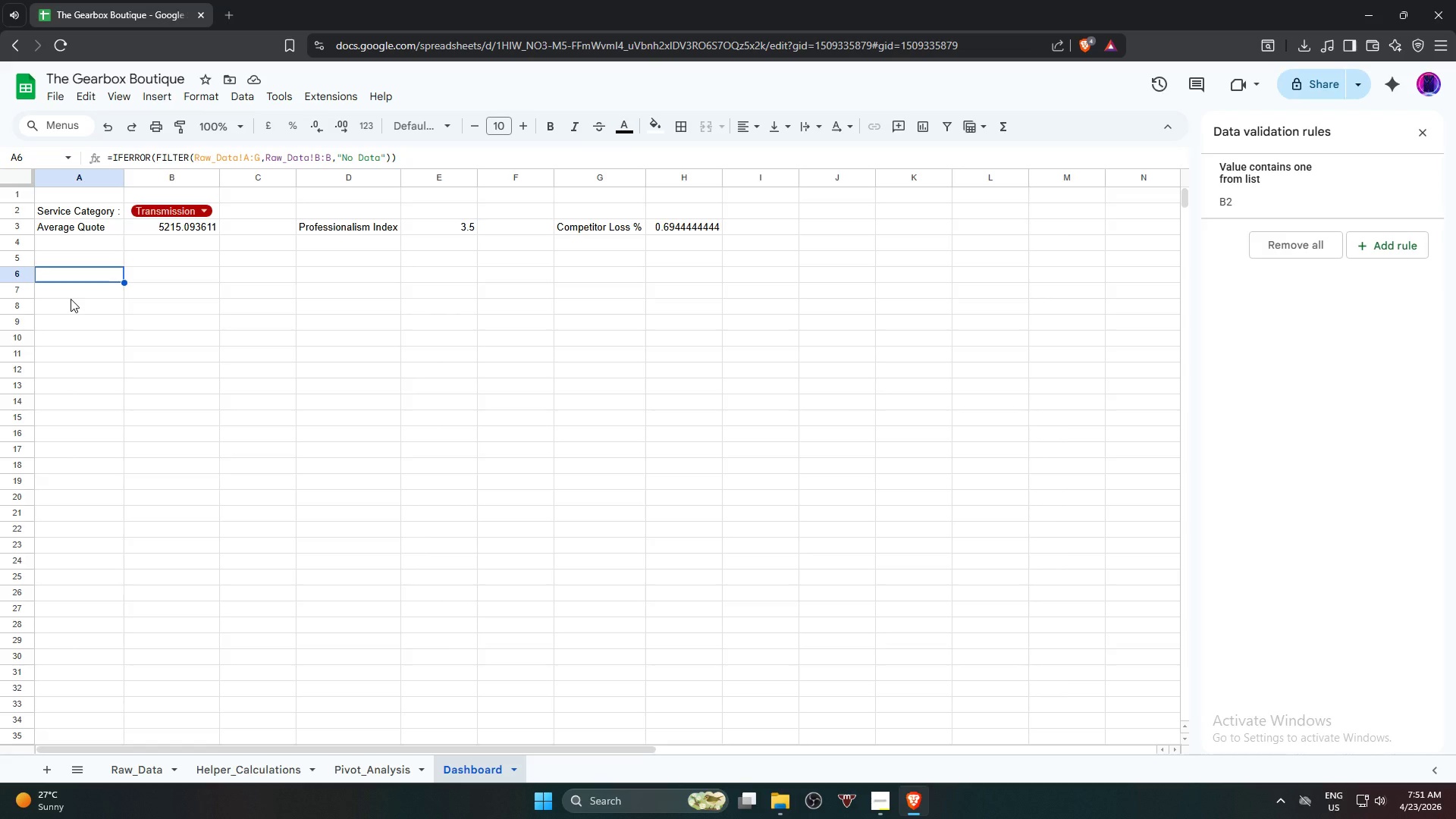 
wait(22.78)
 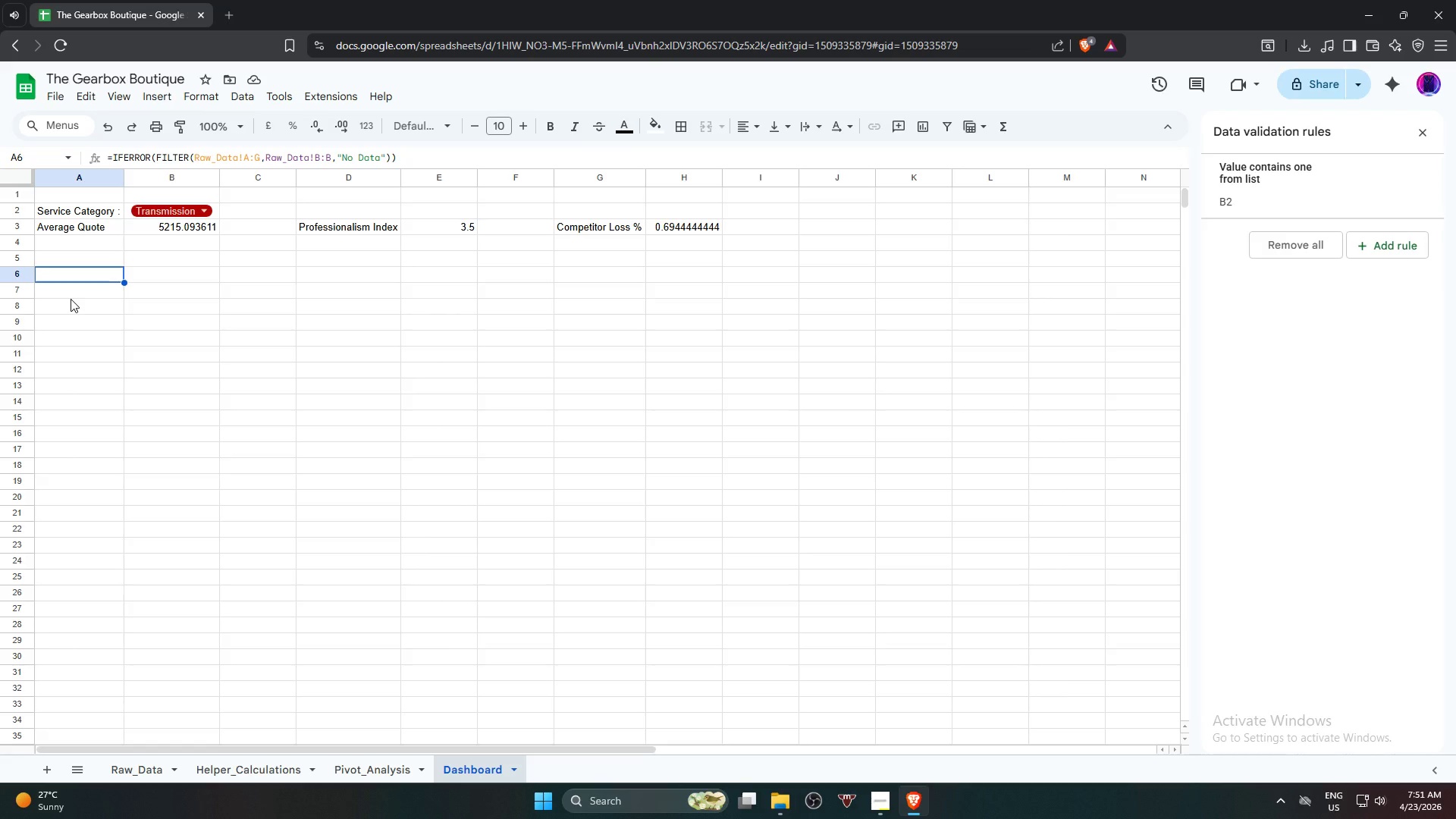 
left_click([330, 159])
 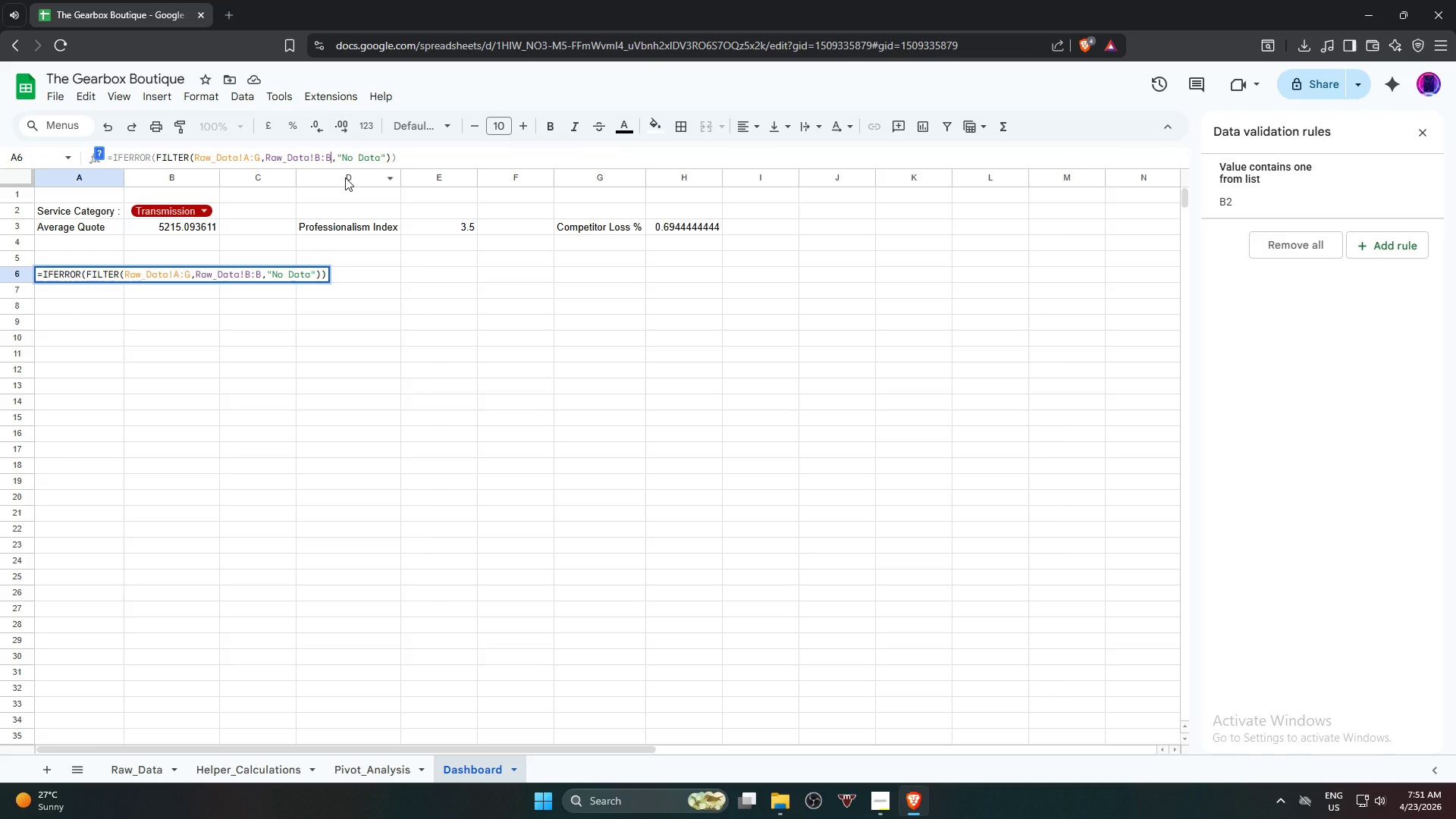 
key(Equal)
 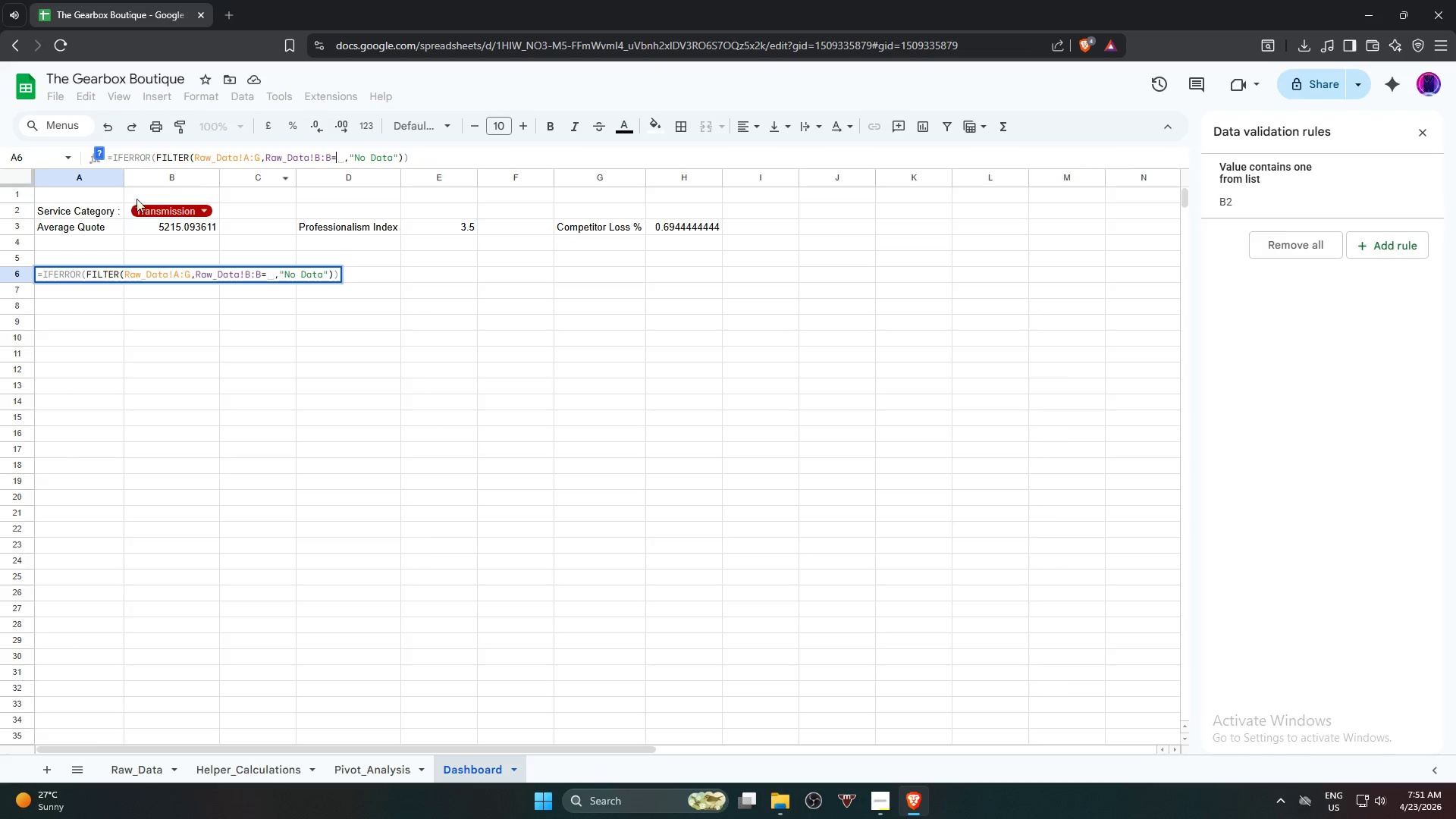 
left_click([130, 207])
 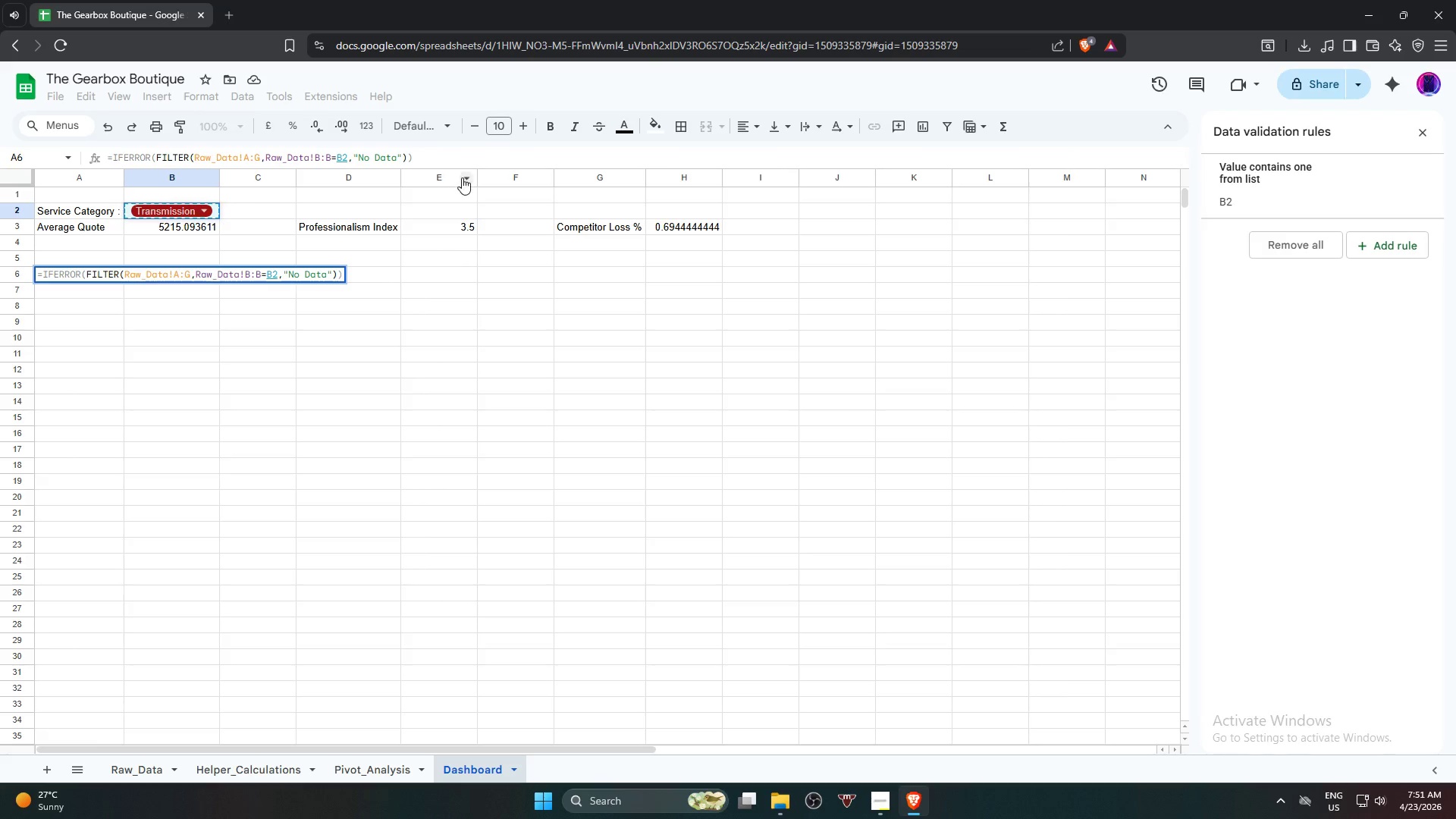 
key(Shift+0)
 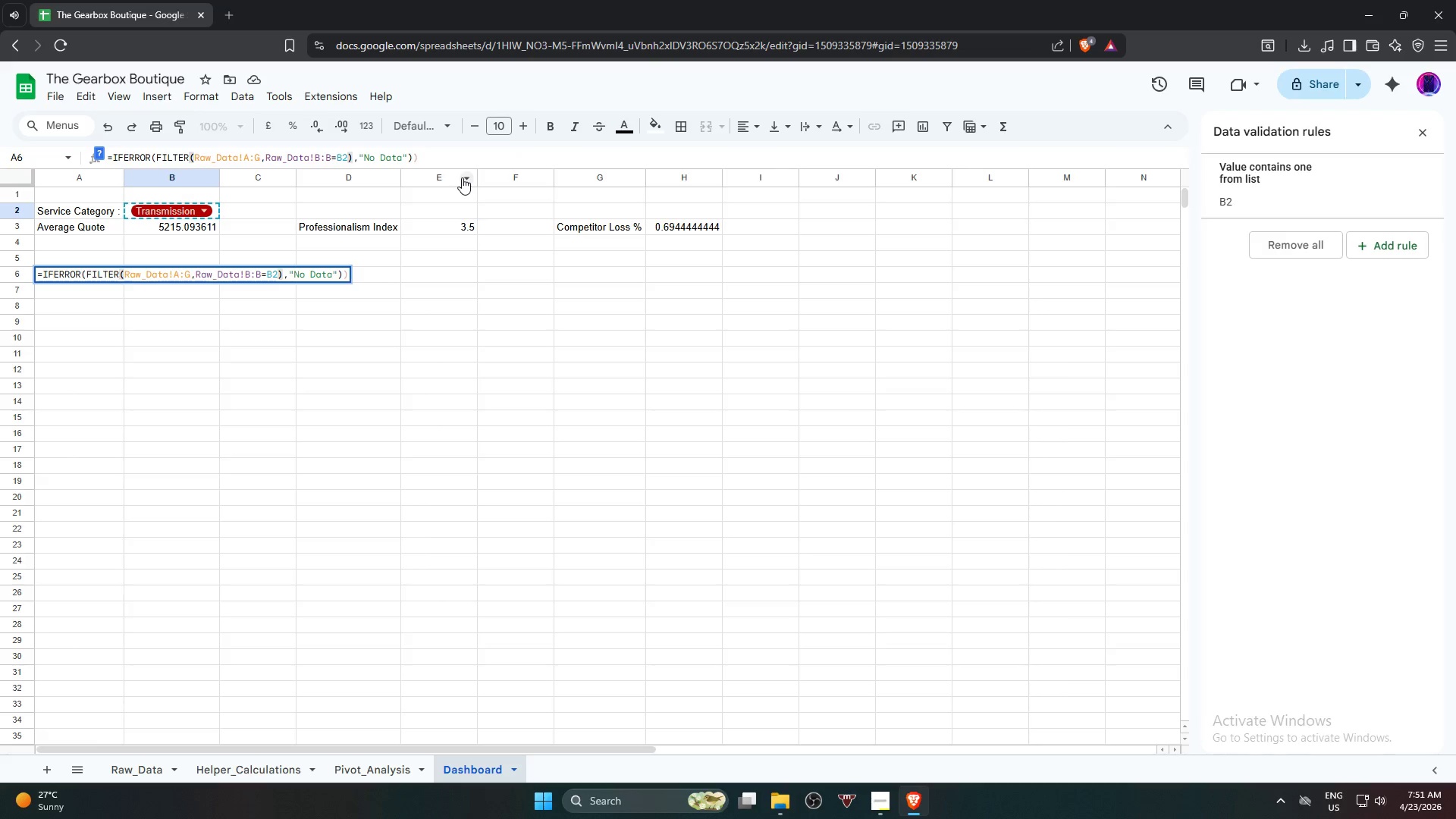 
key(Enter)
 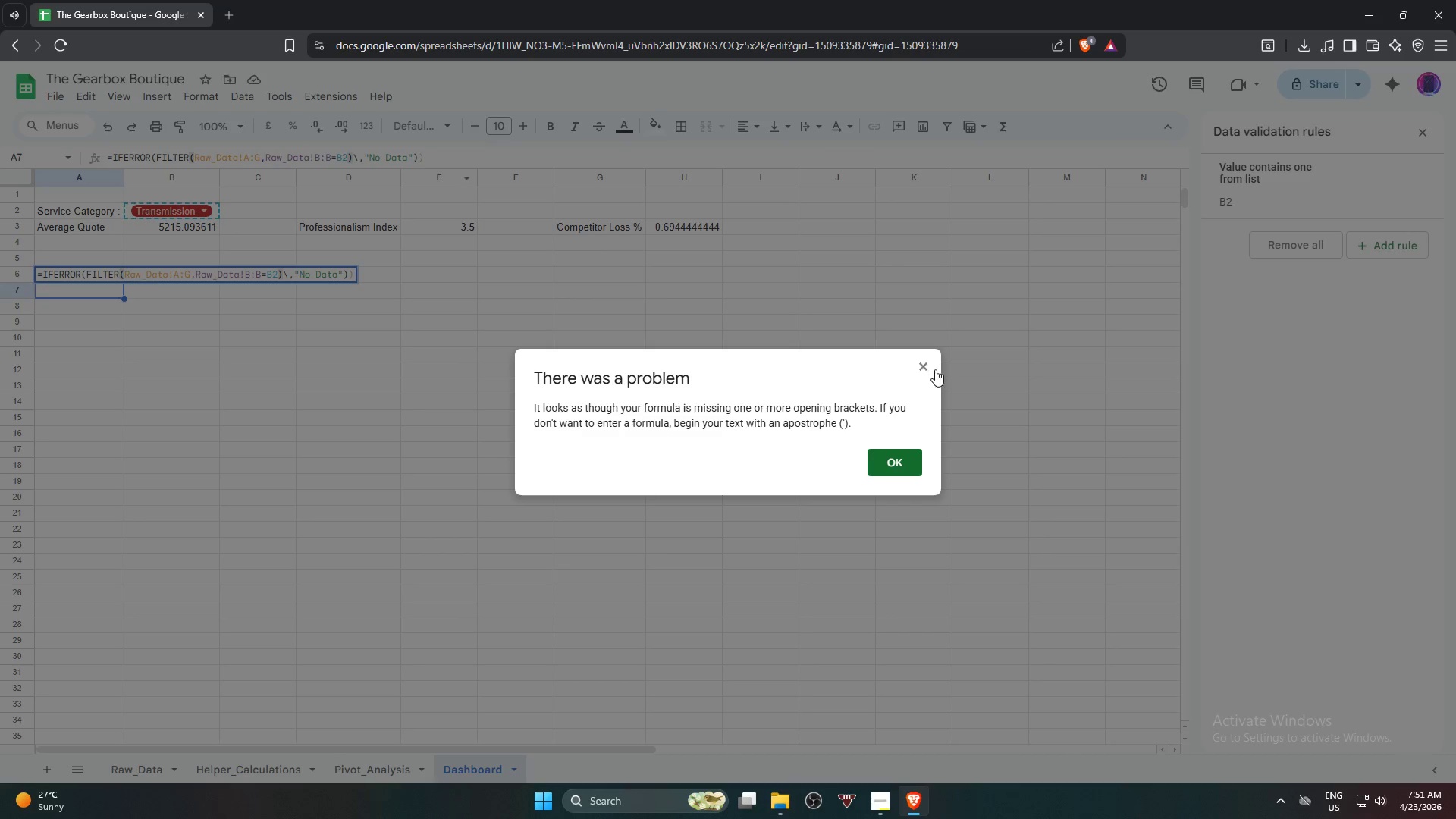 
key(Backslash)
 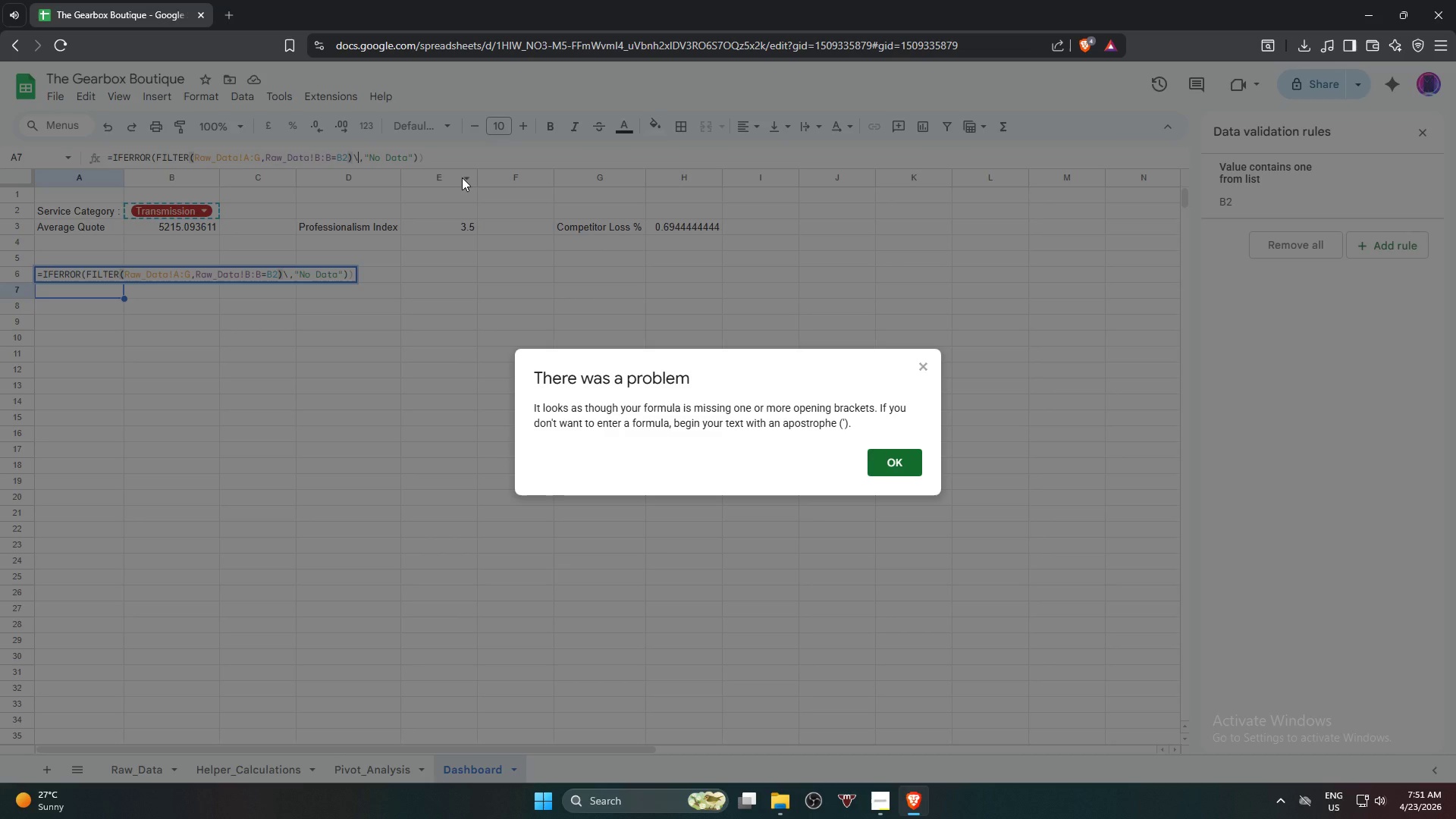 
left_click([927, 366])
 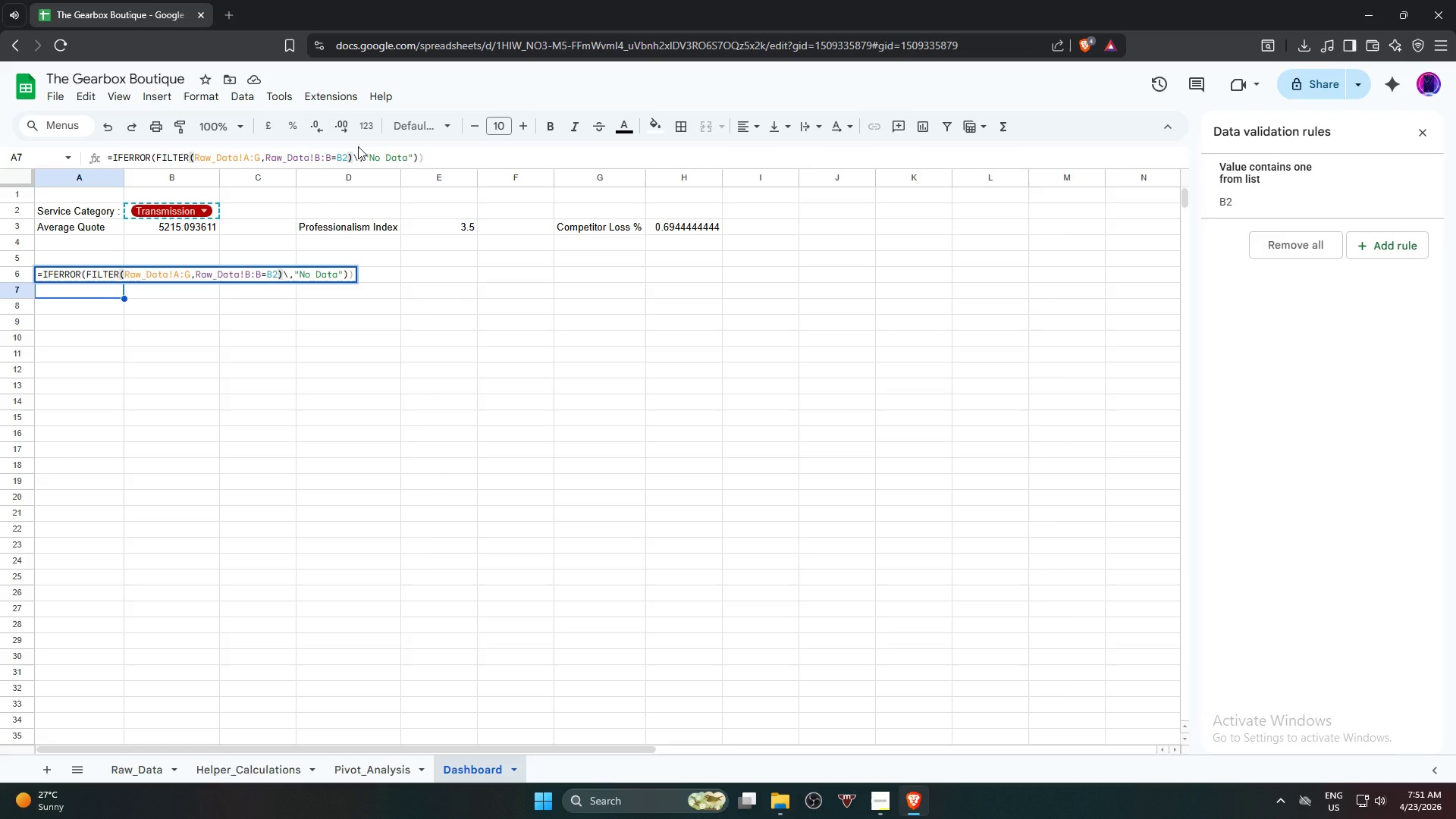 
key(Backspace)
 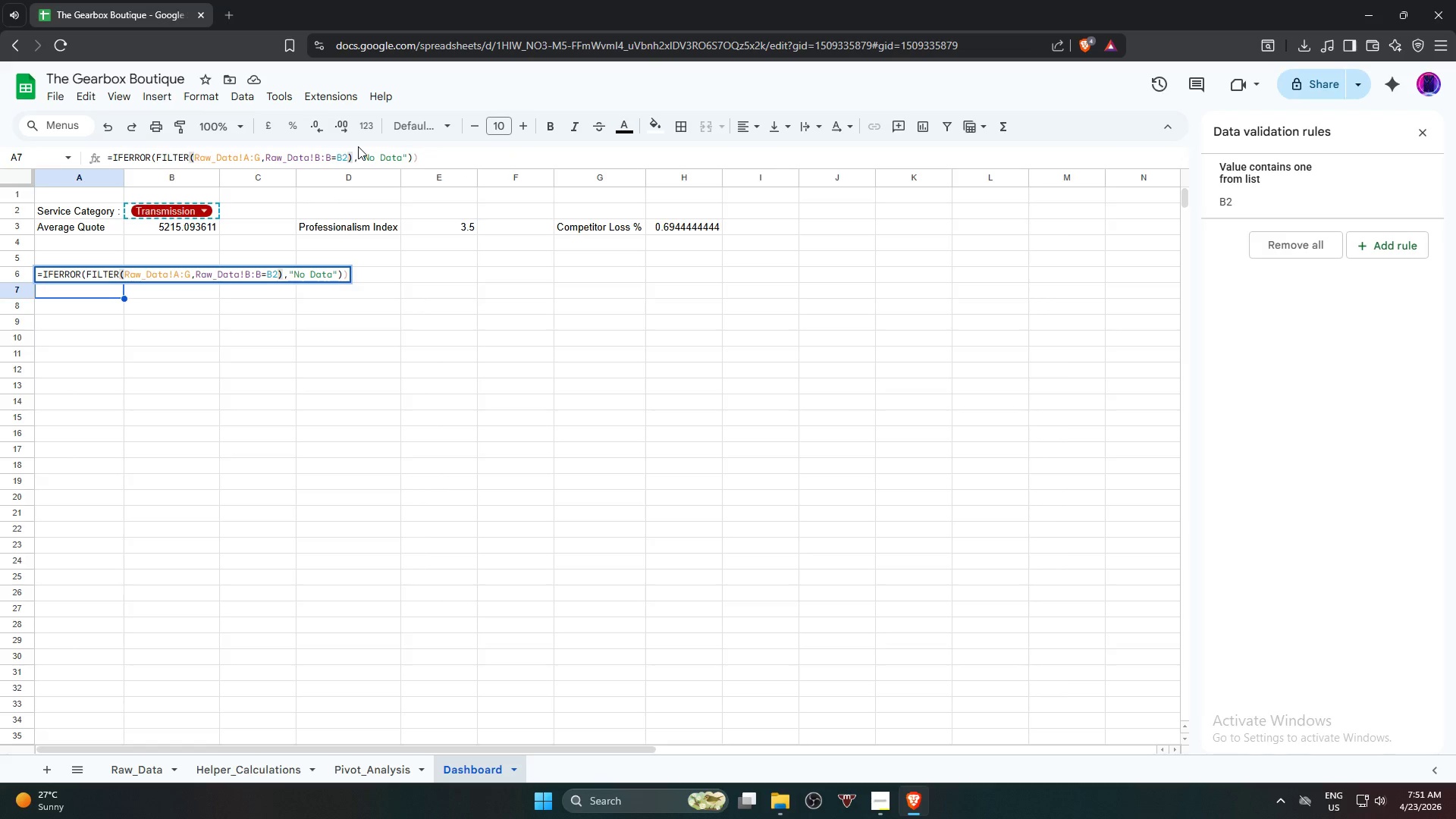 
key(Enter)
 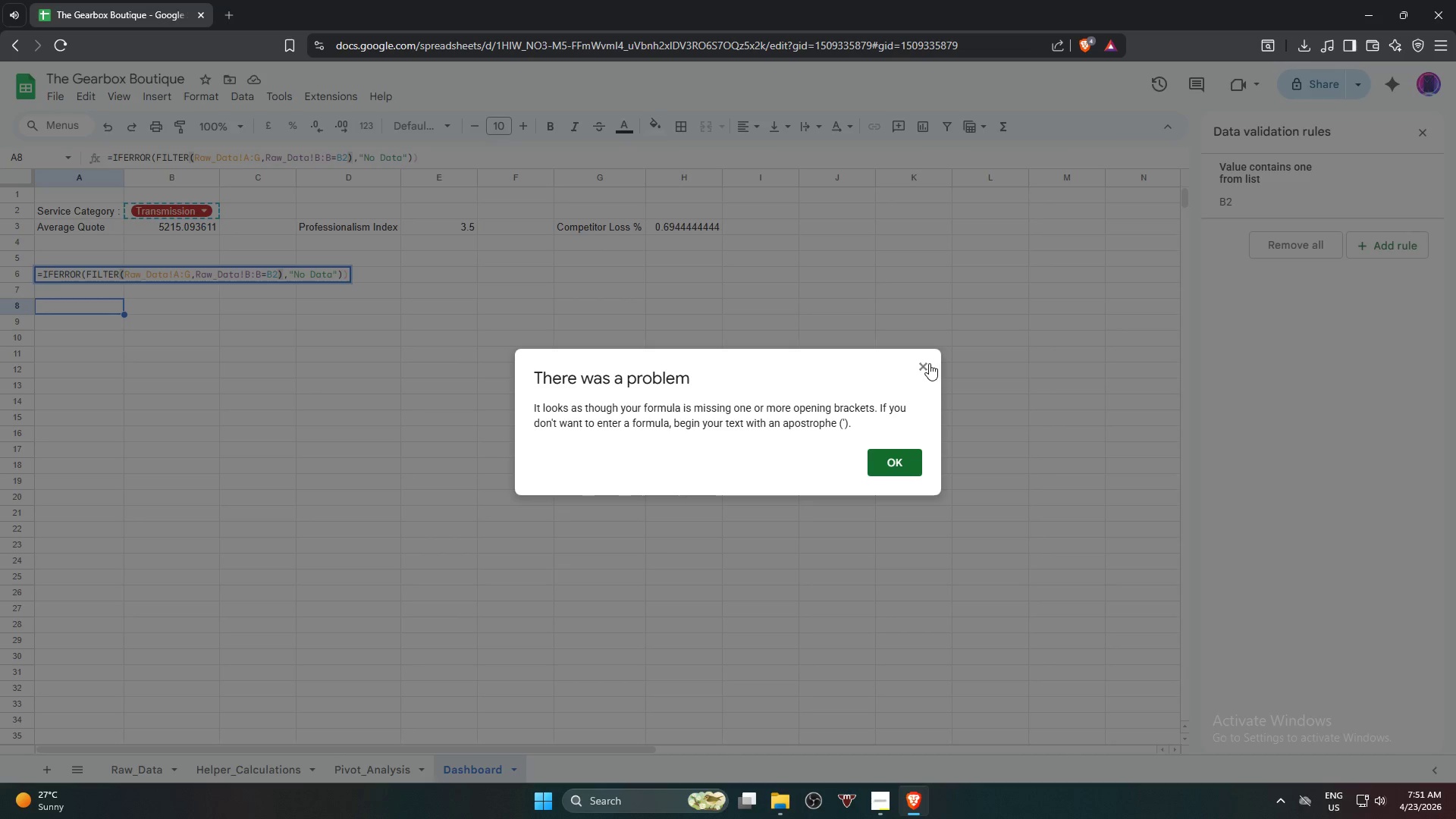 
left_click([929, 363])
 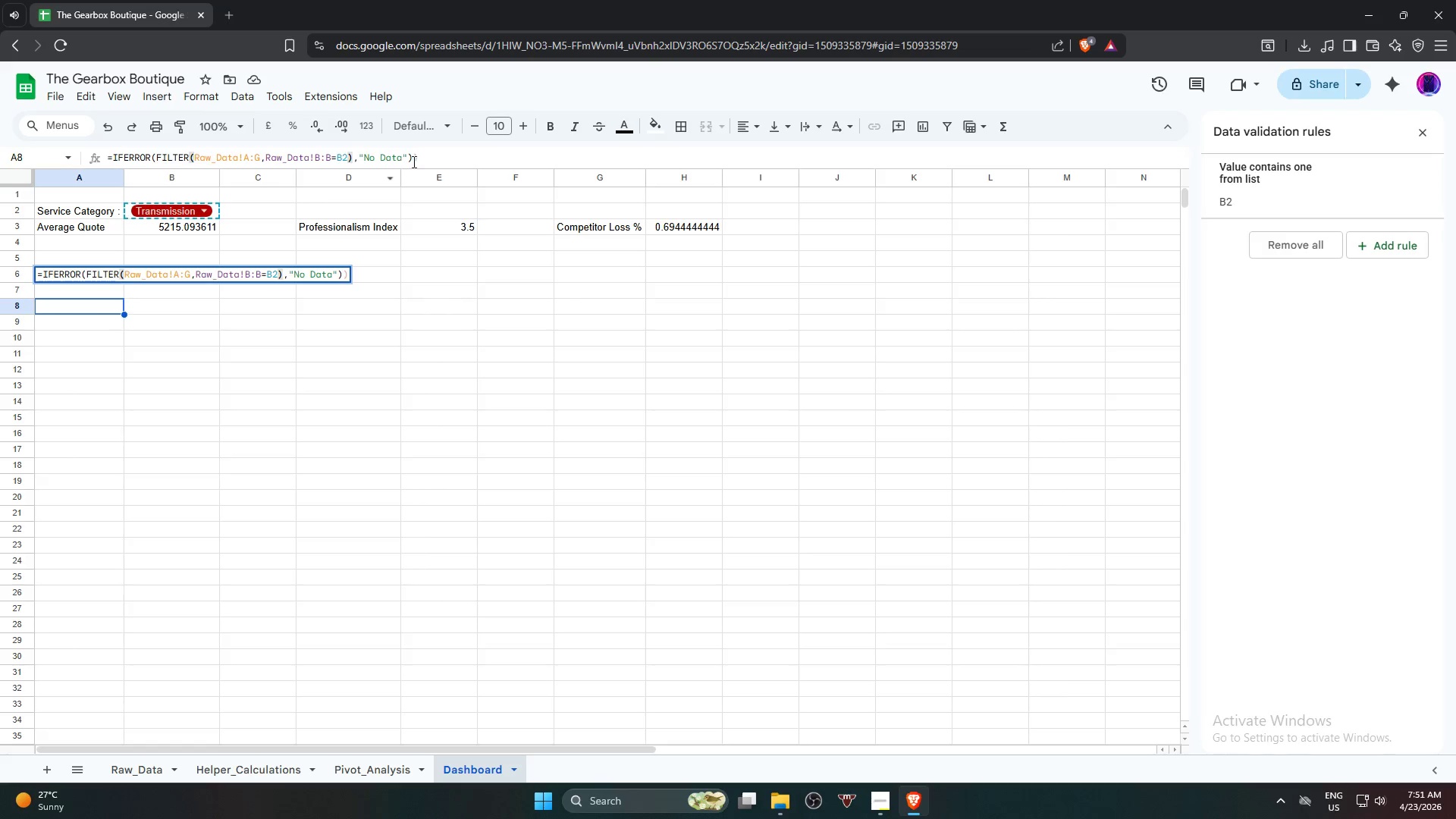 
left_click([435, 153])
 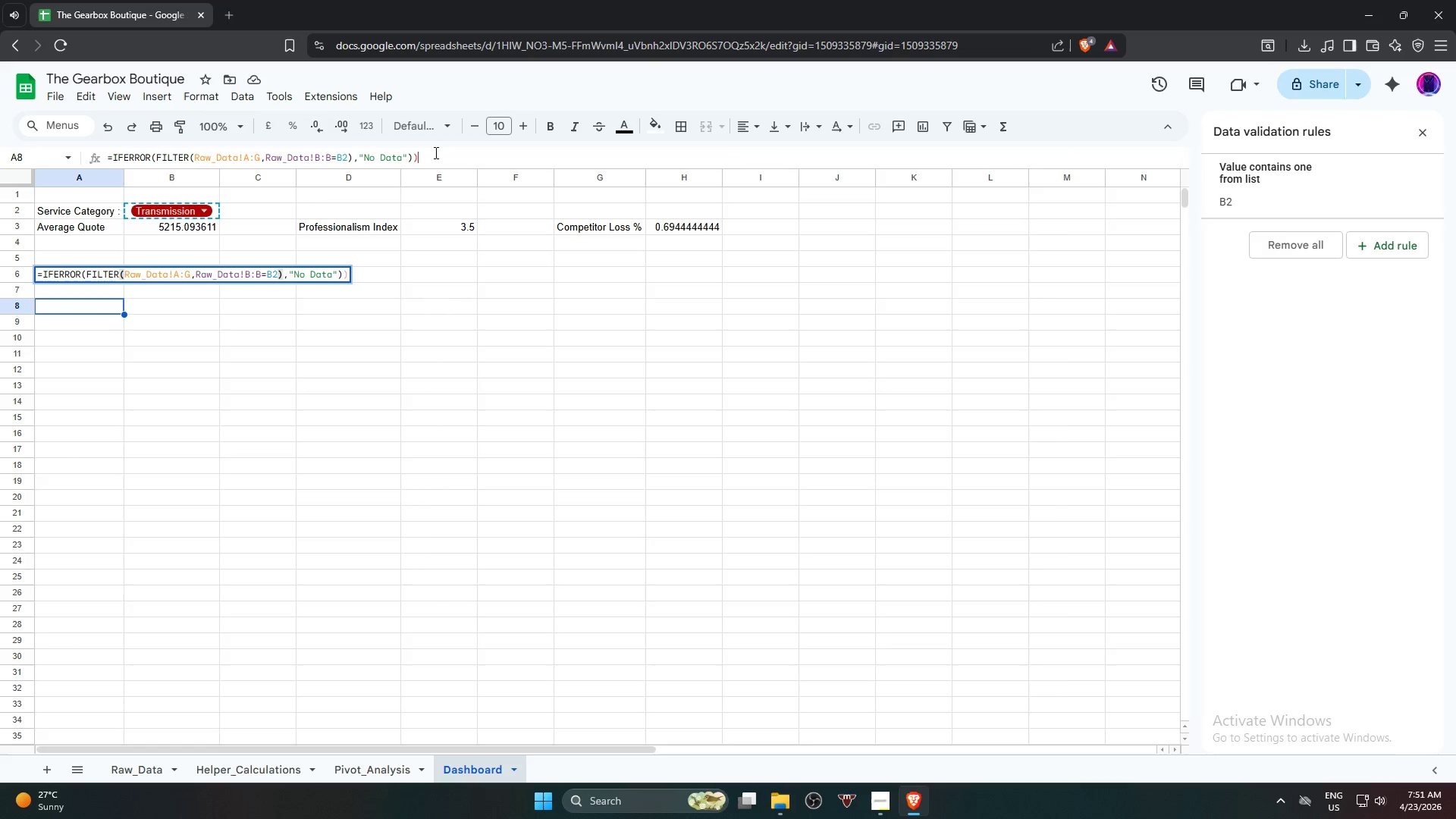 
key(Backspace)
 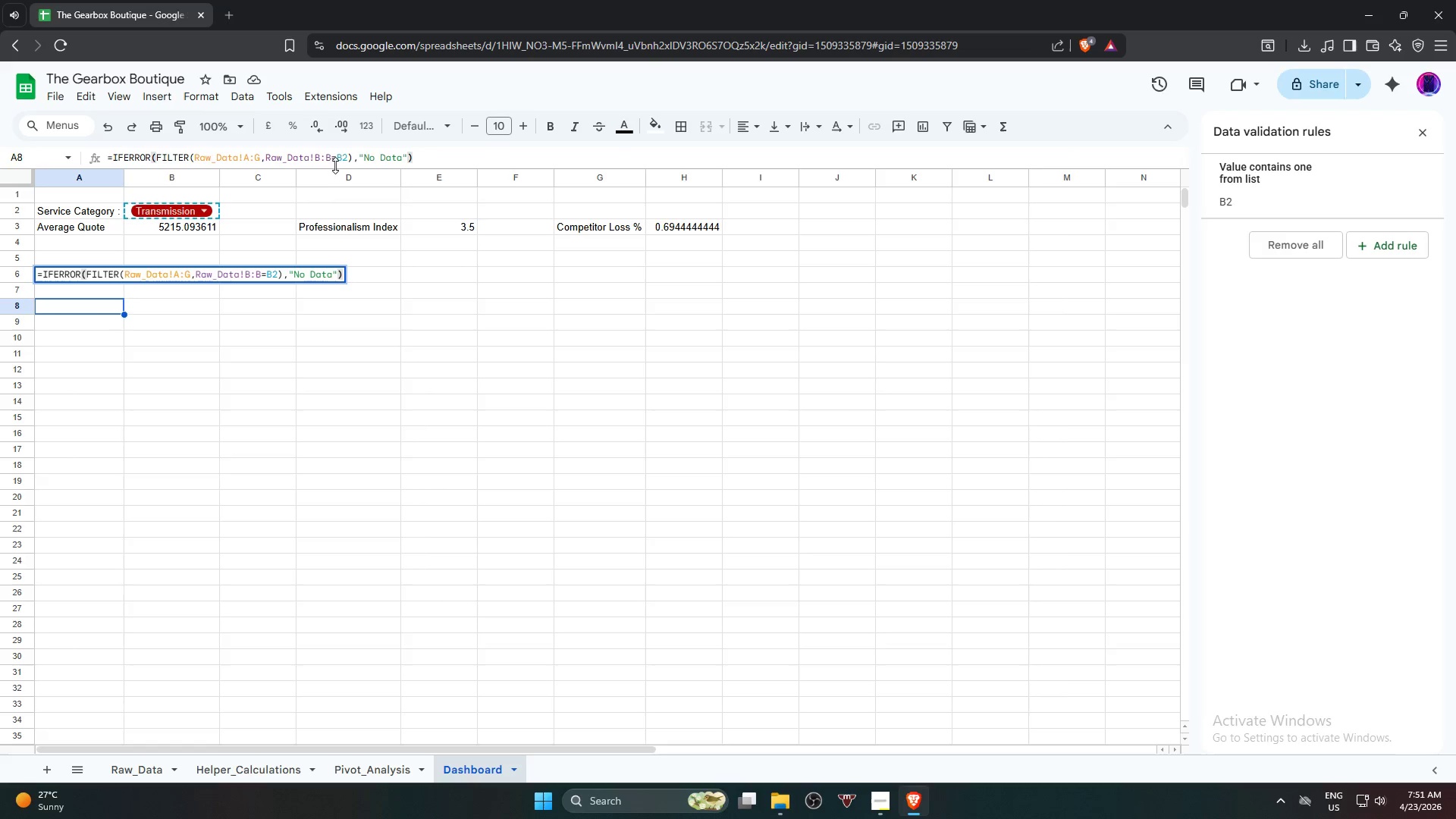 
wait(21.69)
 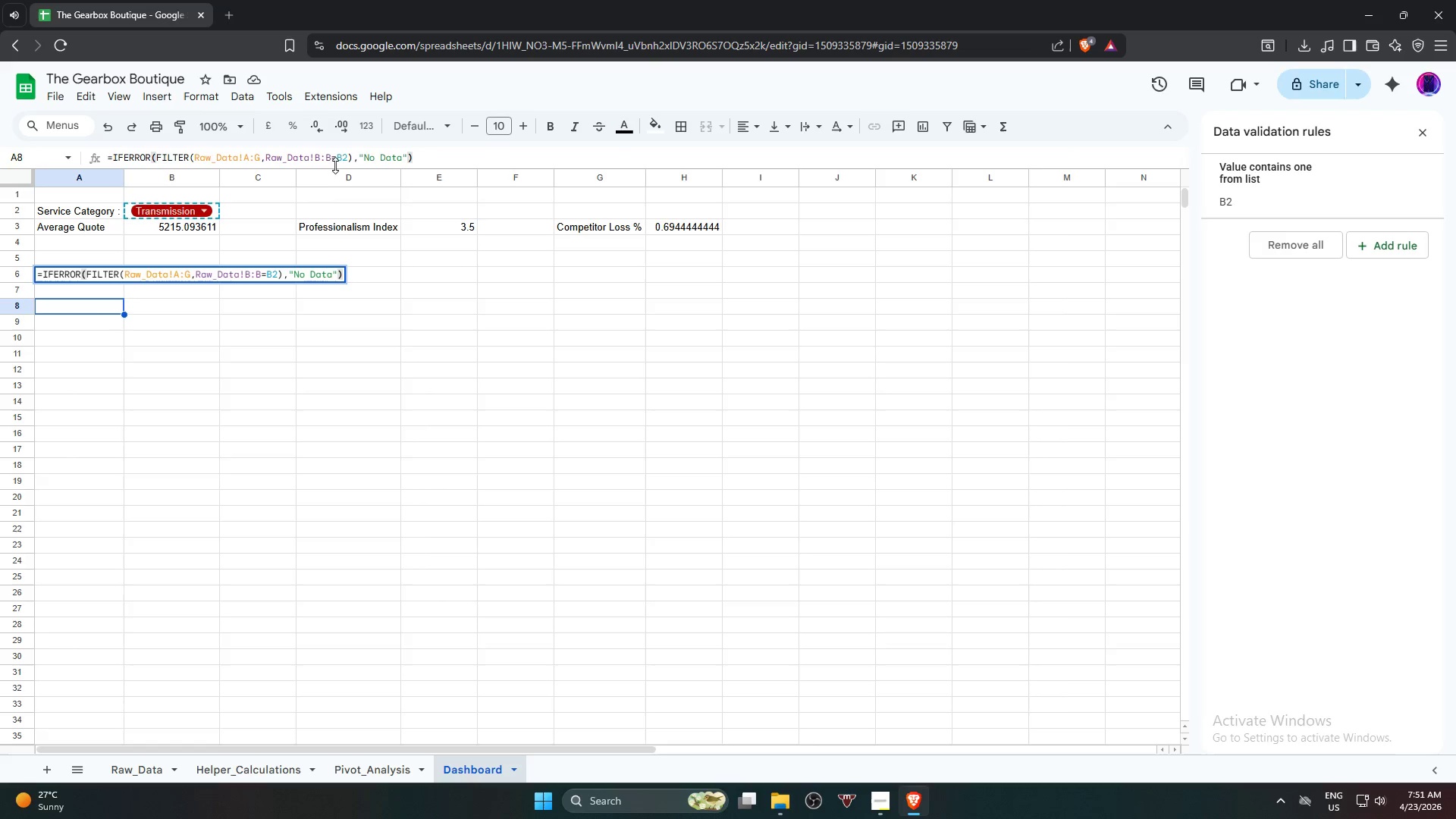 
key(NumpadEnter)
 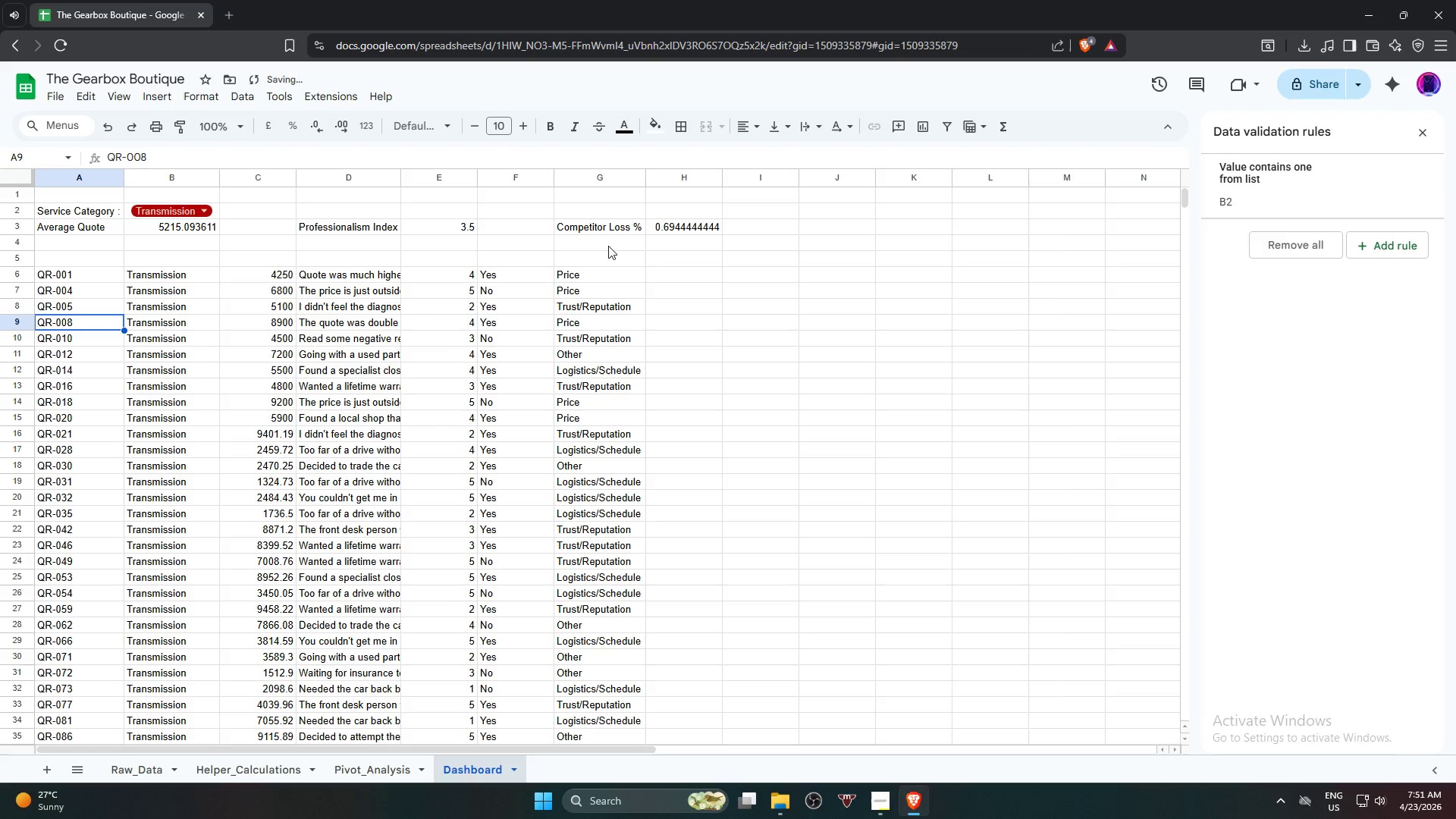 
scroll: coordinate [701, 374], scroll_direction: up, amount: 1.0
 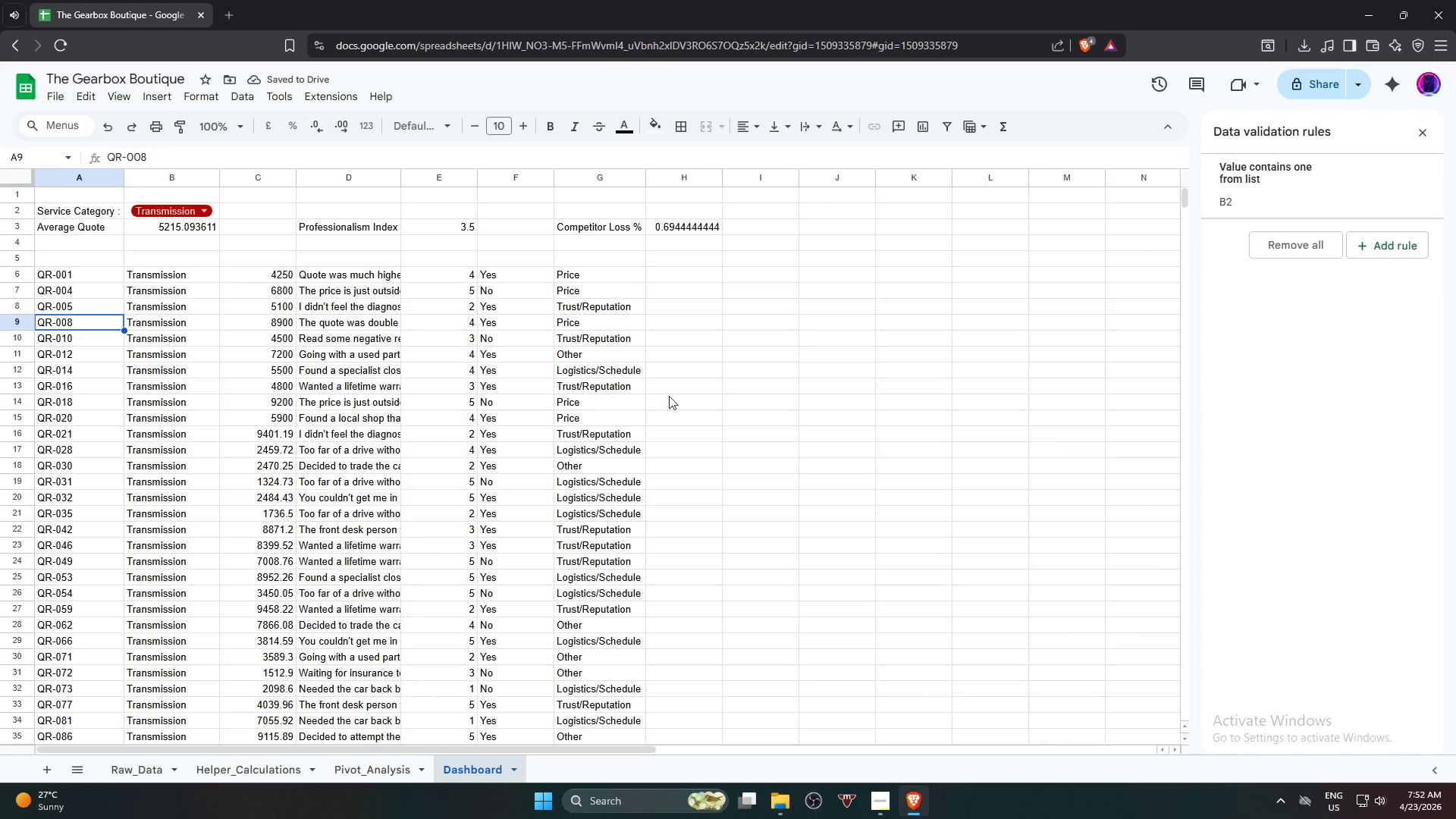 
scroll: coordinate [669, 396], scroll_direction: down, amount: 5.0
 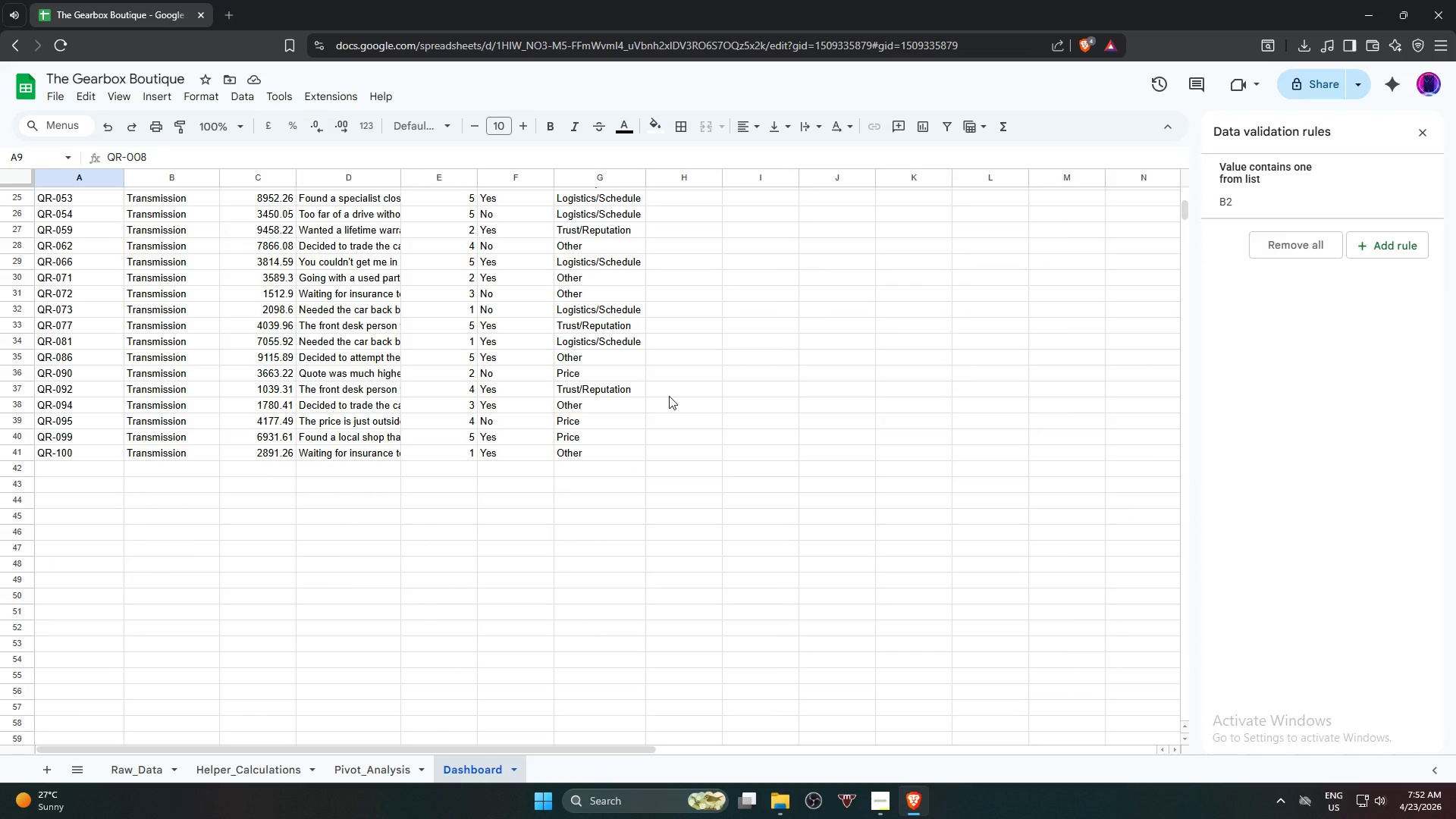 
scroll: coordinate [632, 416], scroll_direction: up, amount: 3.0
 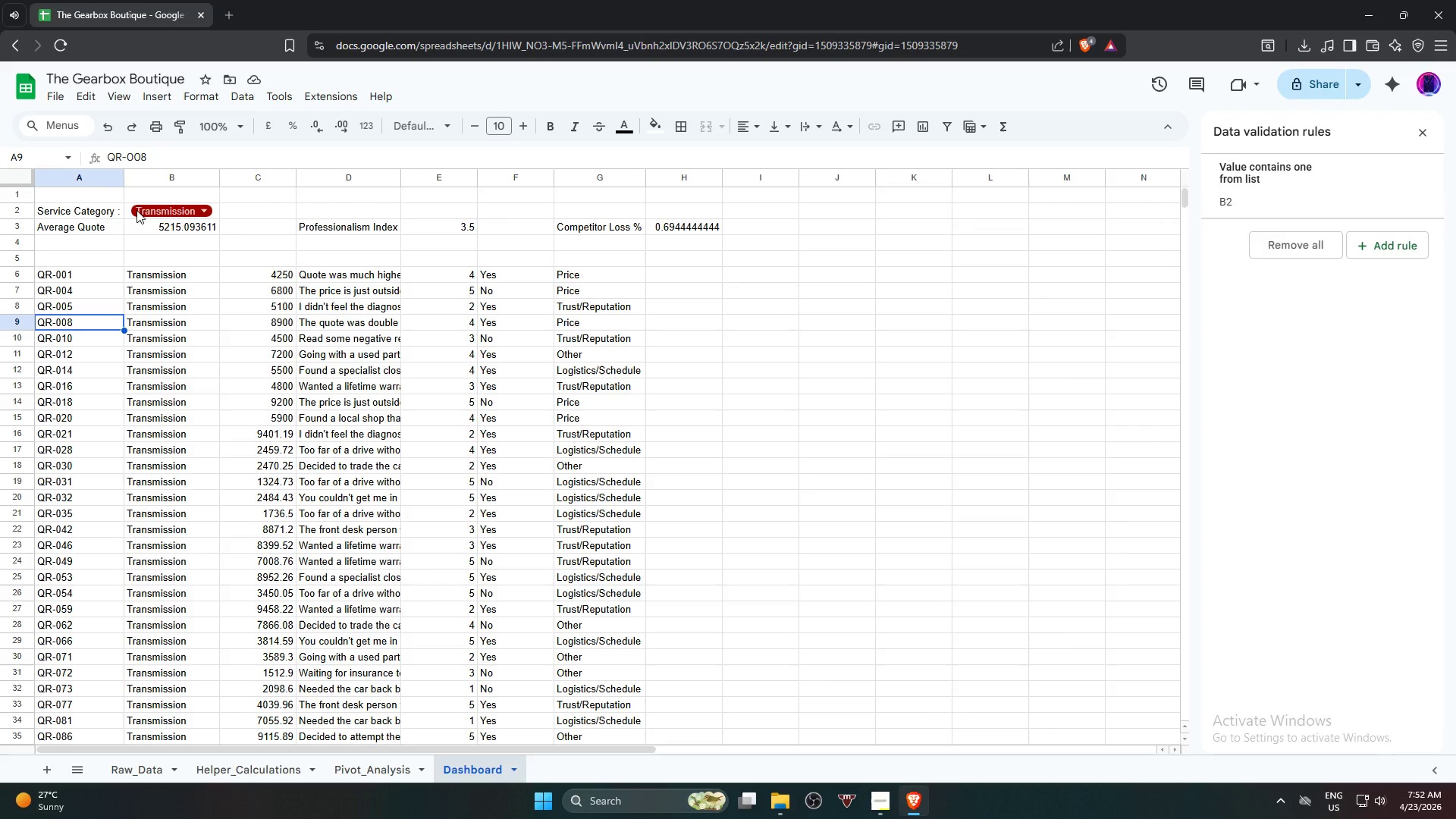 
scroll: coordinate [123, 240], scroll_direction: down, amount: 1.0
 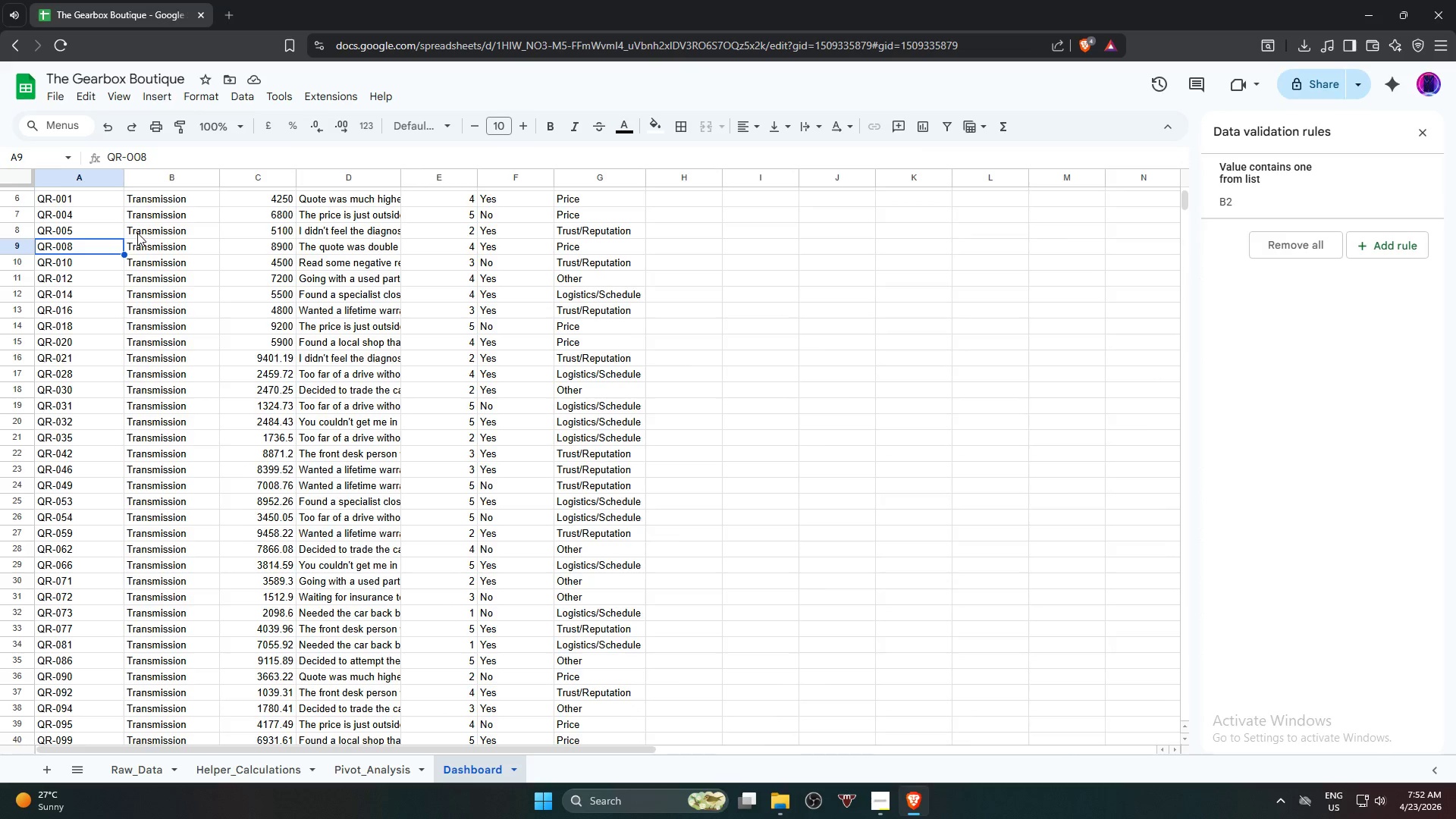 
scroll: coordinate [143, 235], scroll_direction: up, amount: 2.0
 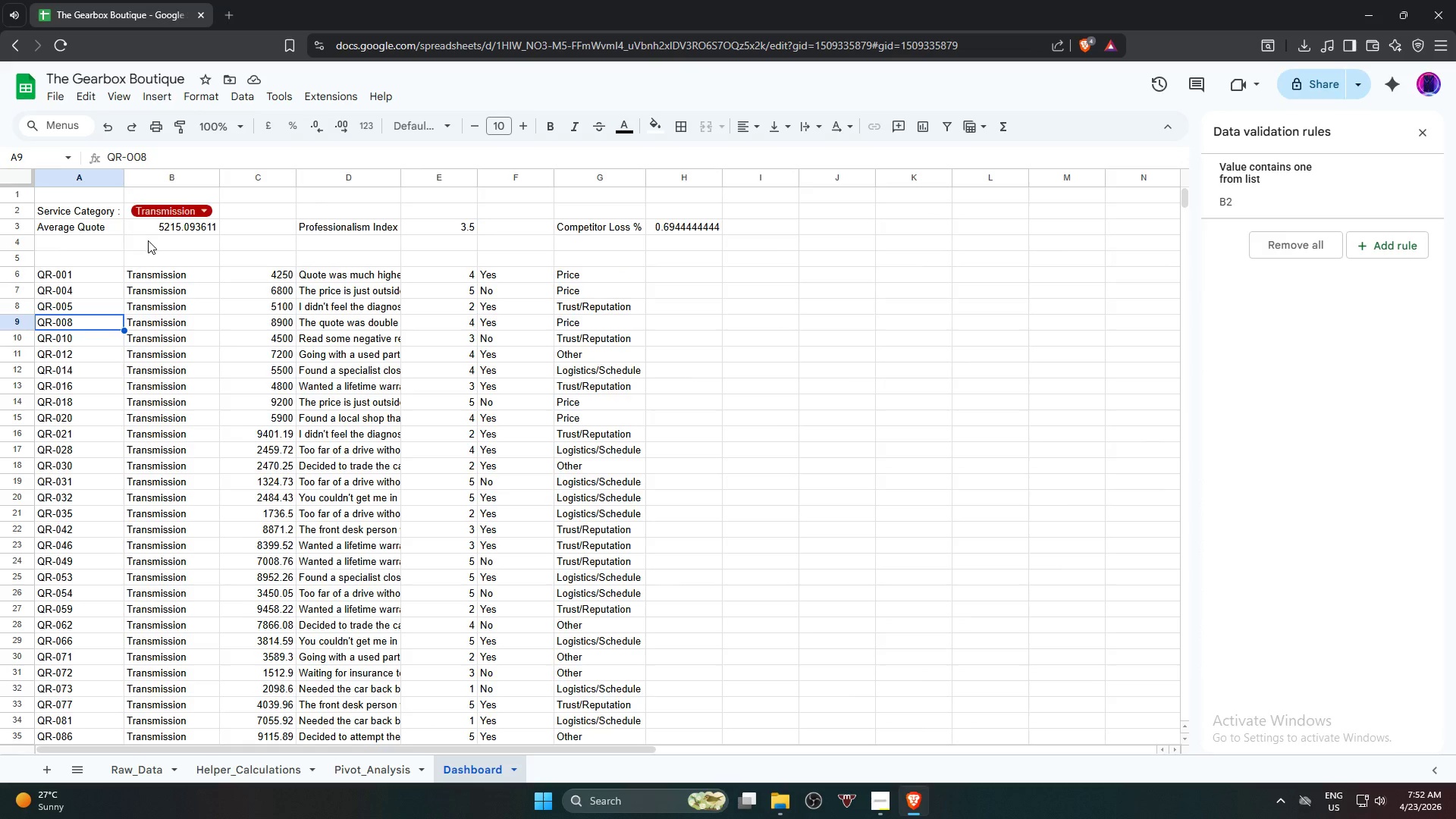 
scroll: coordinate [148, 243], scroll_direction: down, amount: 2.0
 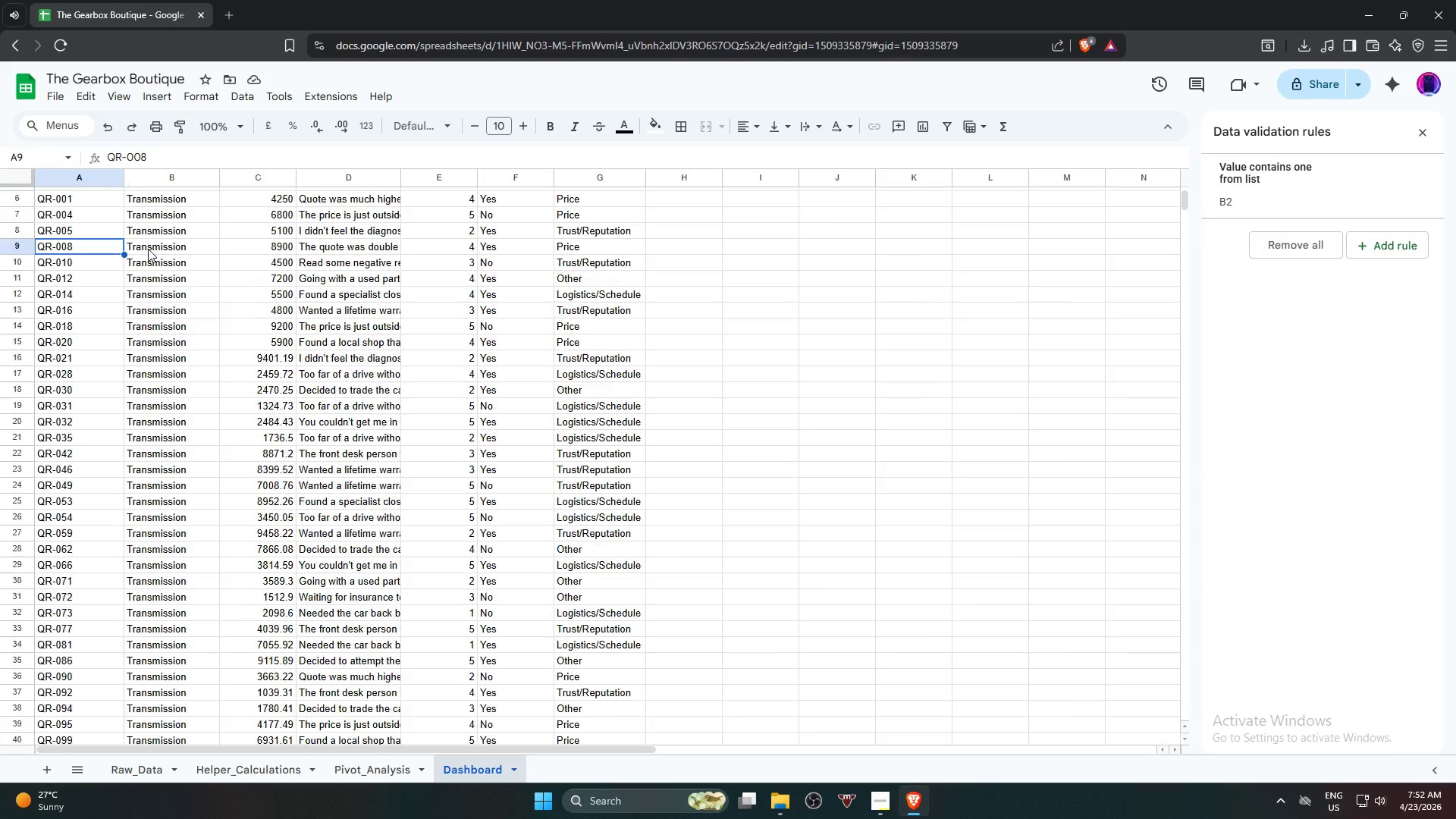 
scroll: coordinate [148, 249], scroll_direction: up, amount: 3.0
 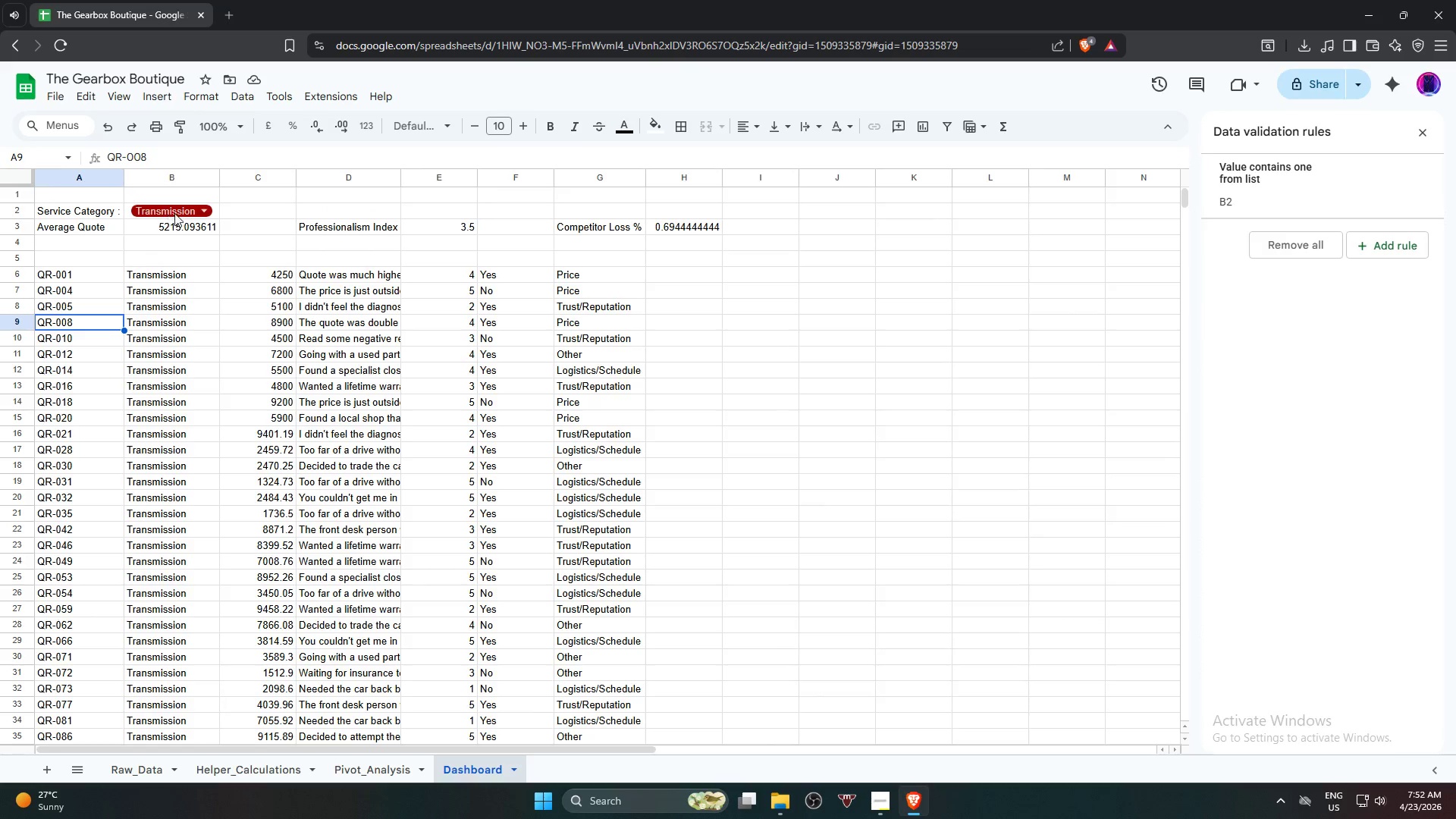 
left_click([177, 212])
 